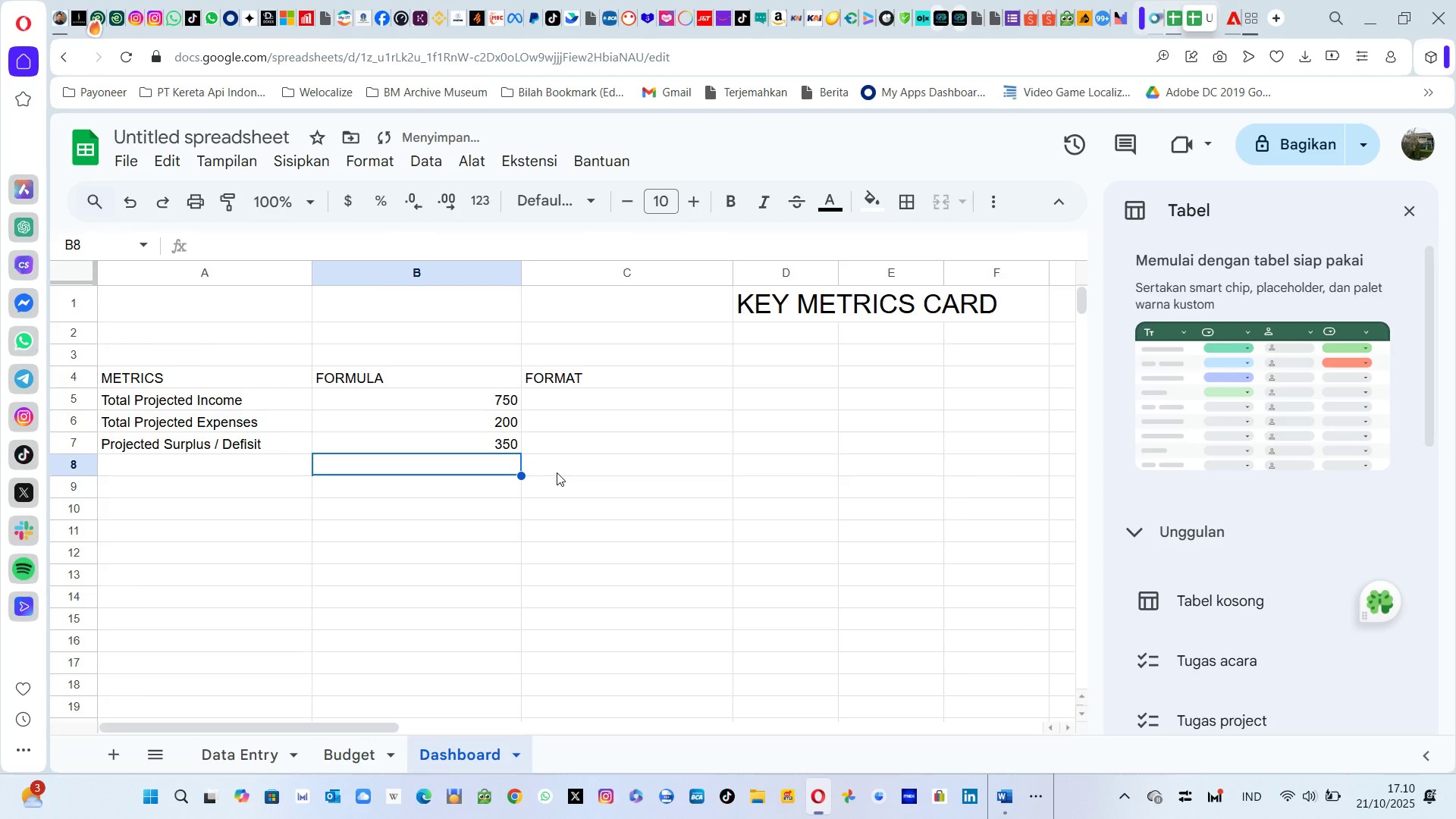 
left_click([622, 402])
 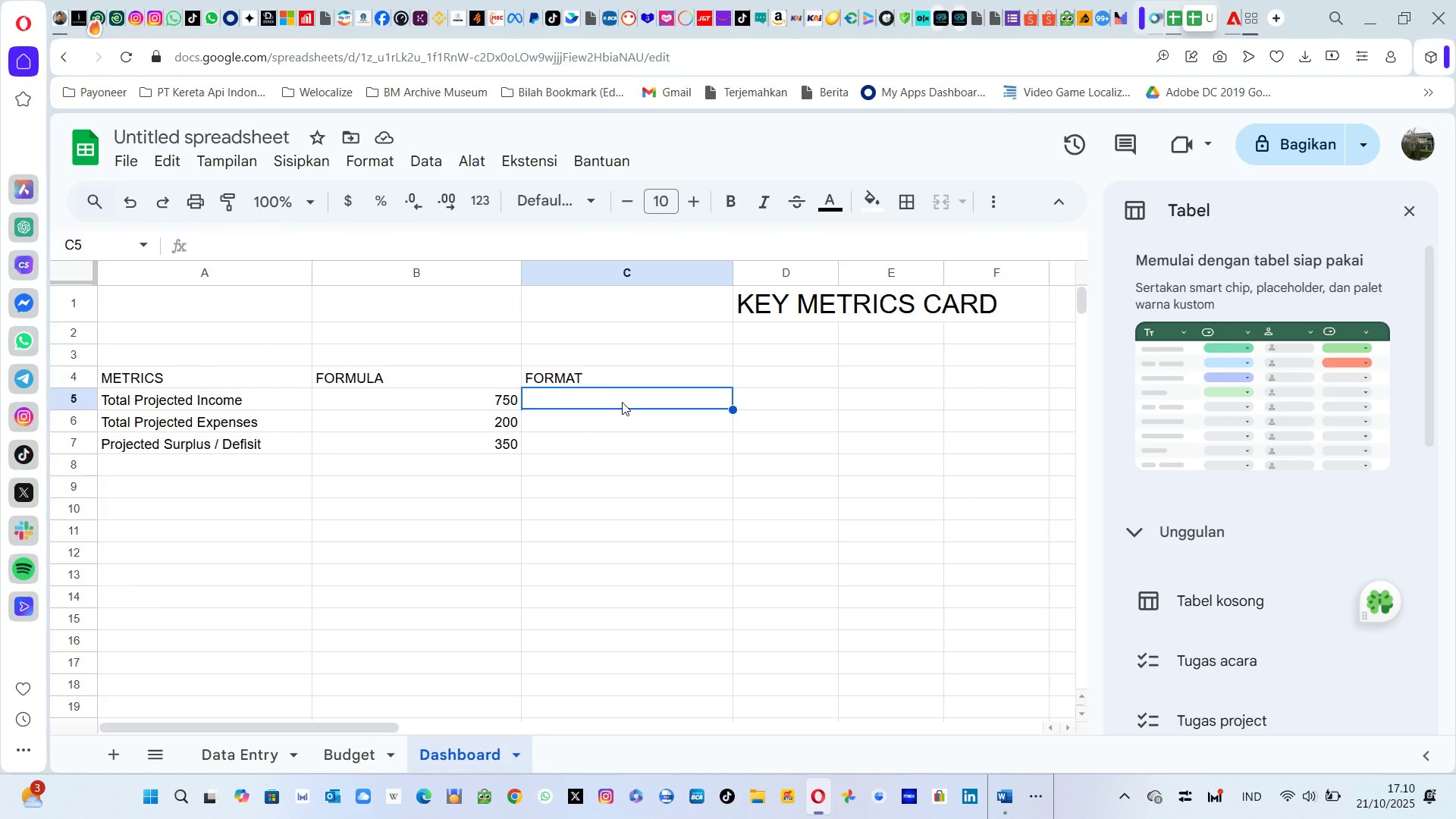 
key(Alt+Tab)
 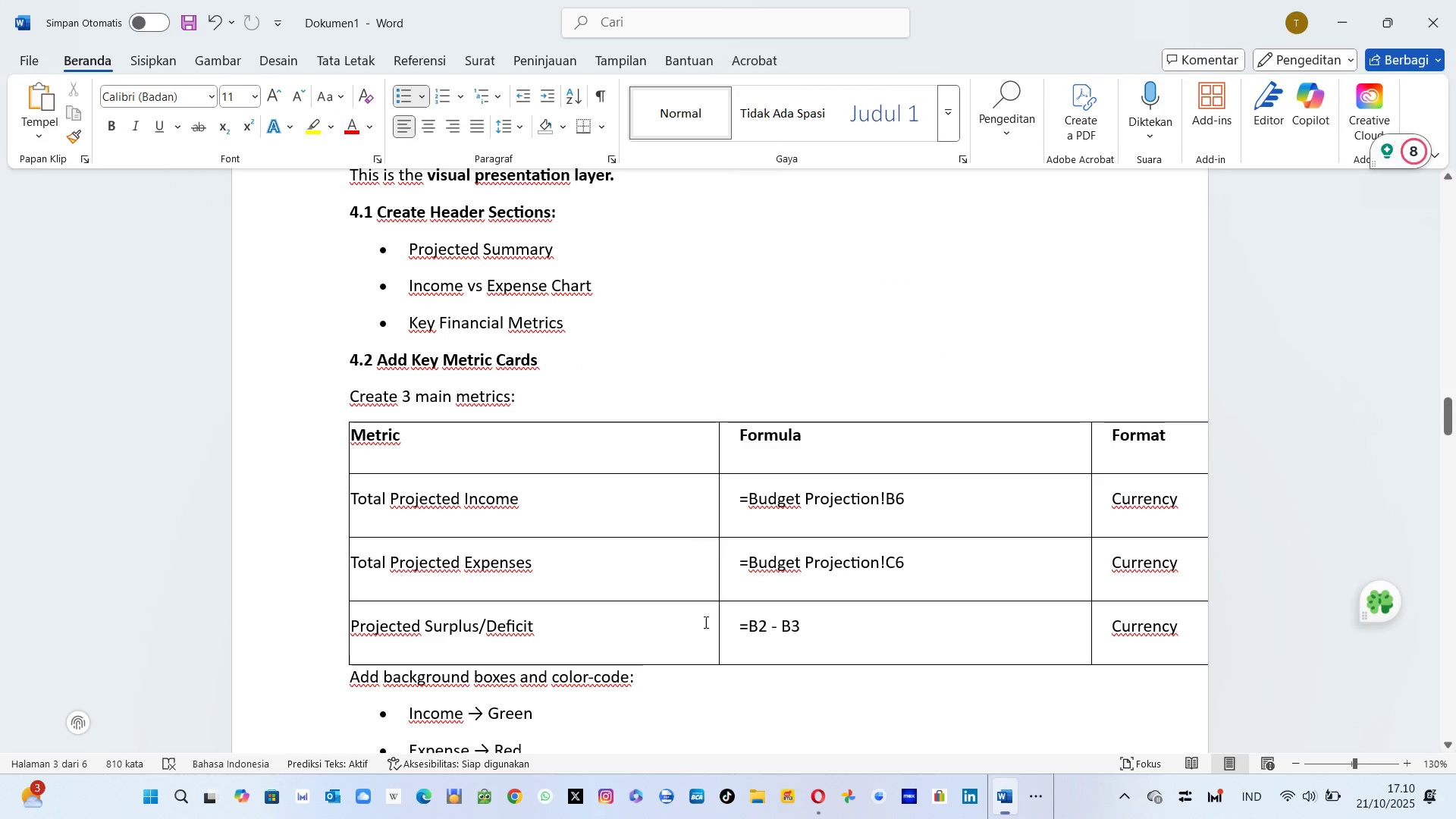 
scroll: coordinate [705, 624], scroll_direction: up, amount: 1.0
 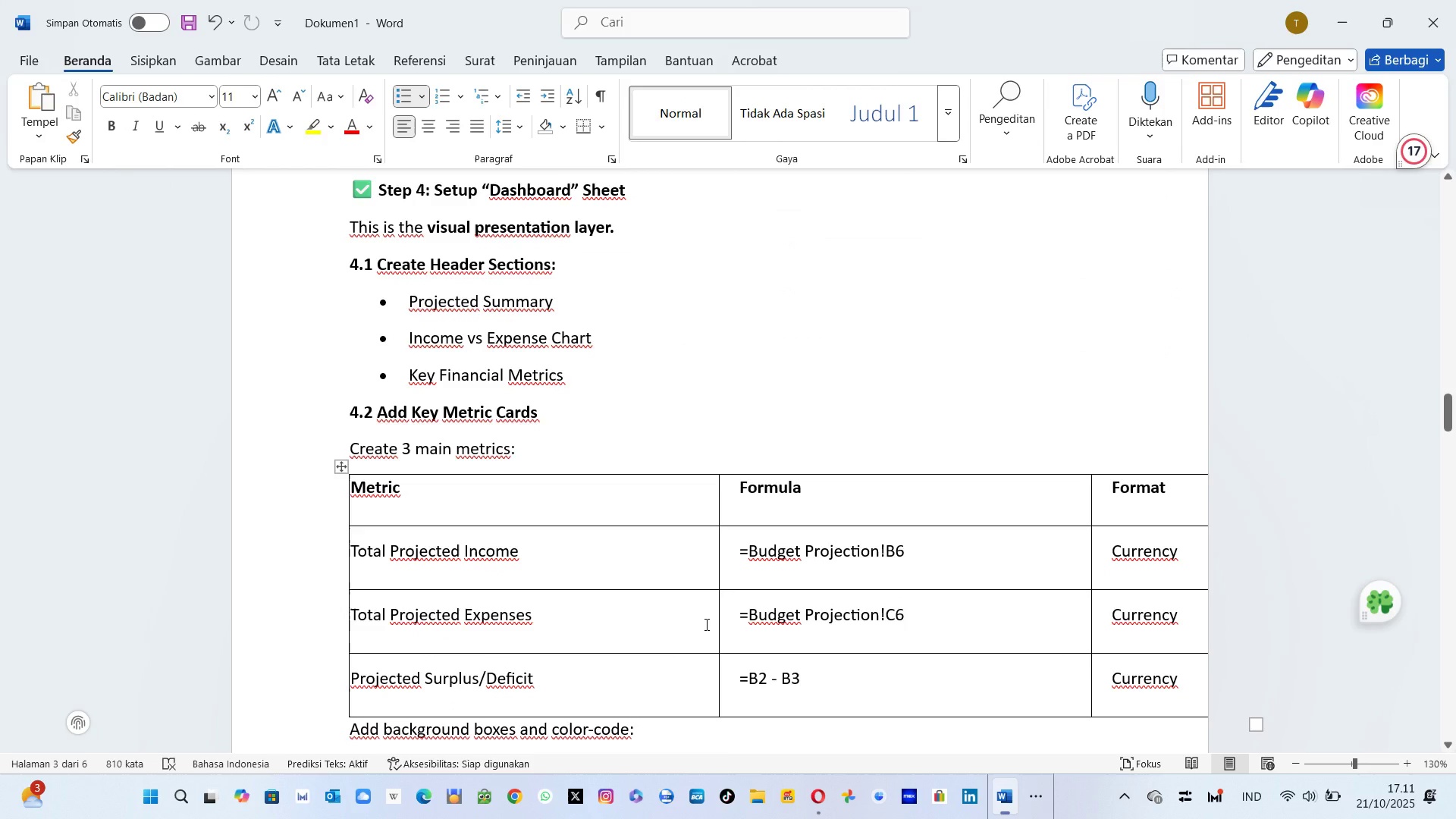 
scroll: coordinate [705, 624], scroll_direction: none, amount: 0.0
 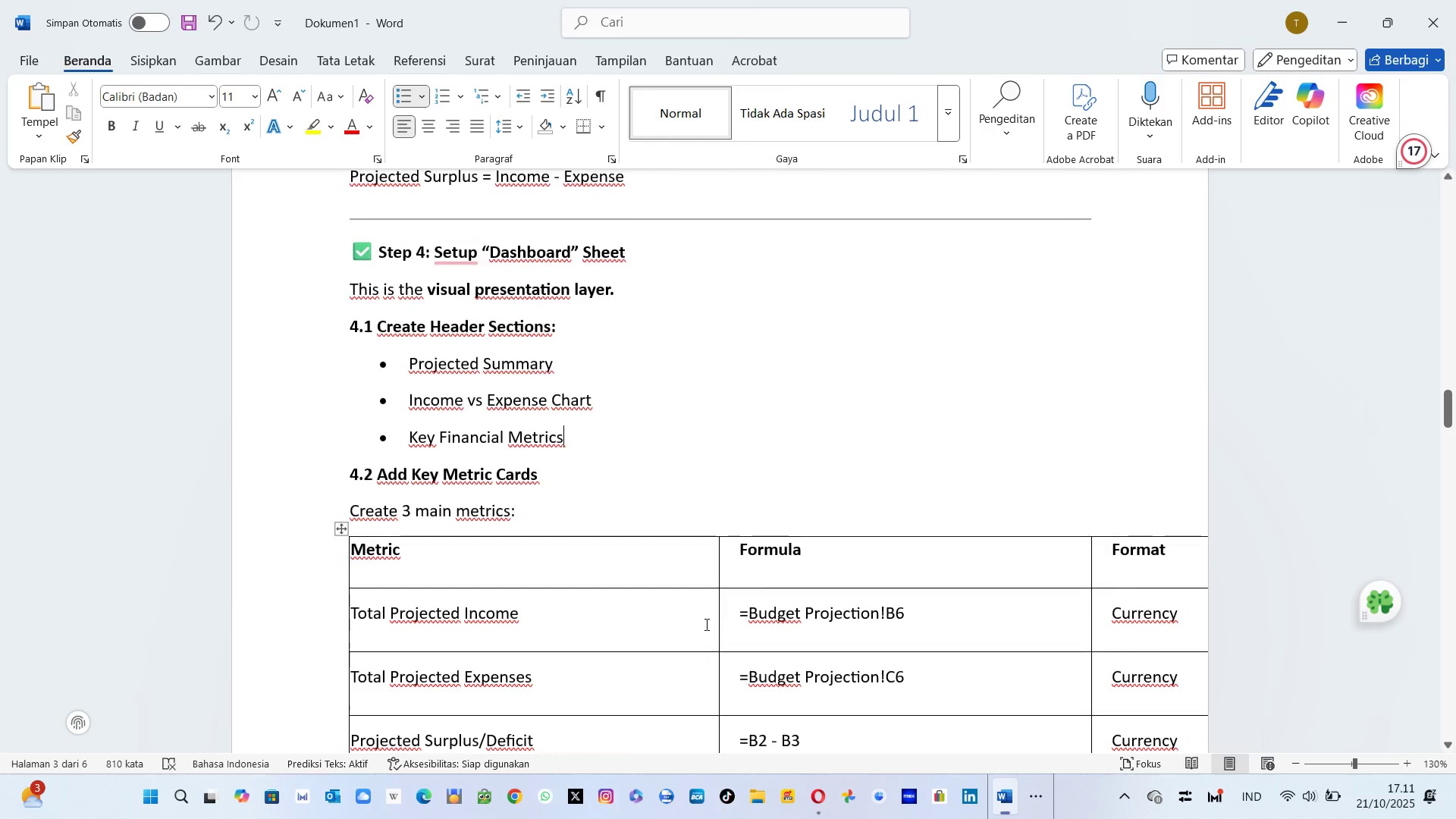 
scroll: coordinate [705, 624], scroll_direction: down, amount: 7.0
 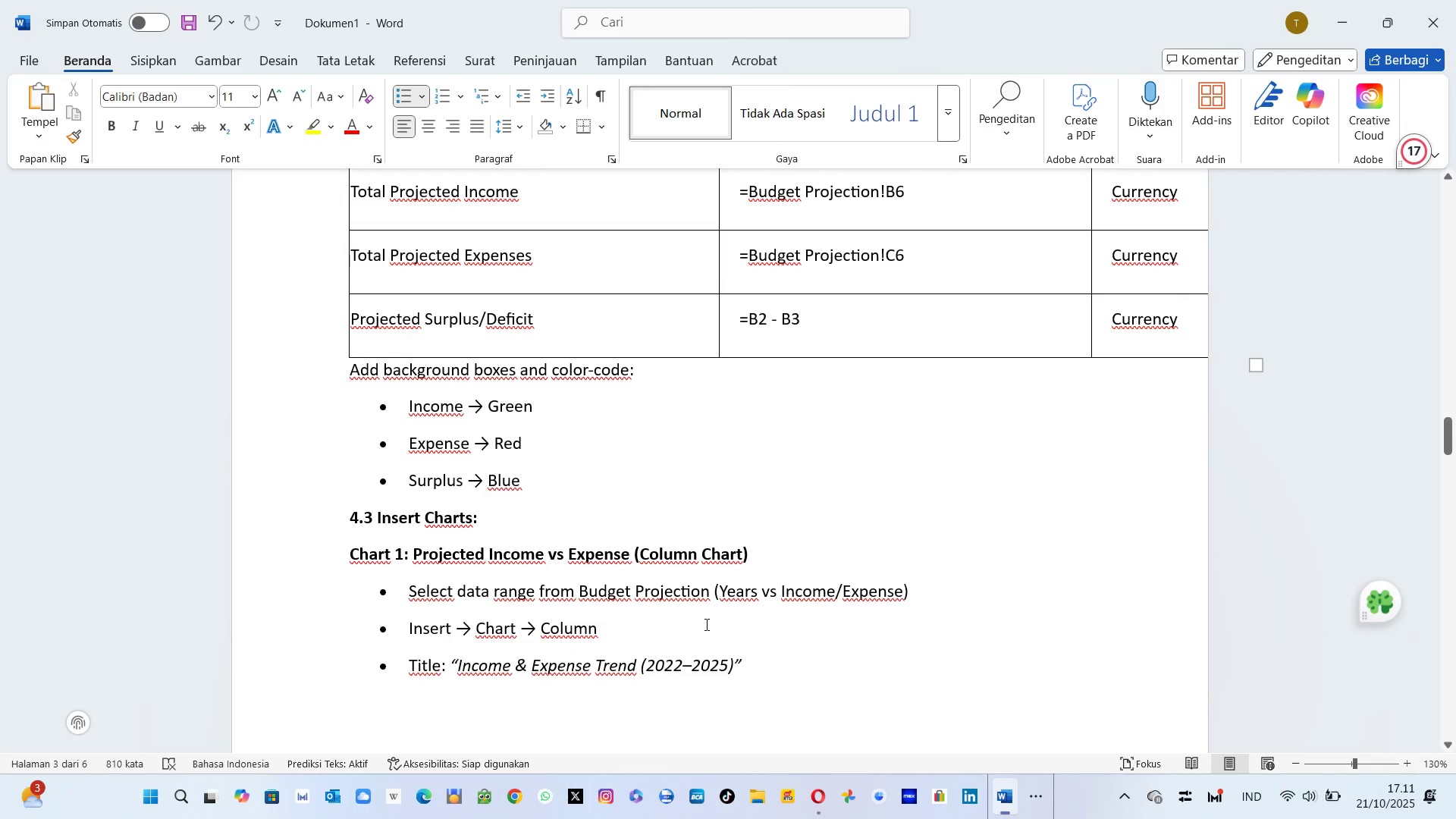 
scroll: coordinate [705, 624], scroll_direction: up, amount: 1.0
 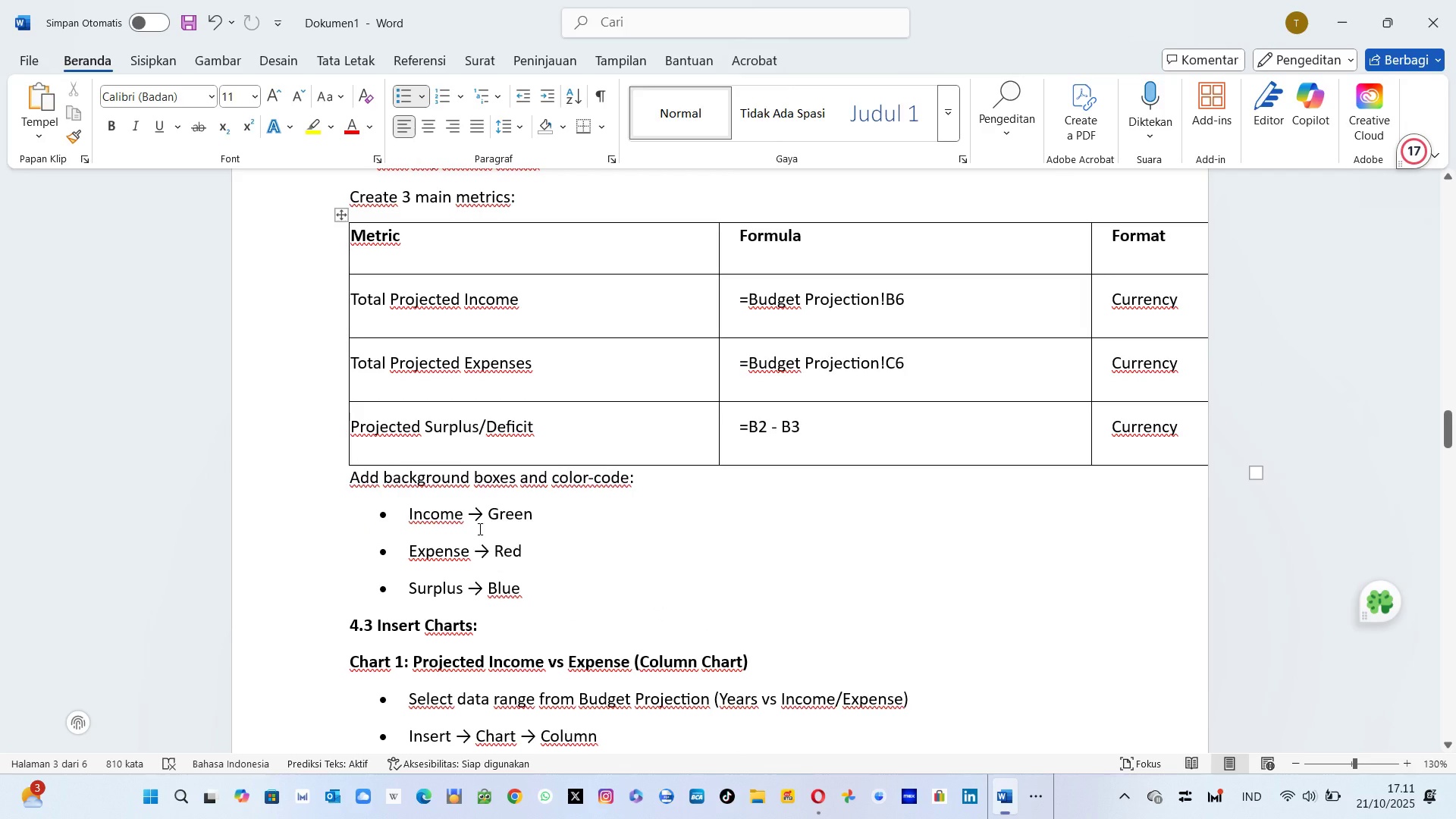 
wait(11.26)
 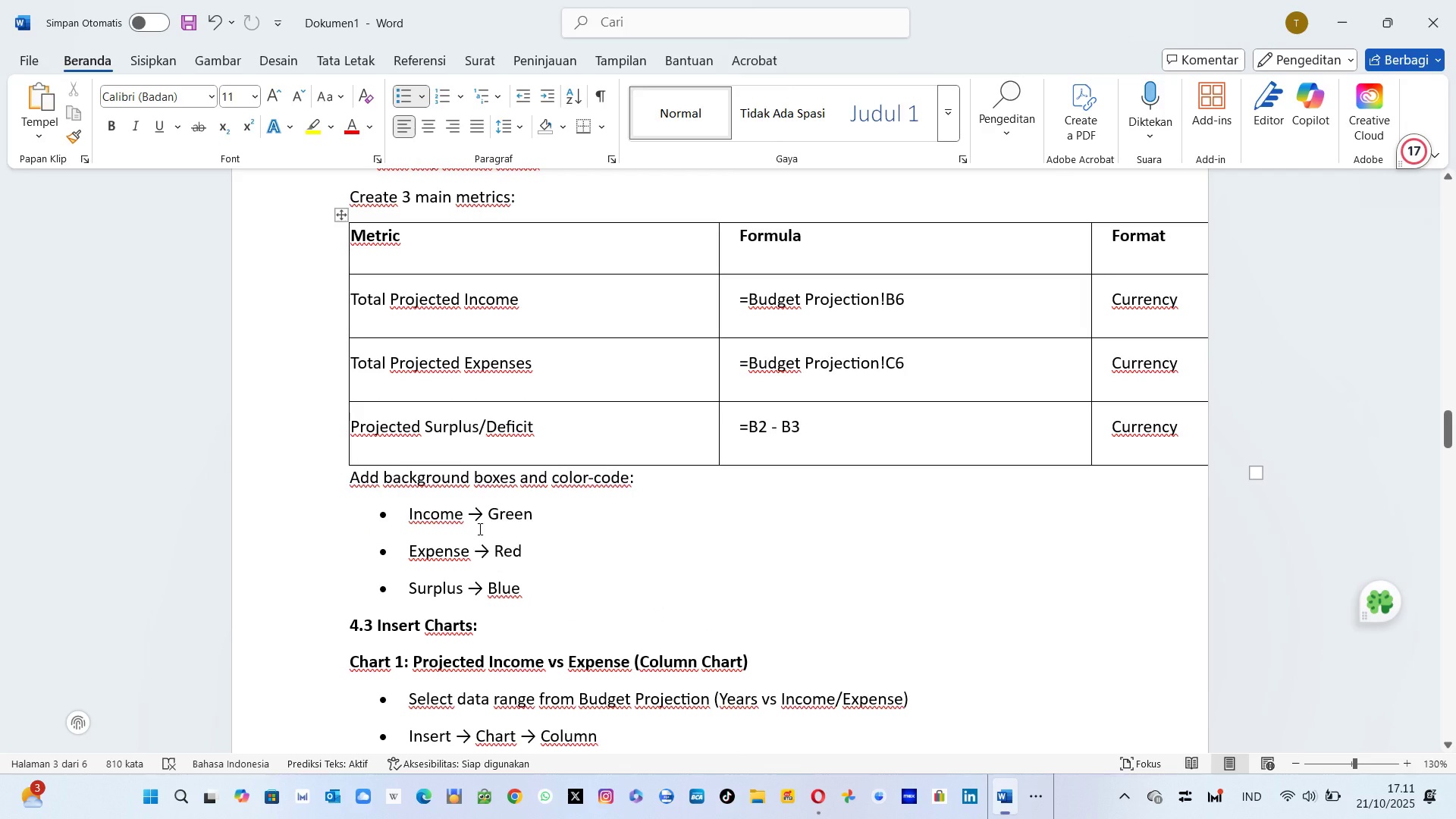 
key(Alt+AltLeft)
 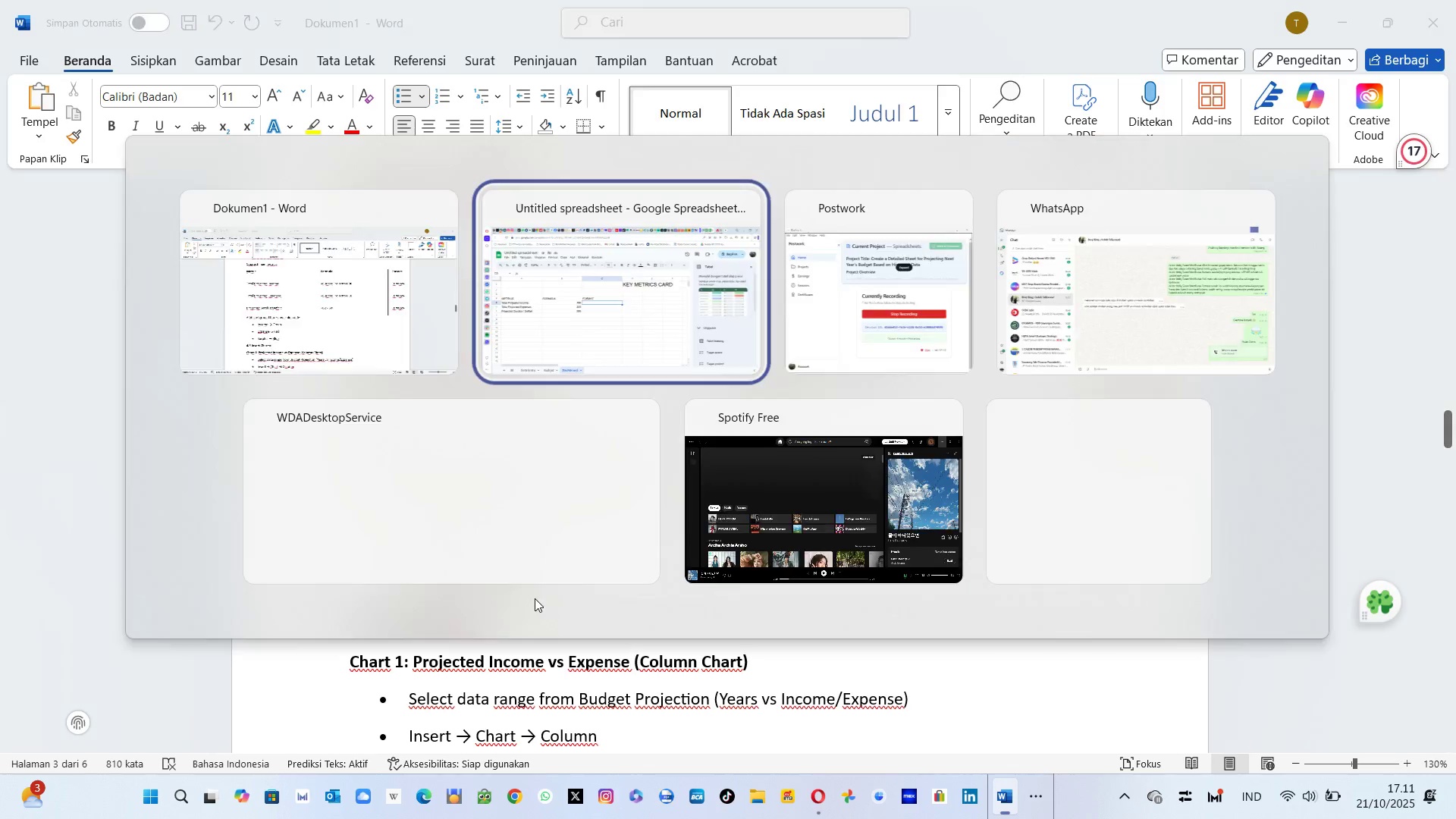 
key(Alt+Tab)
 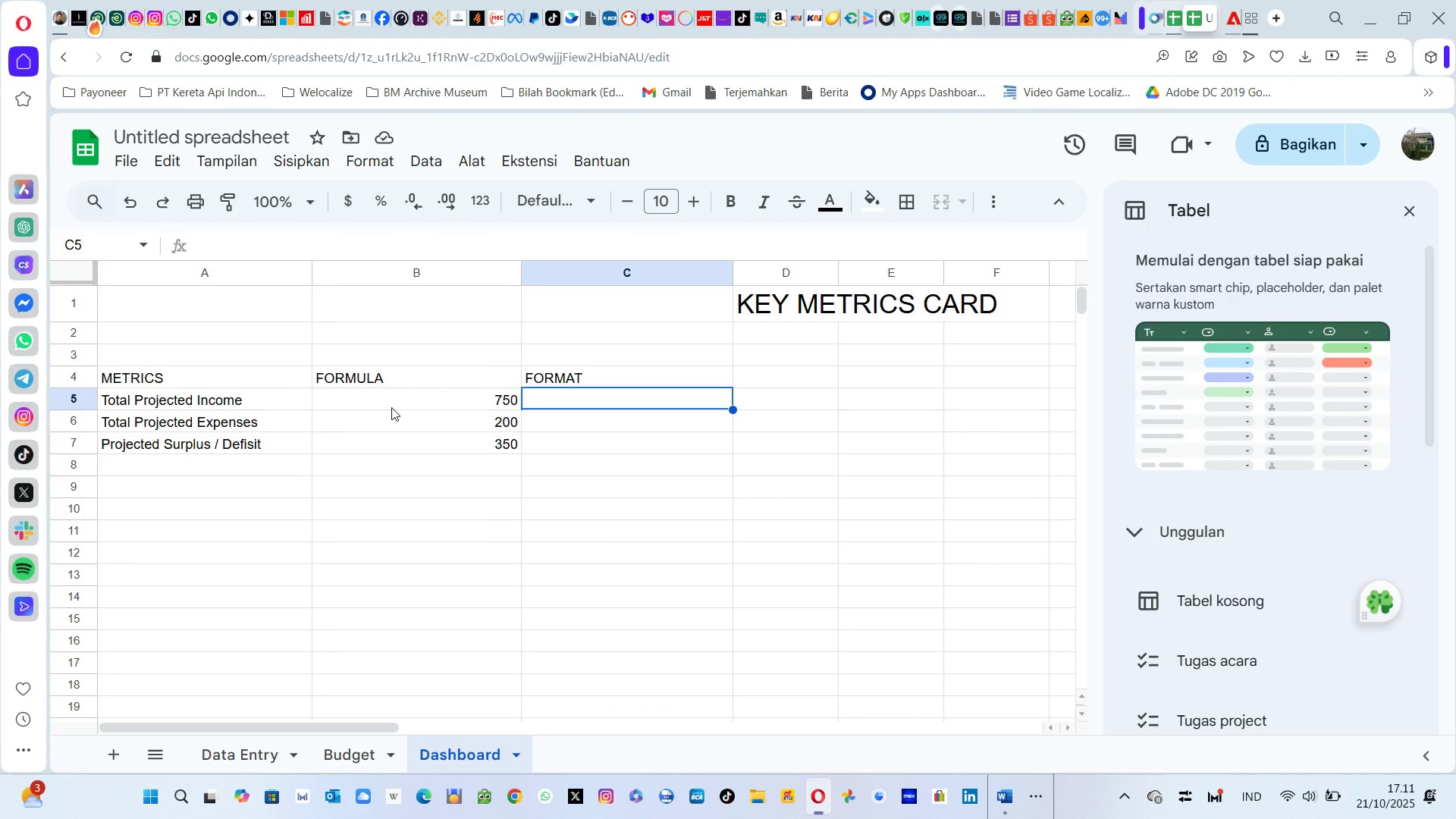 
wait(5.08)
 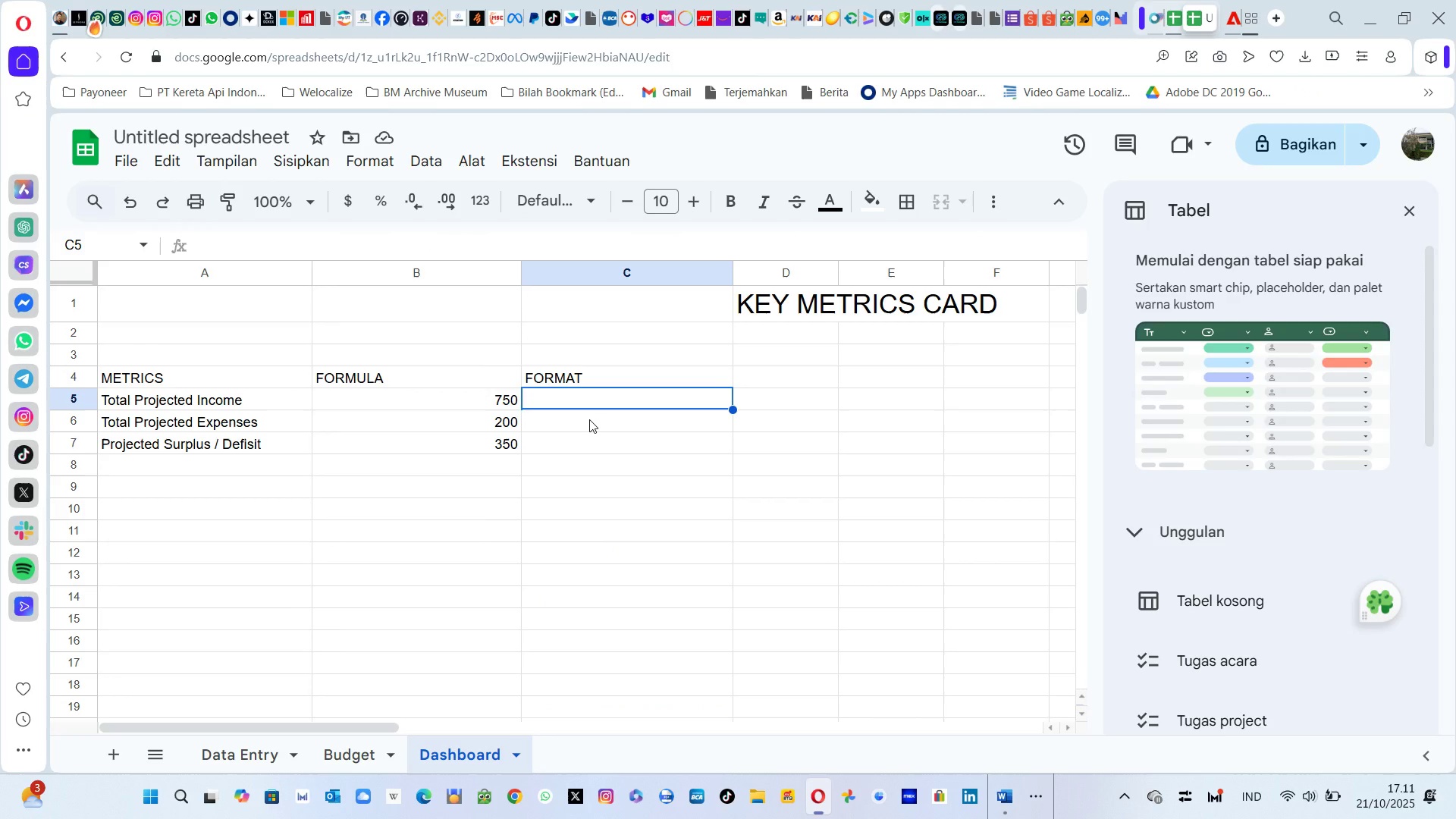 
left_click_drag(start_coordinate=[386, 406], to_coordinate=[438, 401])
 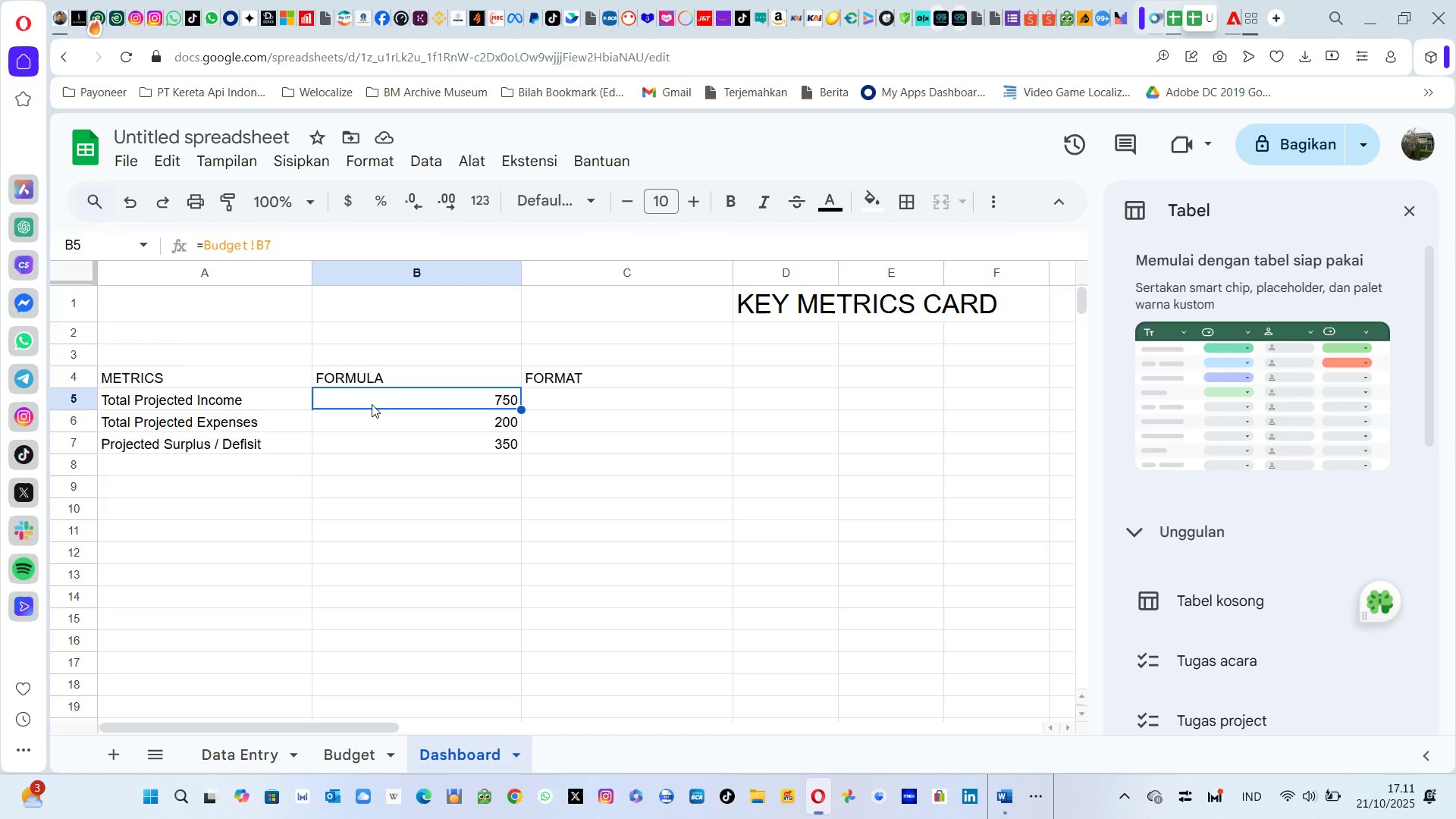 
left_click_drag(start_coordinate=[372, 404], to_coordinate=[585, 390])
 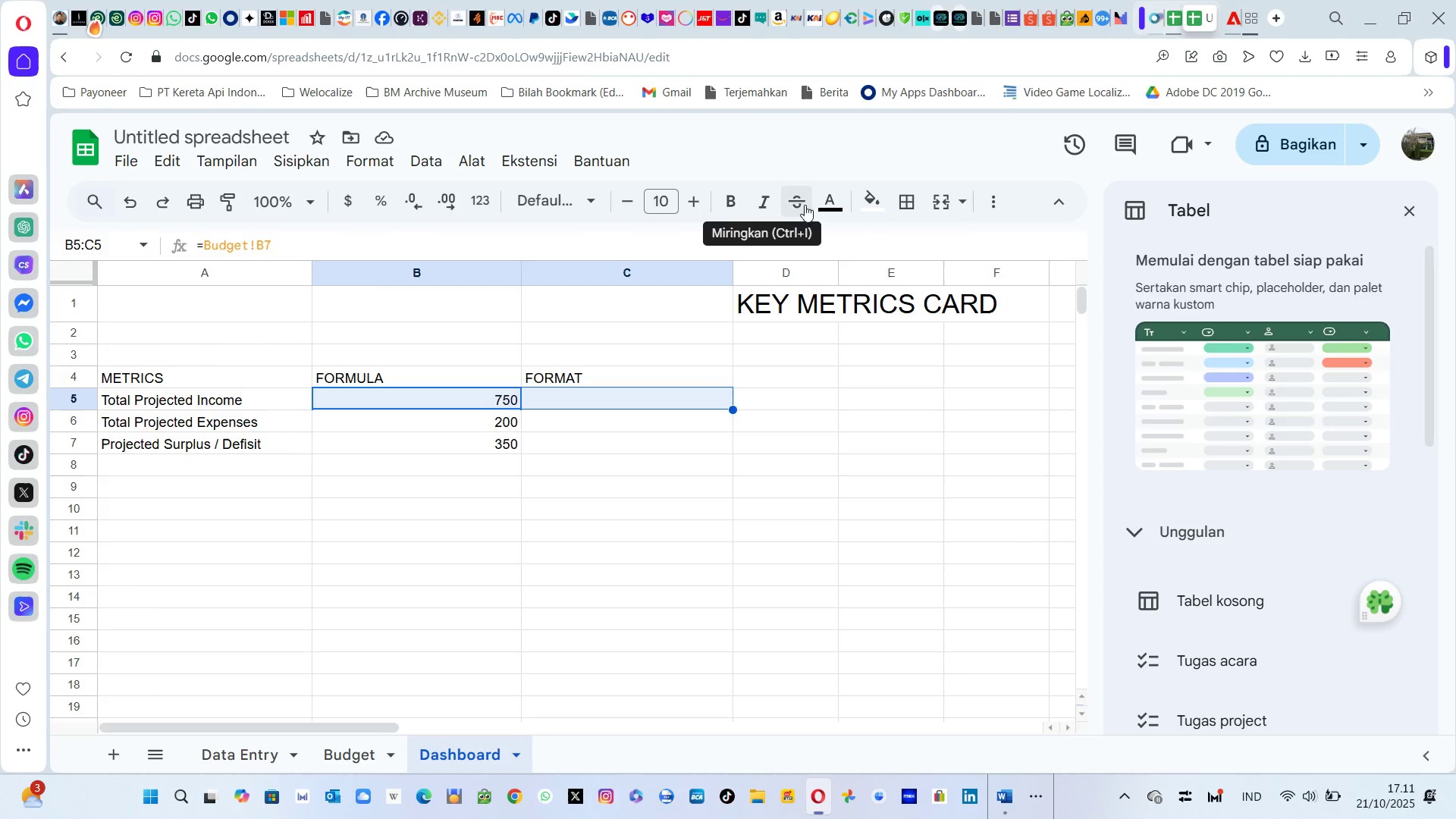 
left_click([885, 205])
 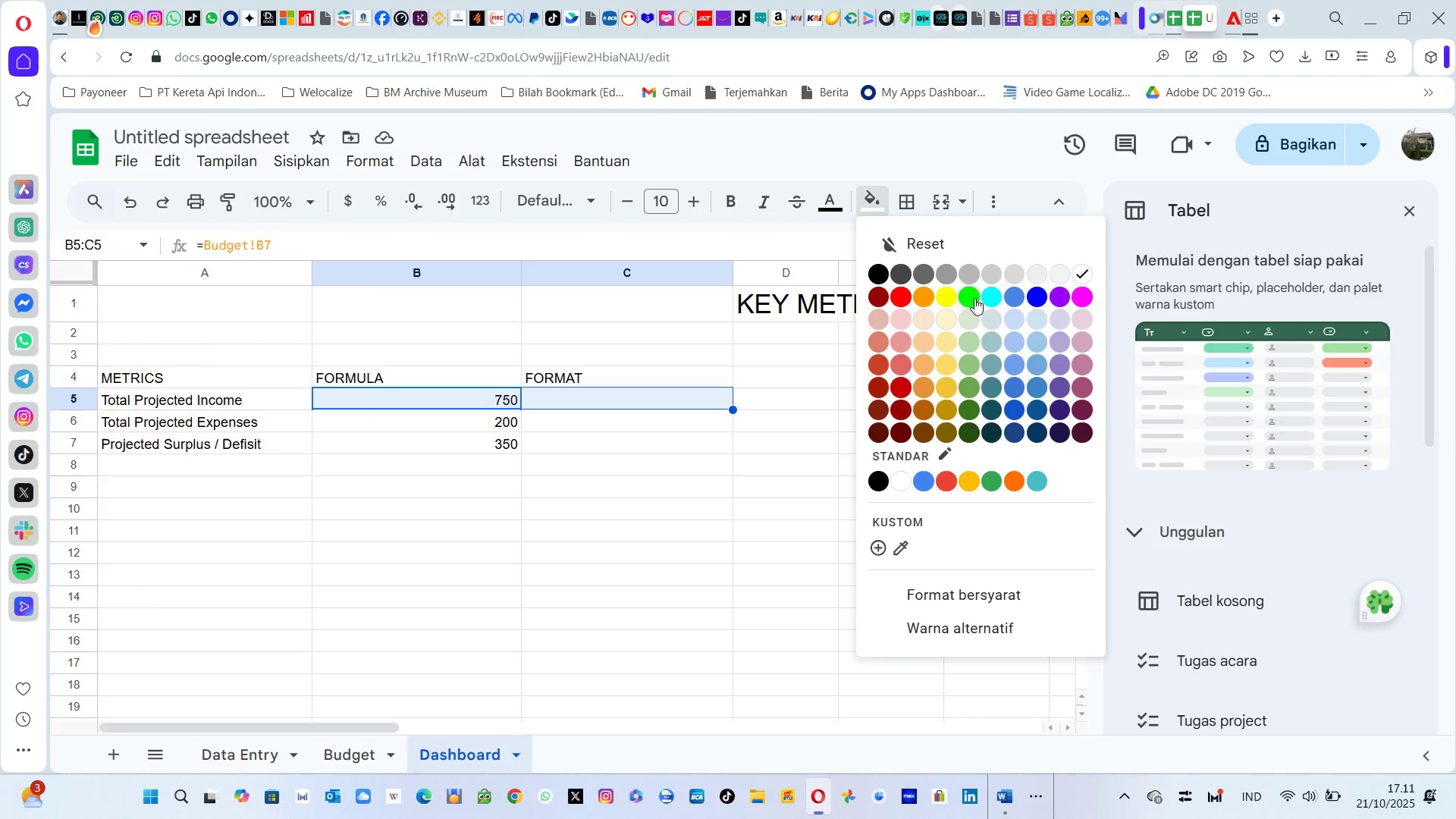 
left_click([975, 290])
 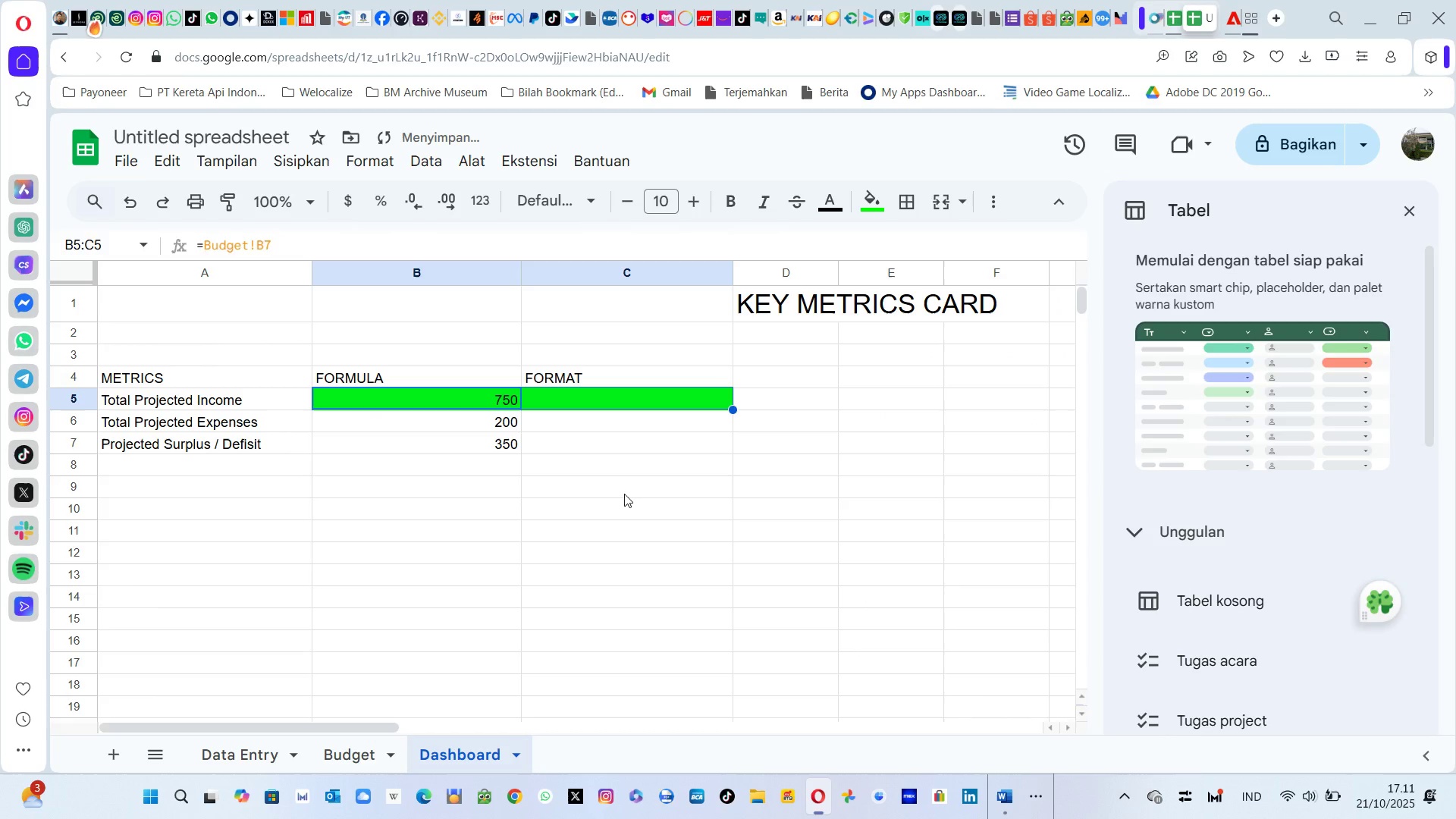 
left_click([624, 494])
 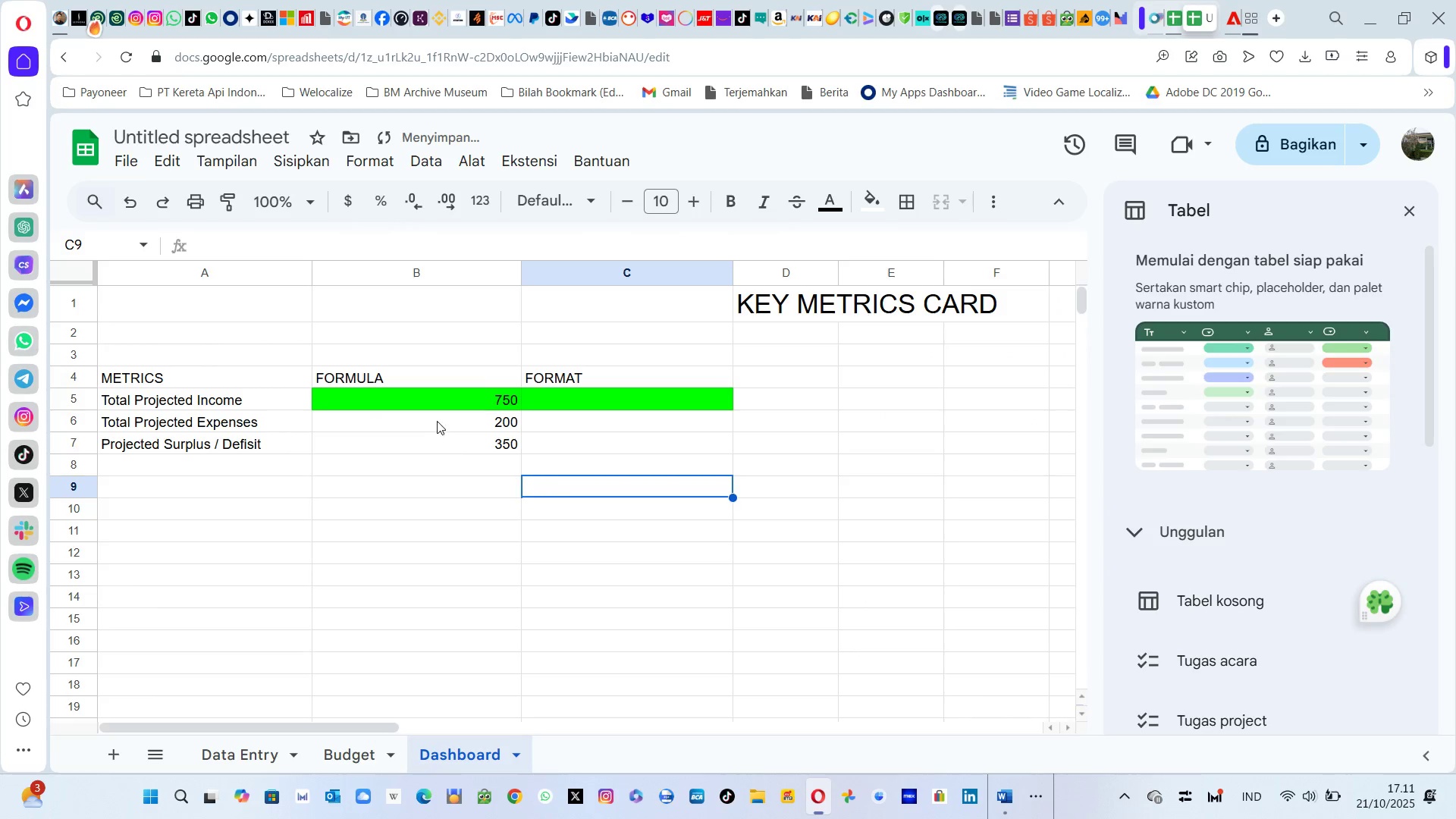 
left_click_drag(start_coordinate=[435, 418], to_coordinate=[601, 422])
 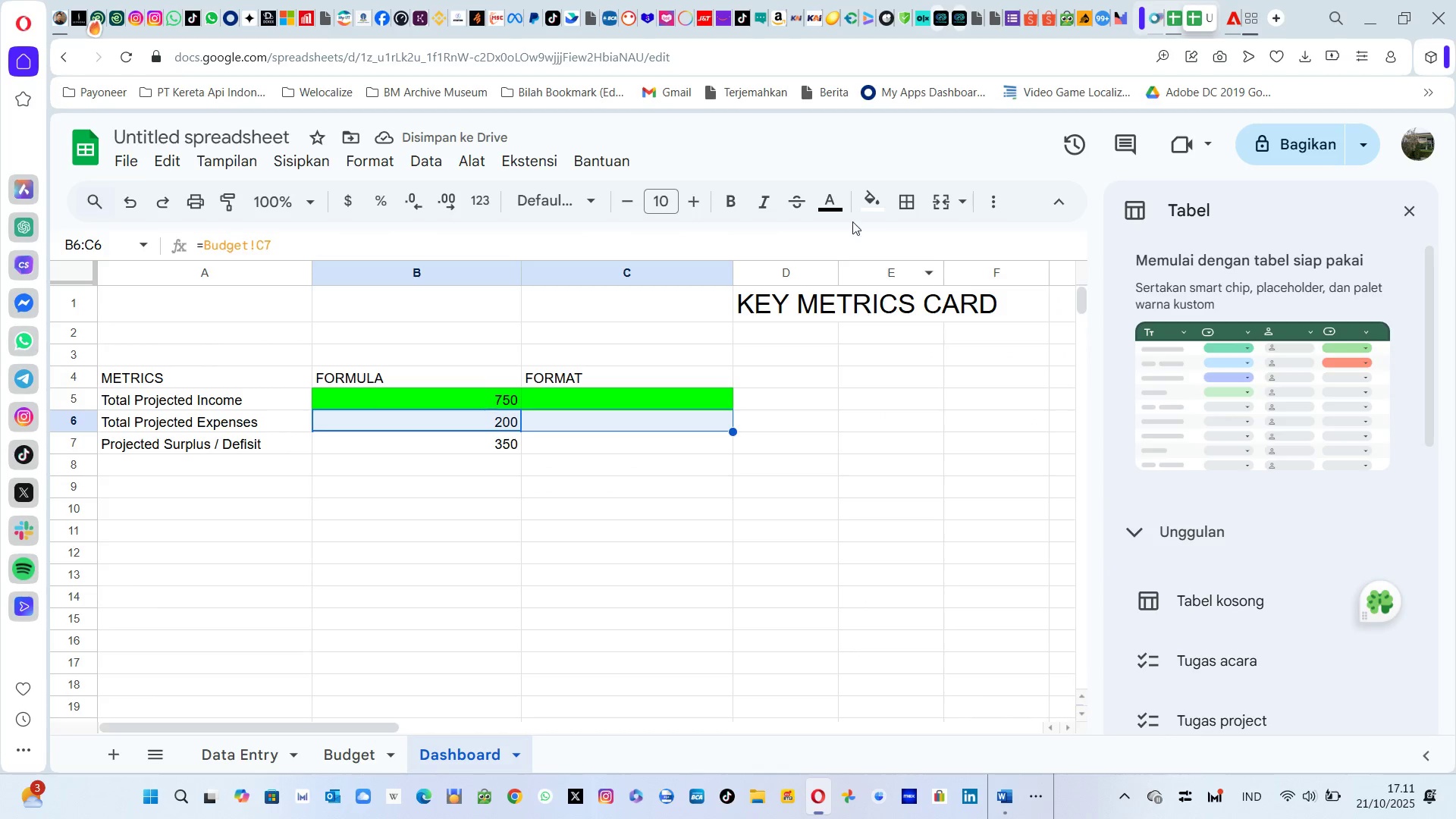 
left_click([832, 187])
 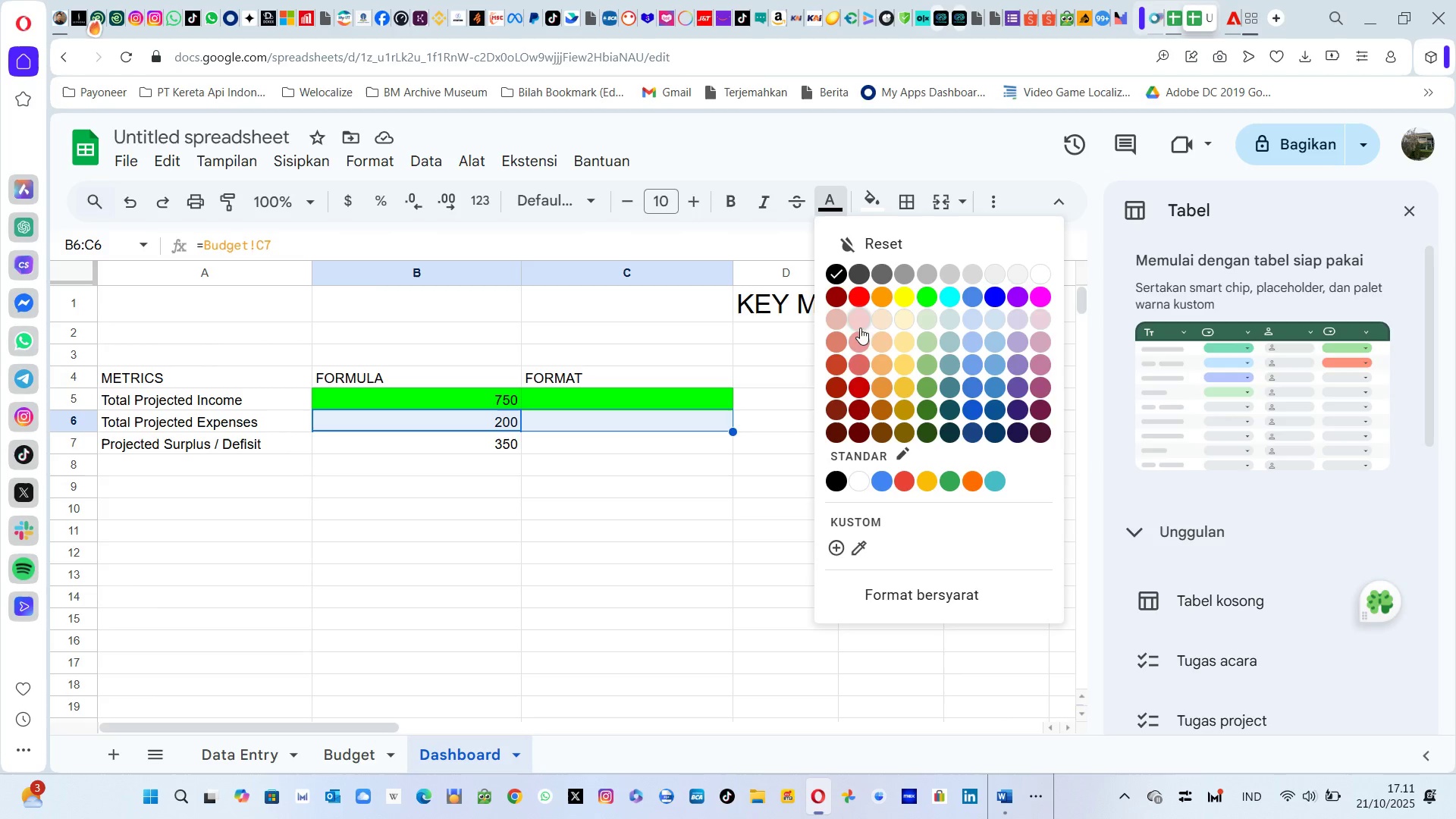 
left_click([861, 361])
 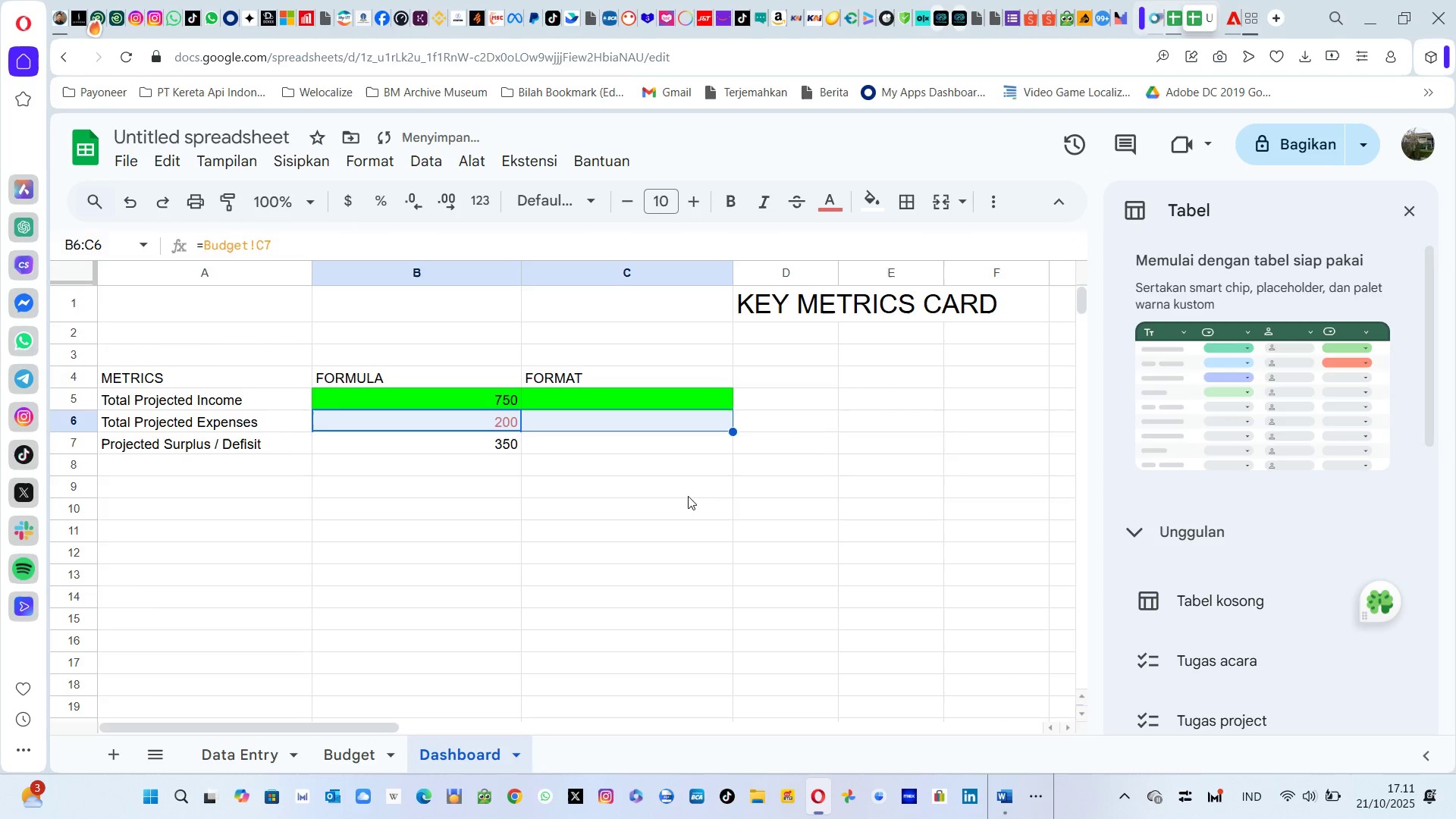 
left_click([663, 494])
 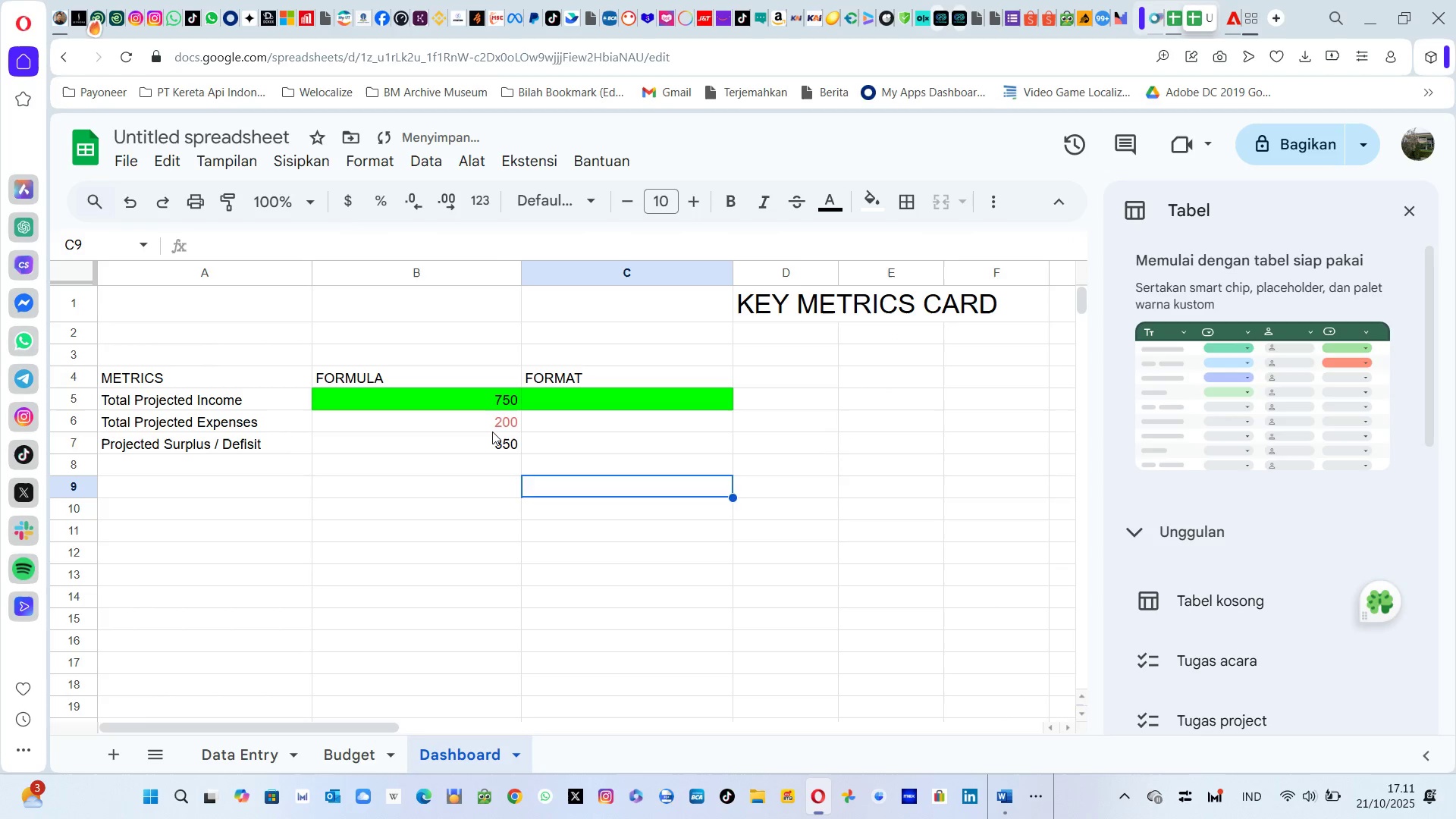 
left_click([485, 424])
 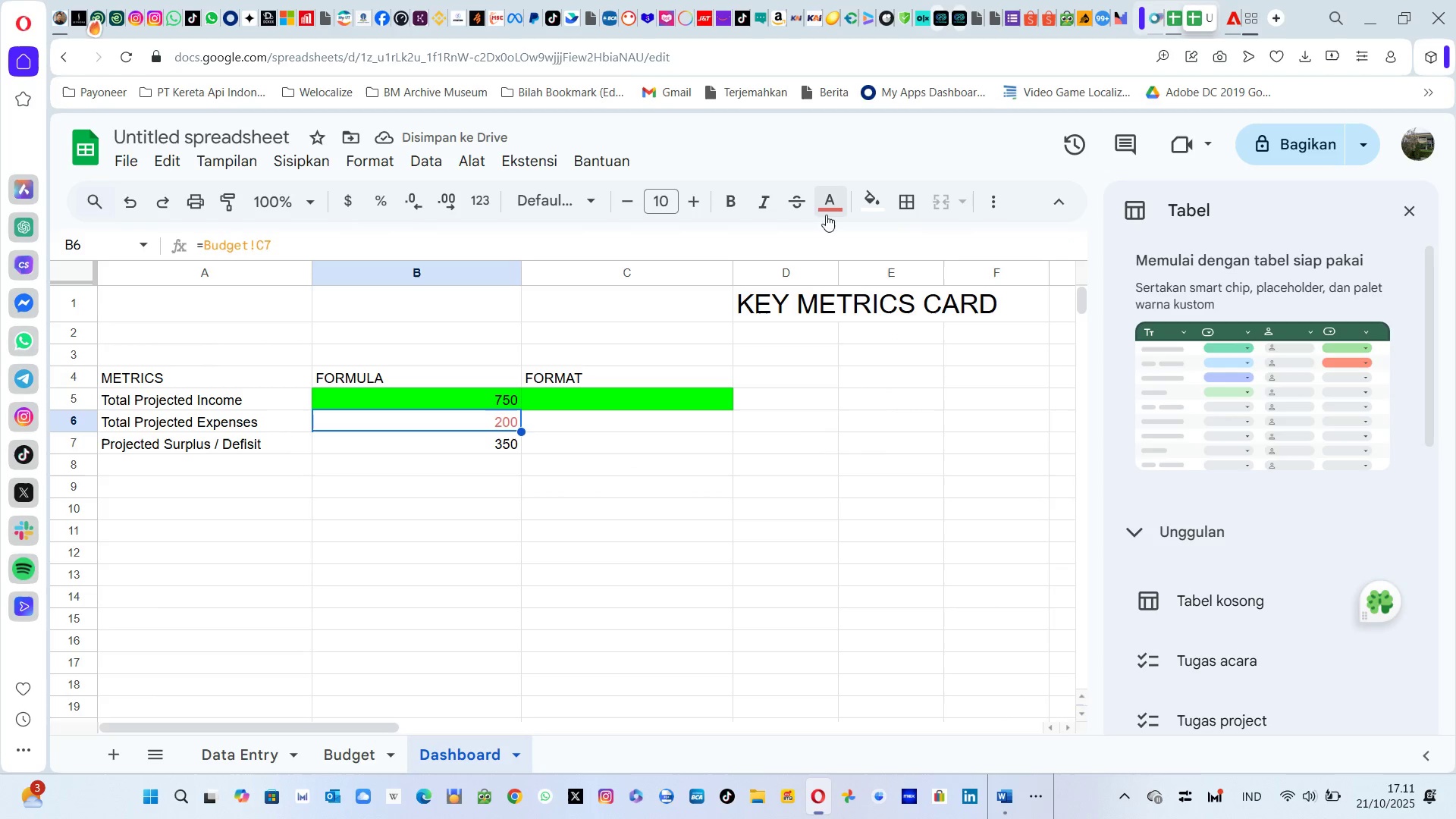 
left_click([830, 202])
 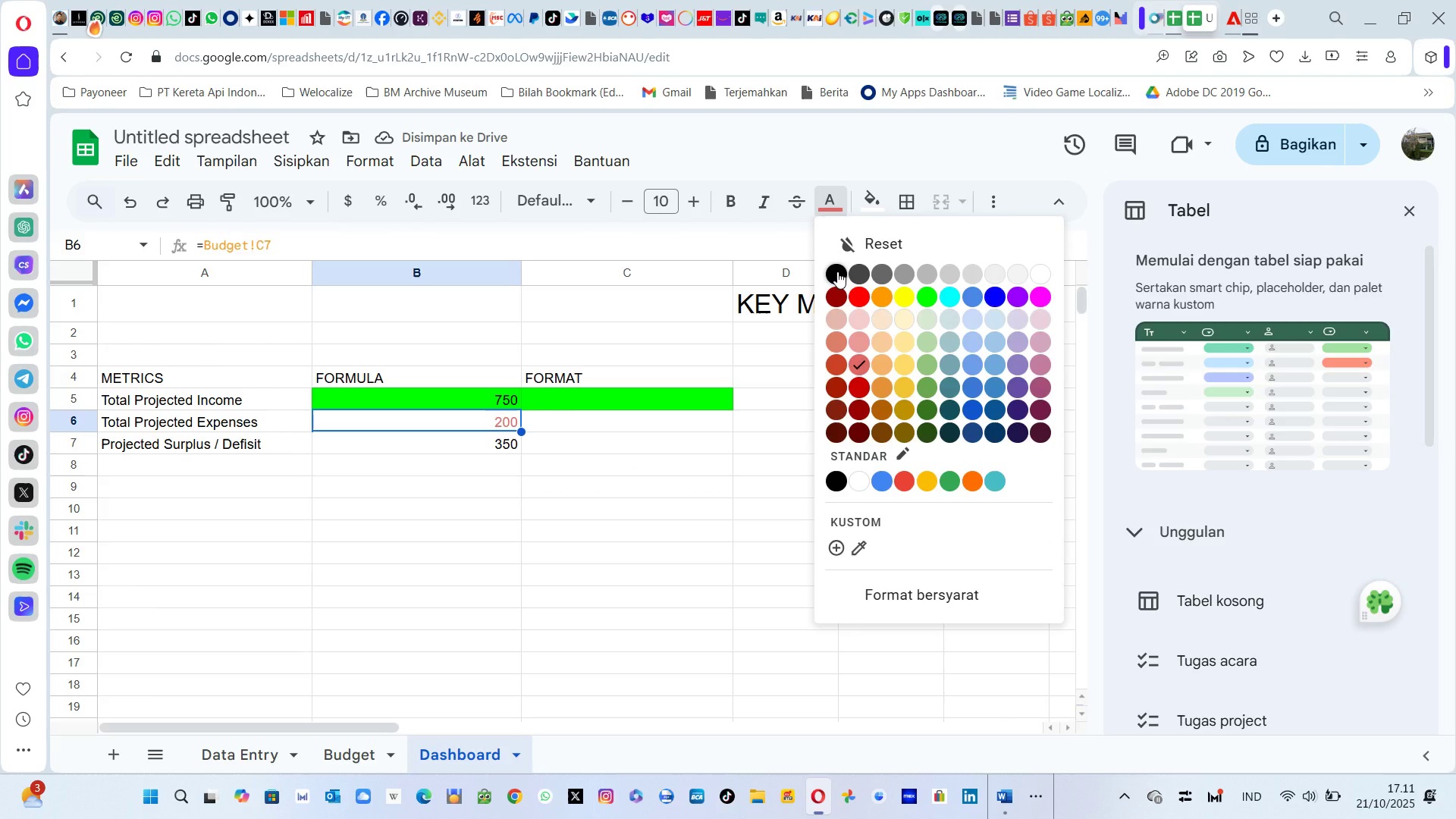 
left_click([837, 271])
 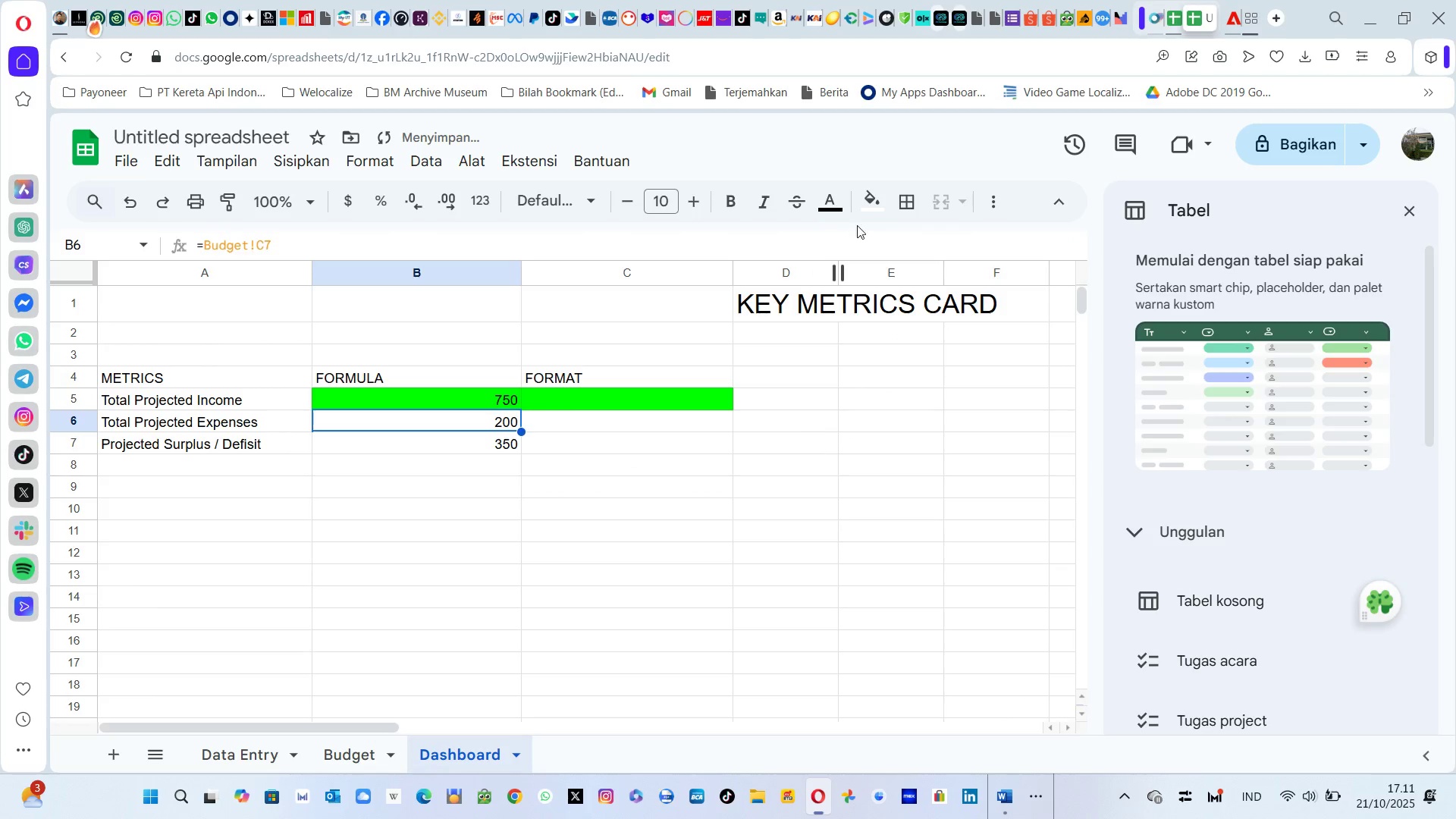 
left_click([871, 205])
 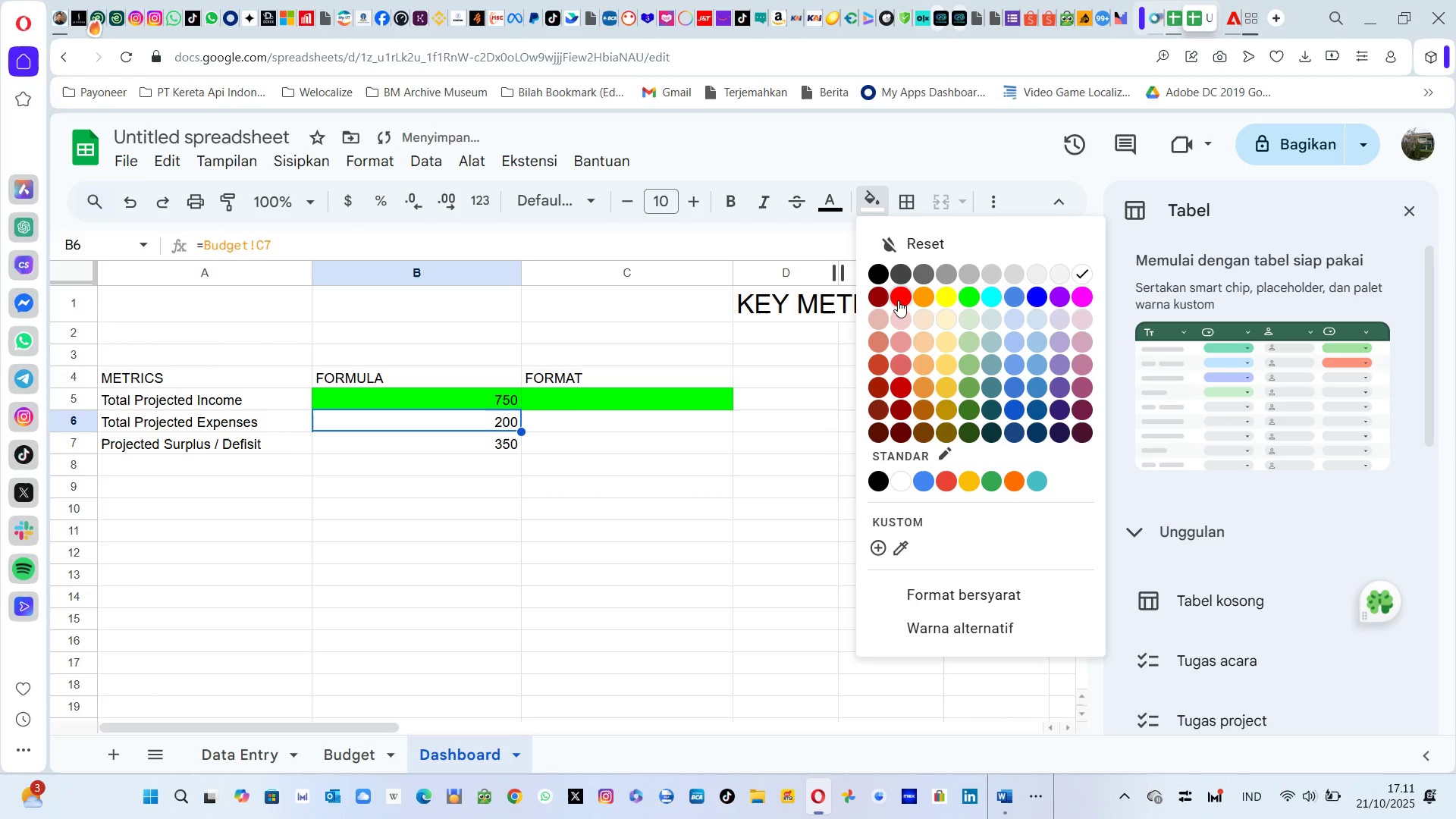 
left_click([898, 300])
 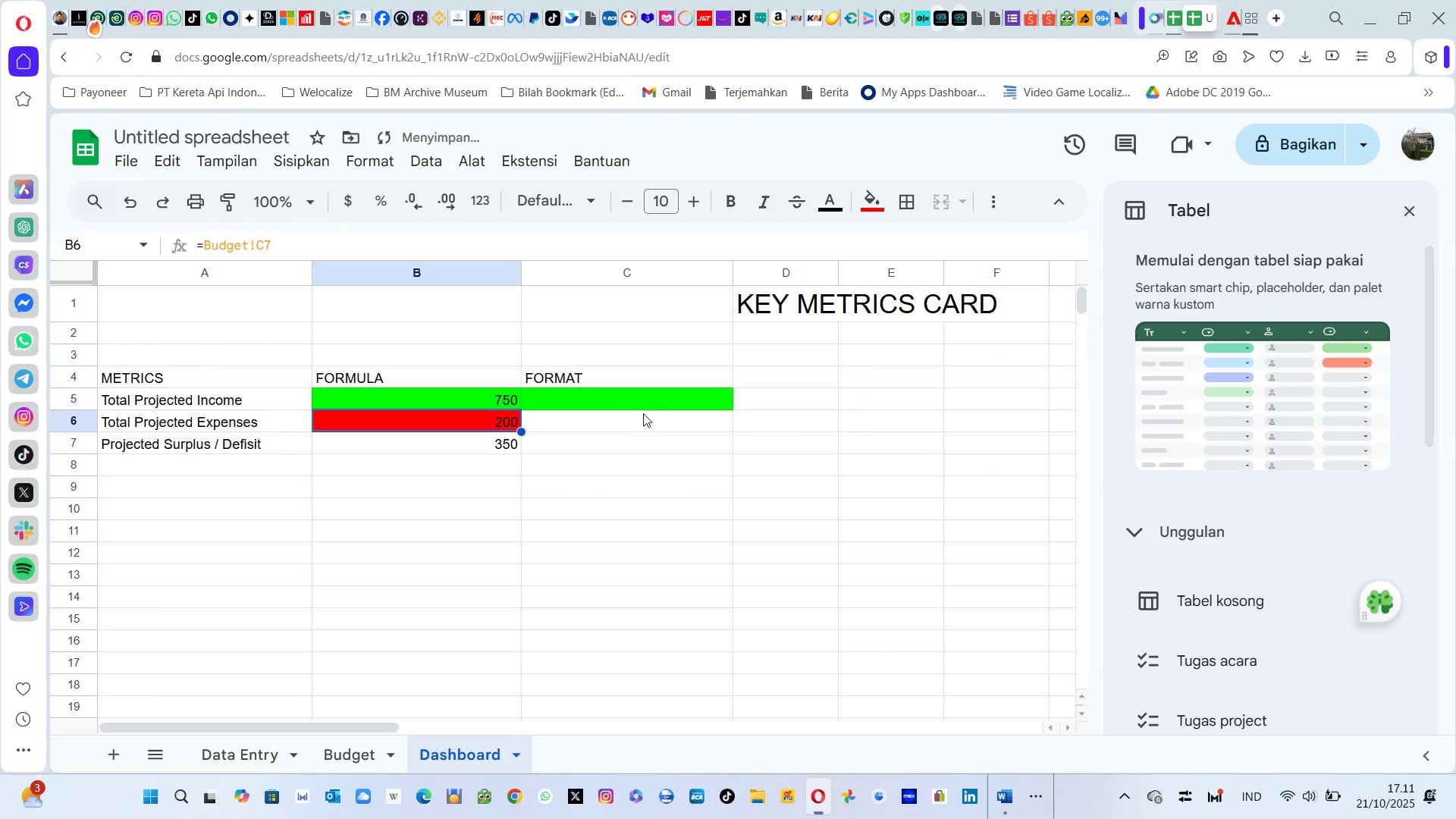 
left_click([638, 419])
 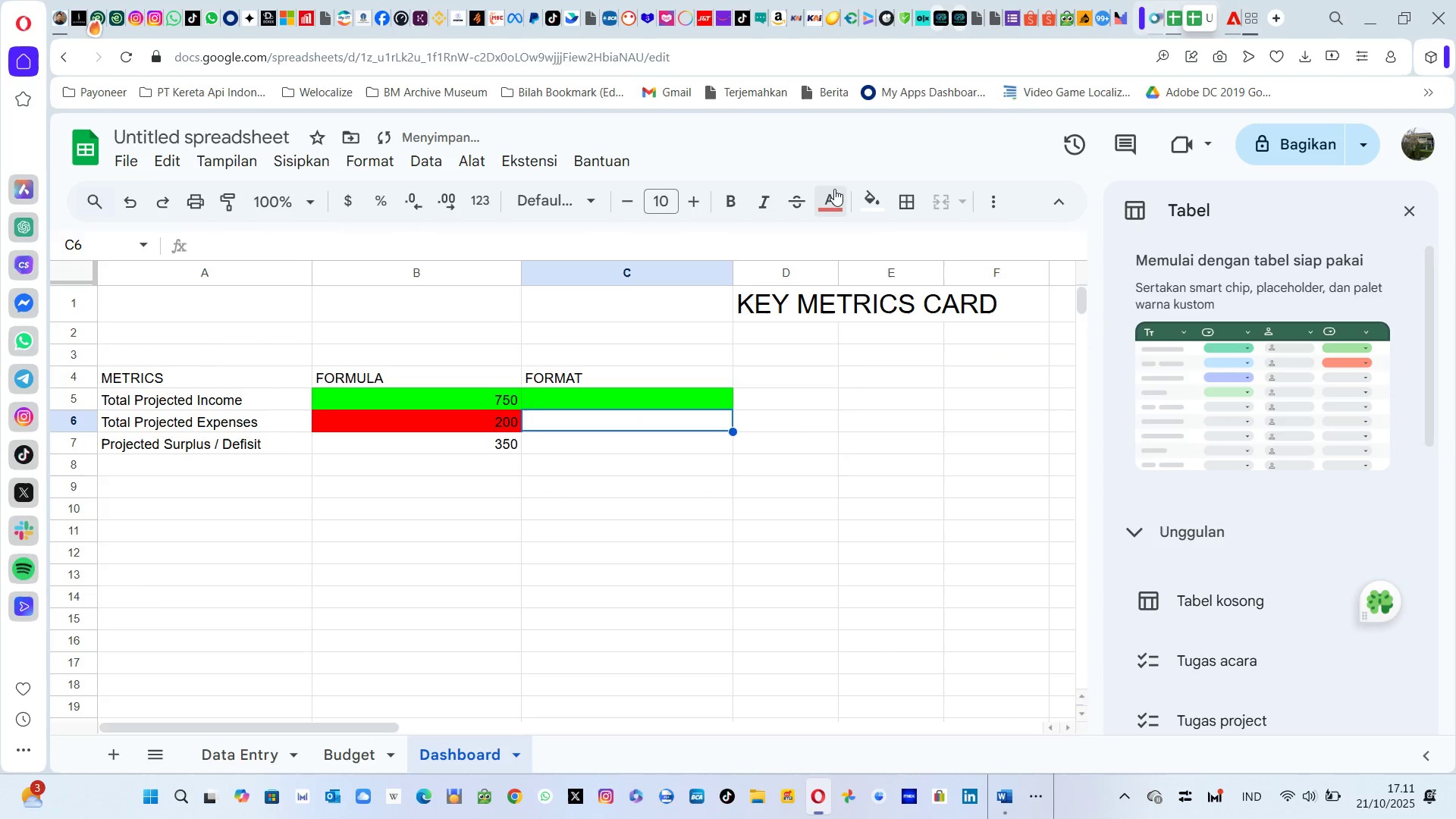 
left_click([836, 184])
 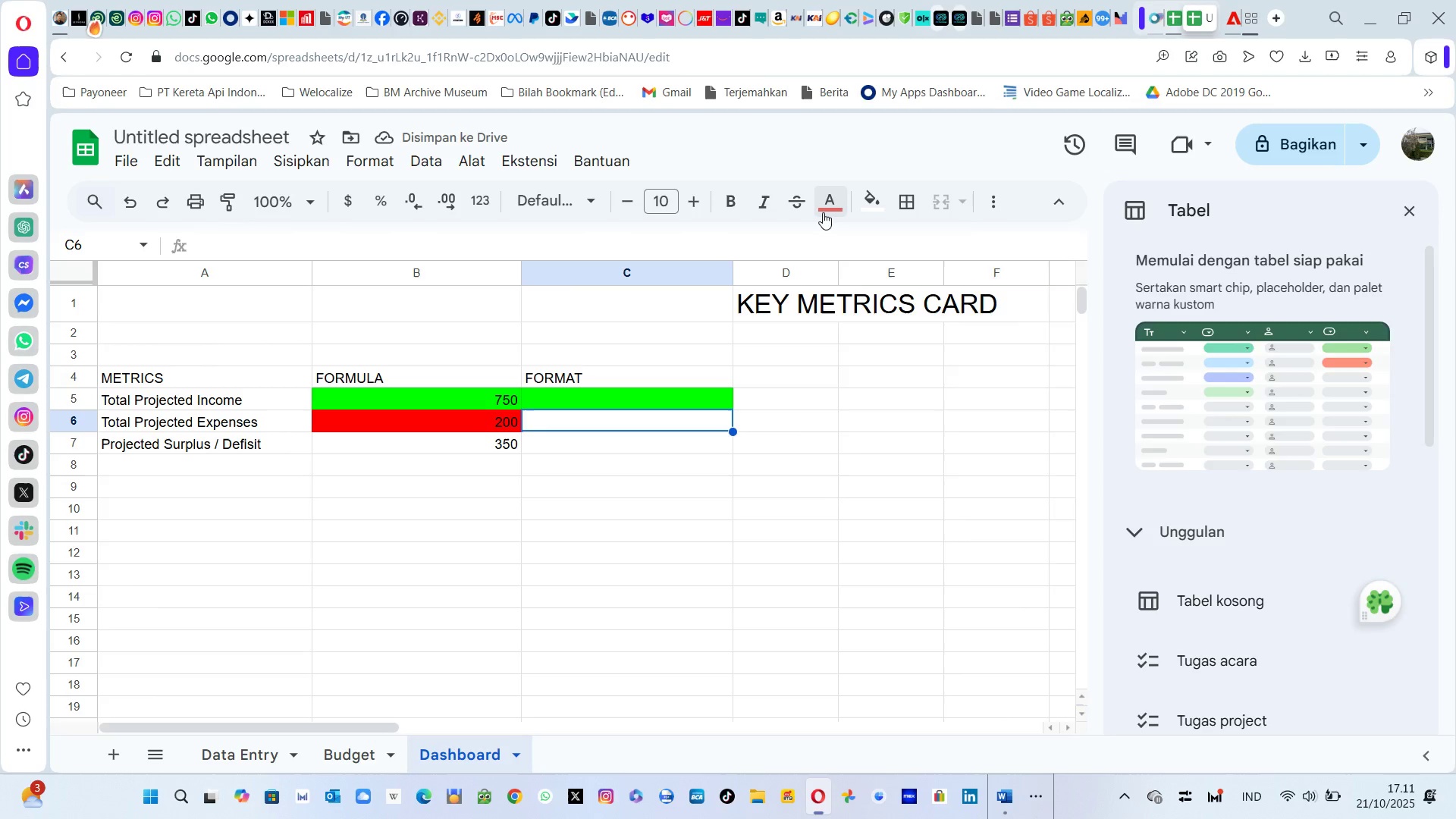 
left_click([823, 212])
 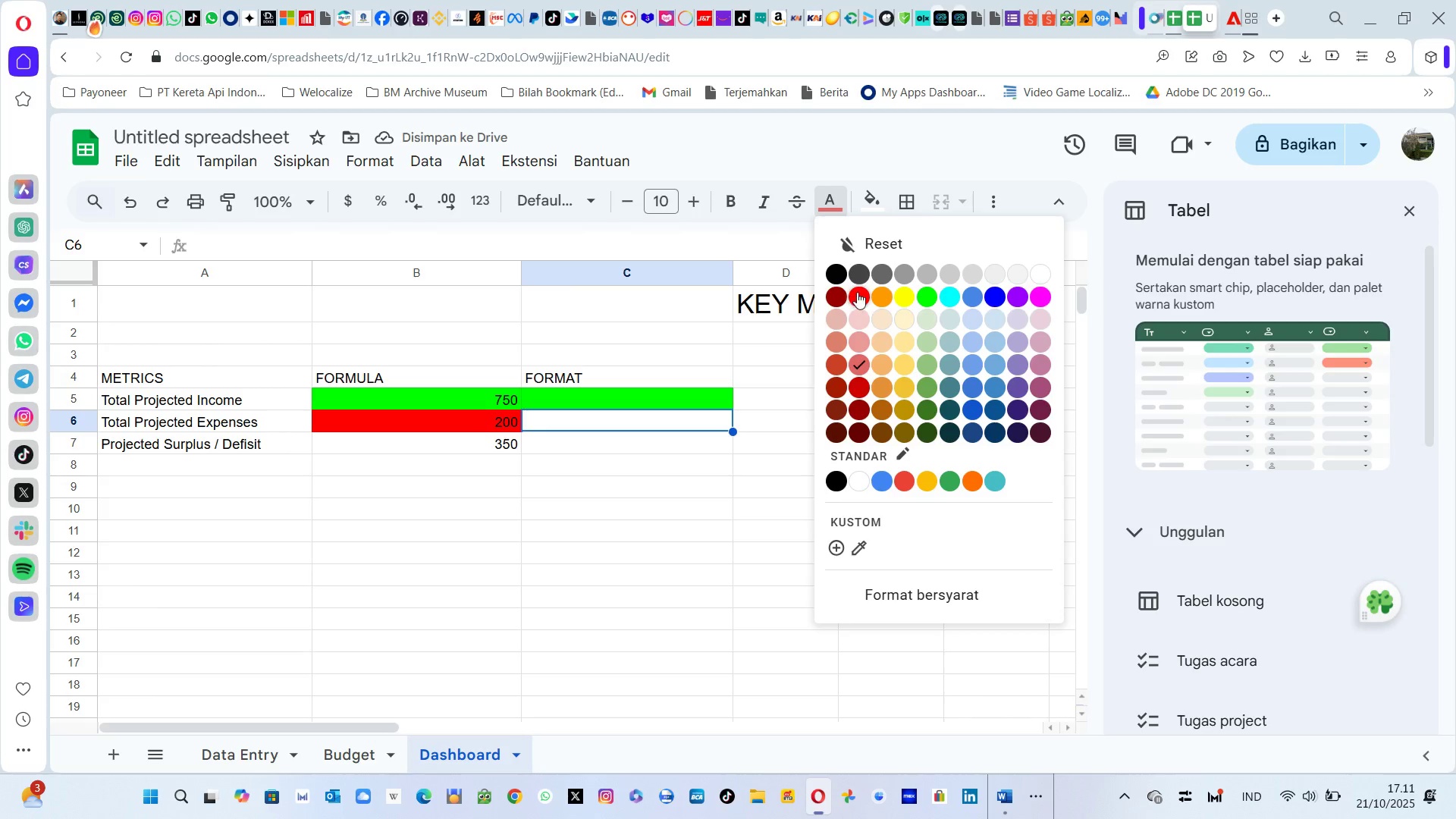 
left_click([857, 292])
 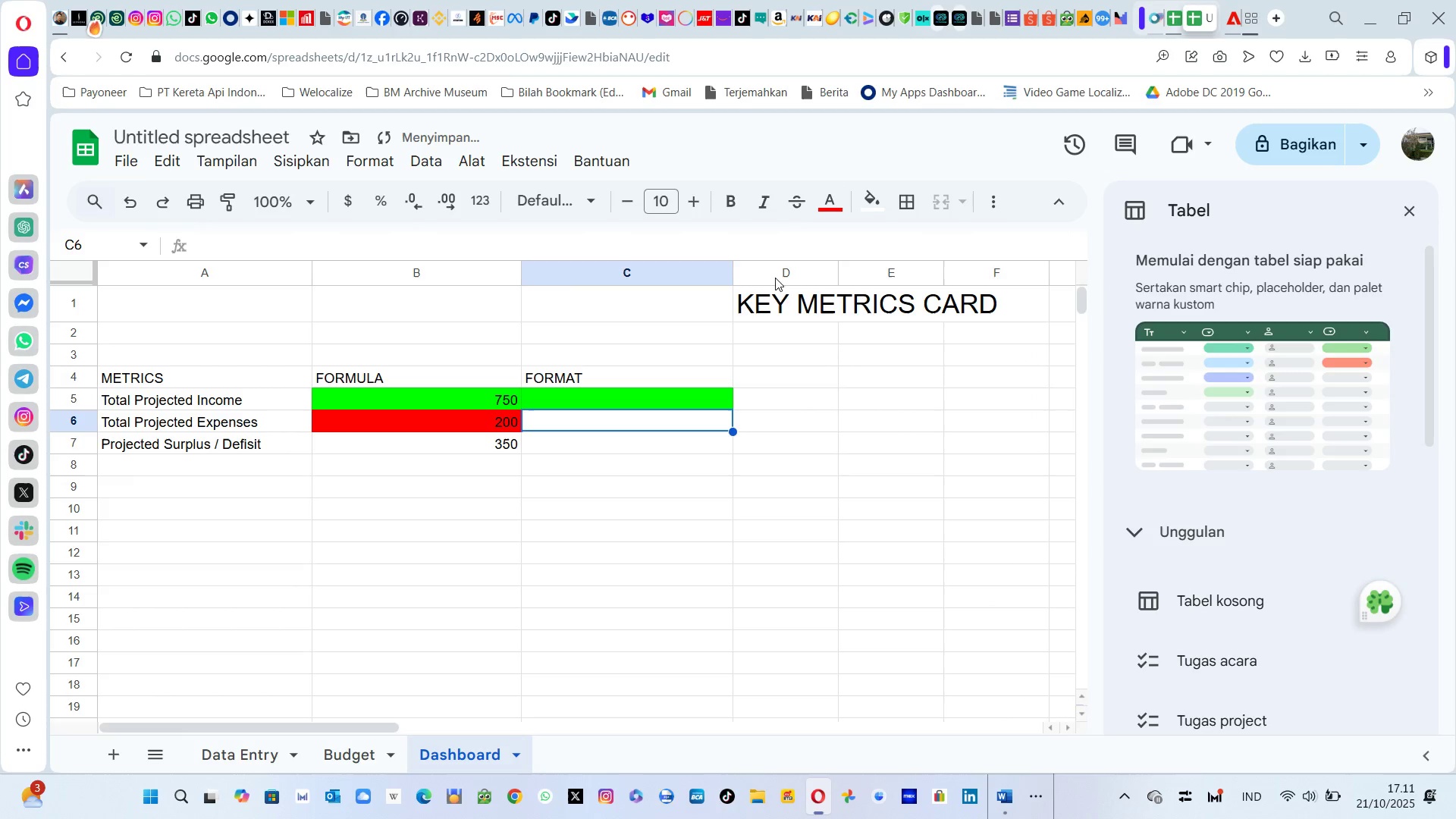 
left_click([827, 206])
 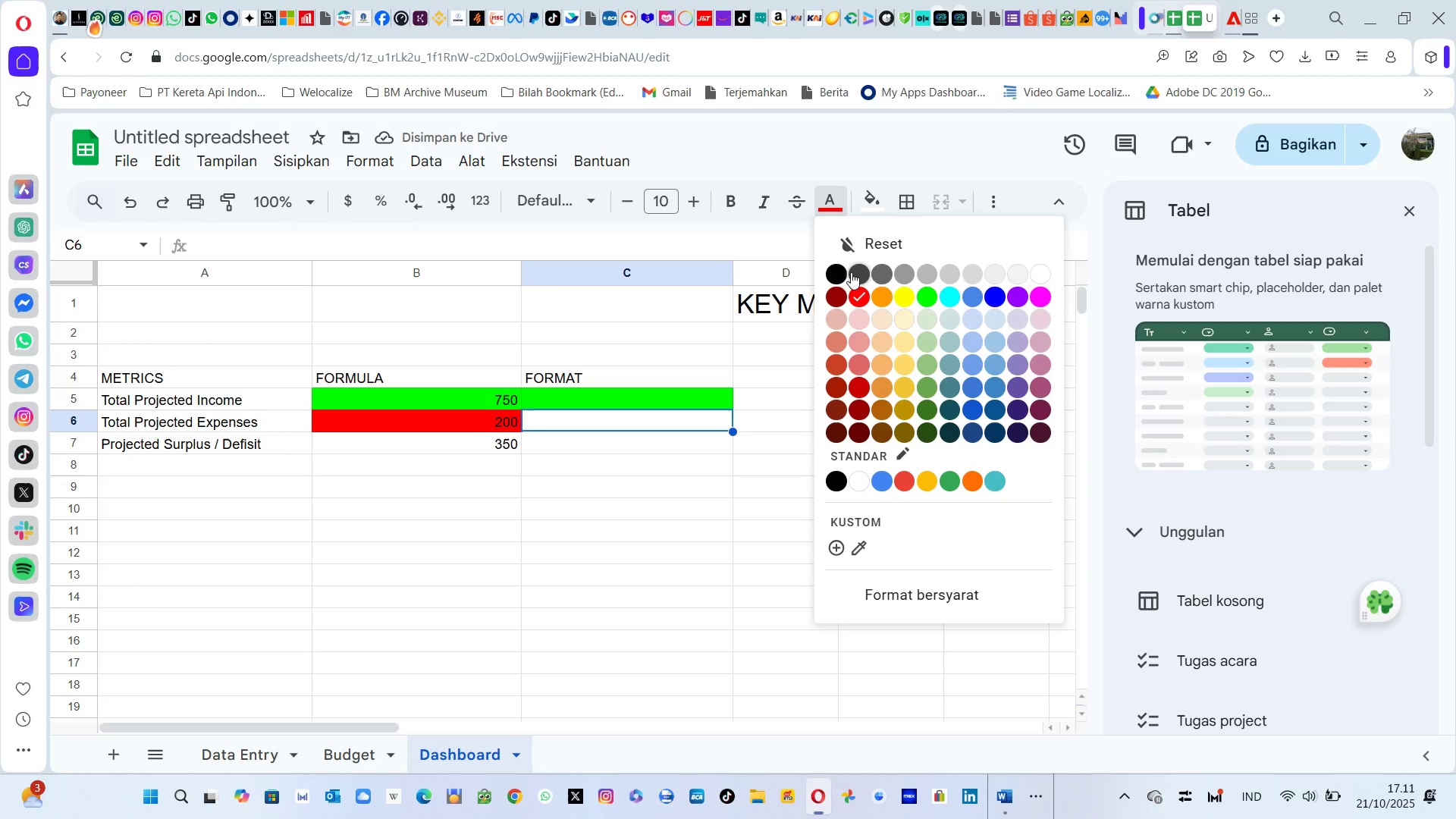 
left_click([848, 272])
 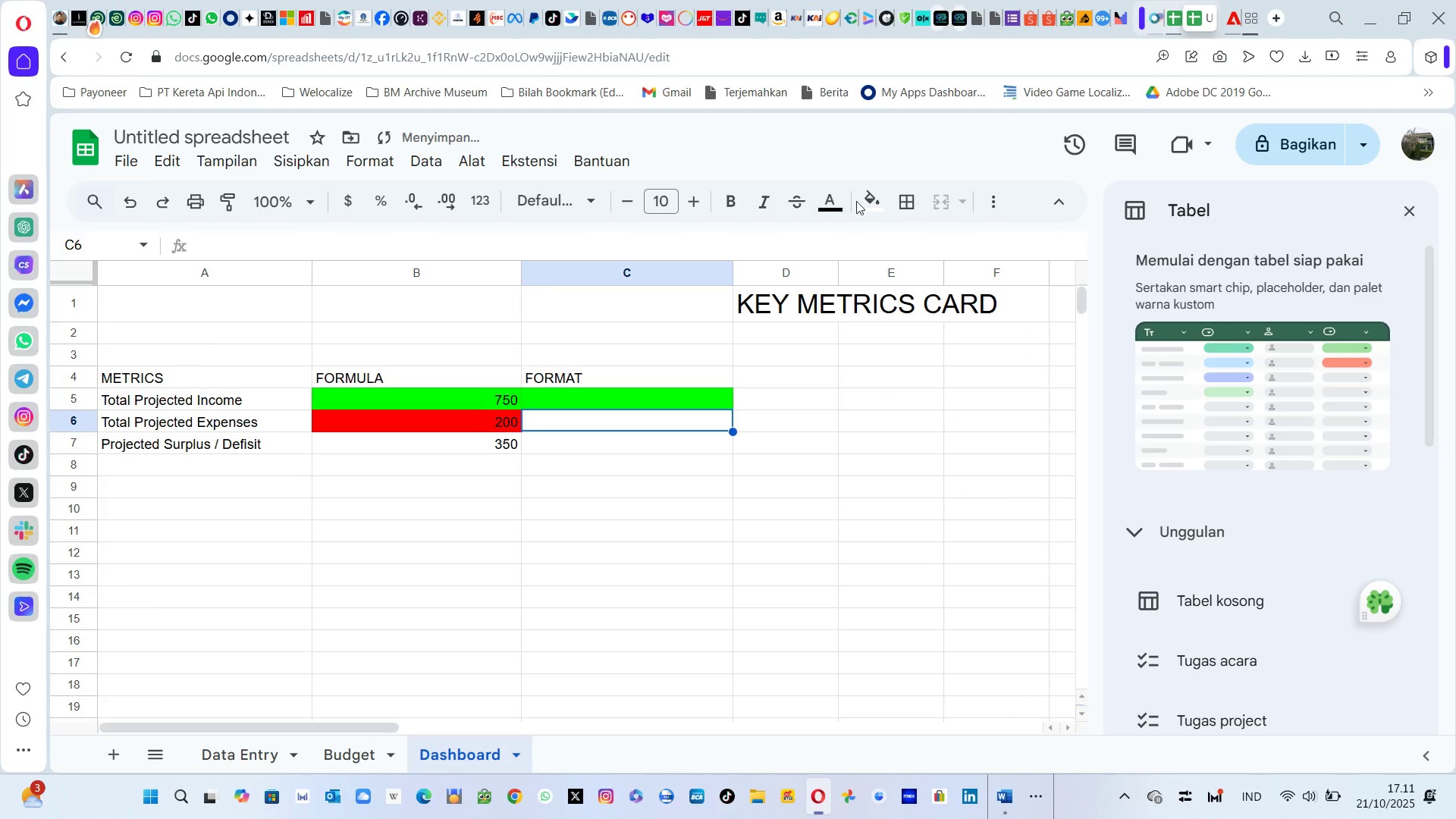 
left_click([877, 200])
 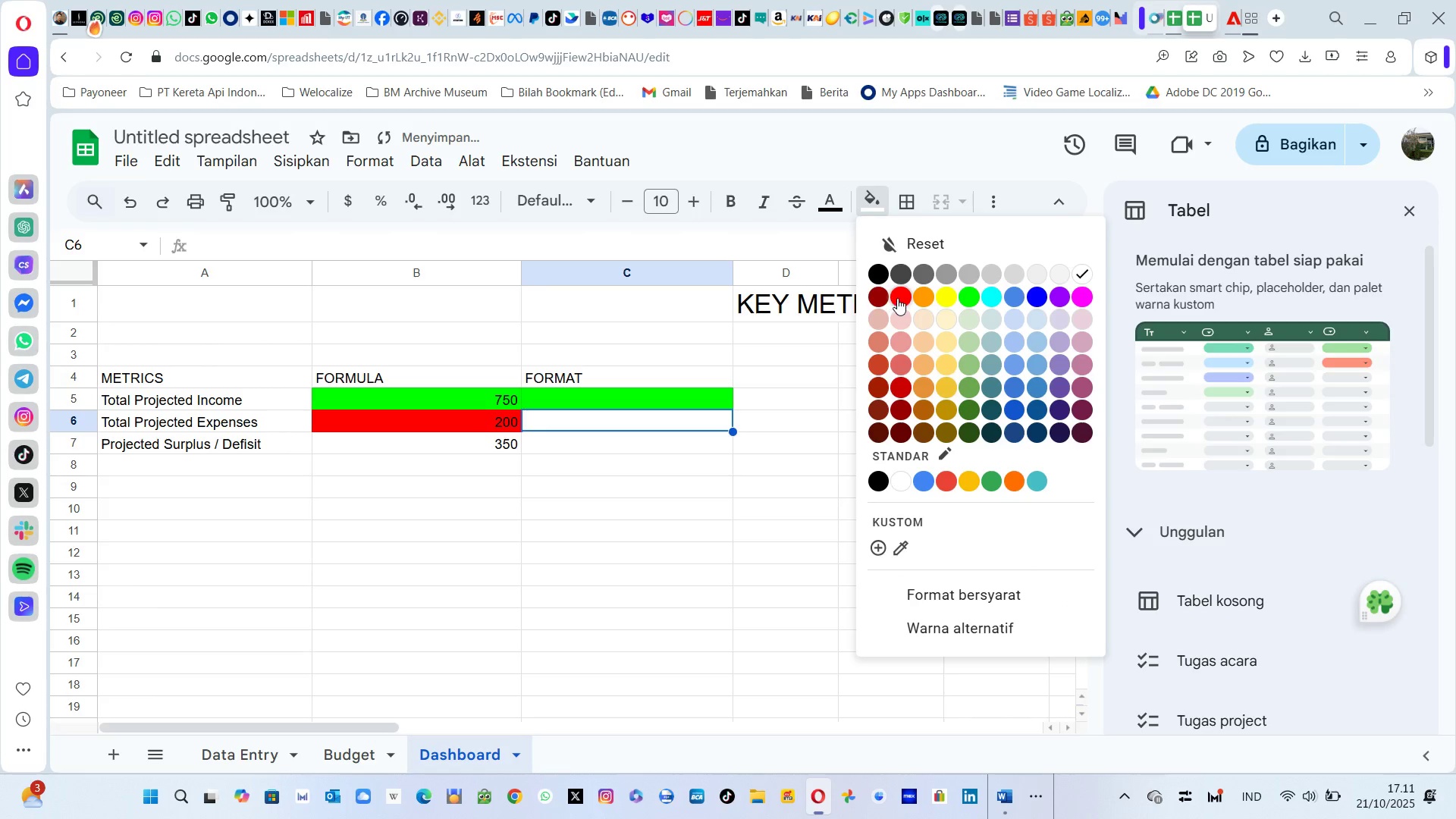 
left_click([897, 298])
 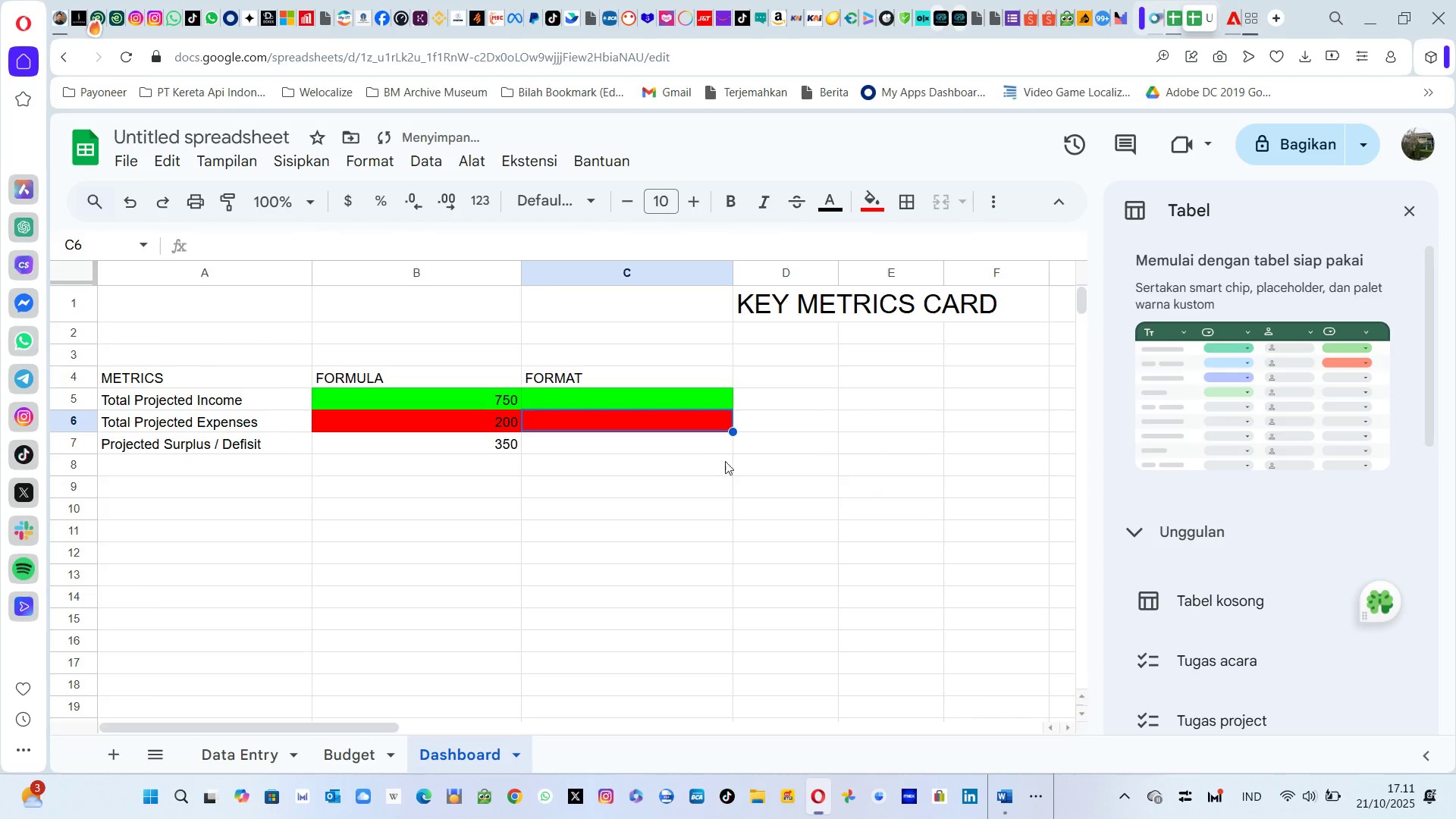 
left_click([692, 454])
 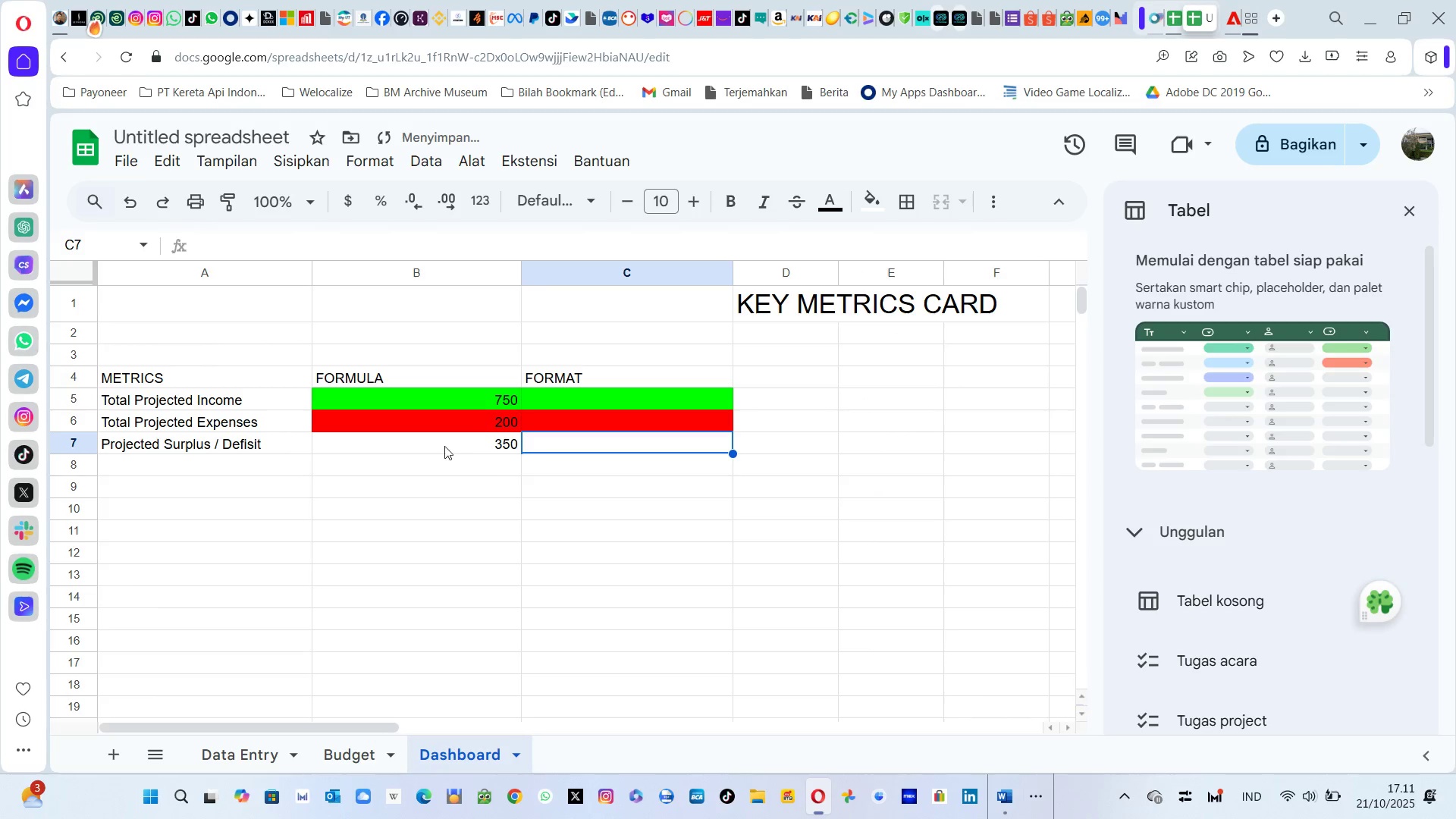 
left_click_drag(start_coordinate=[442, 444], to_coordinate=[579, 452])
 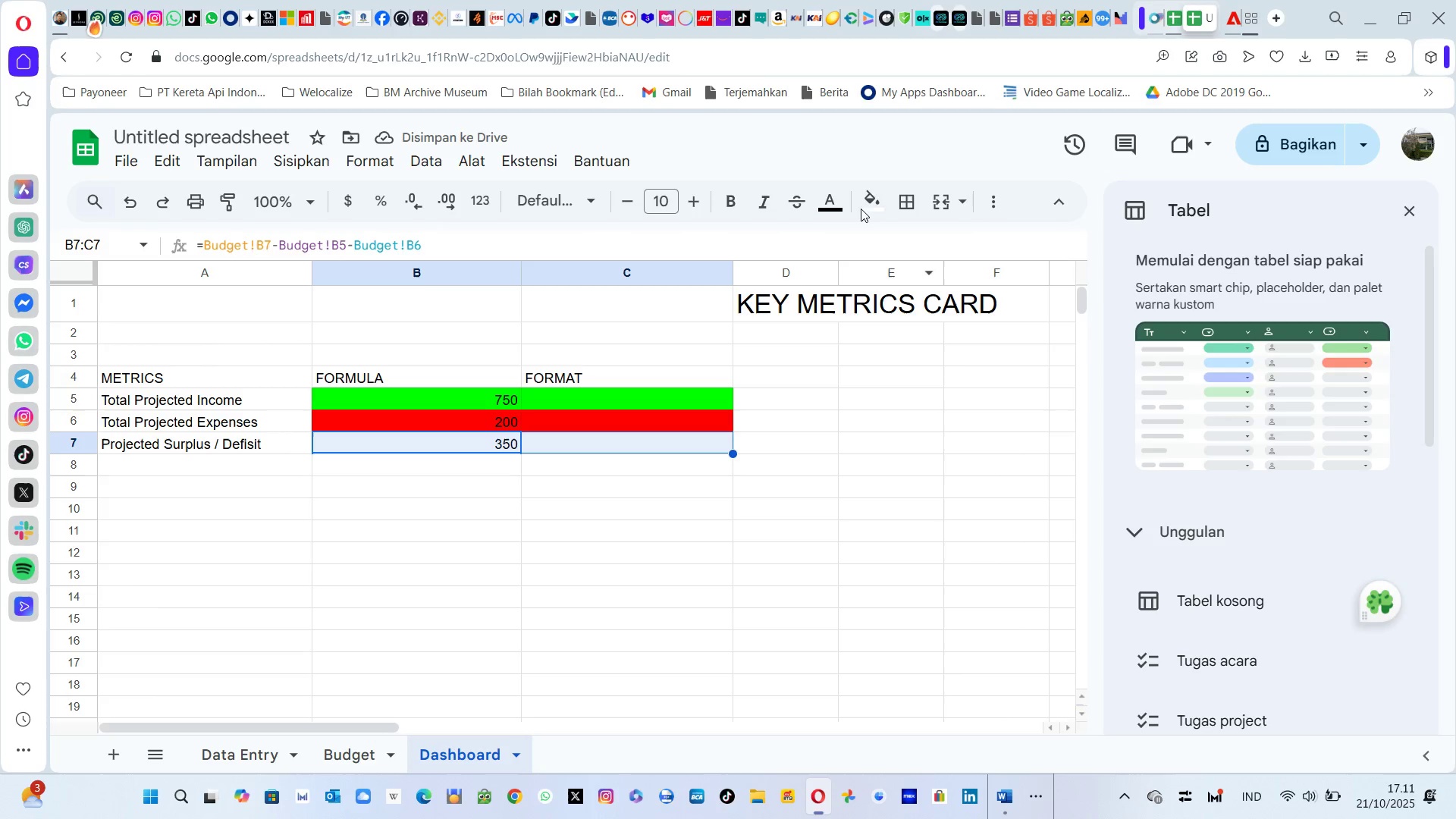 
left_click([879, 190])
 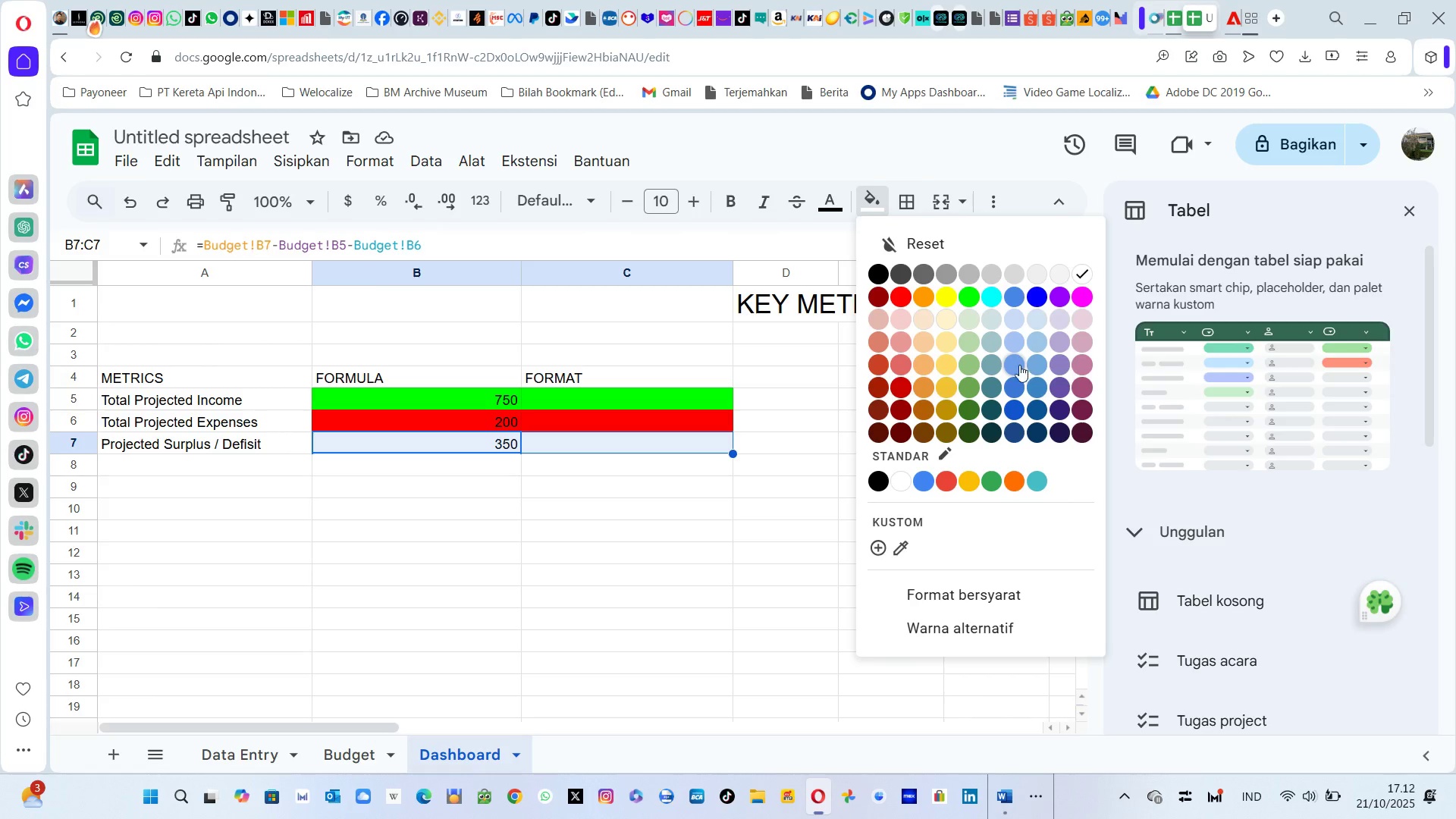 
left_click([991, 348])
 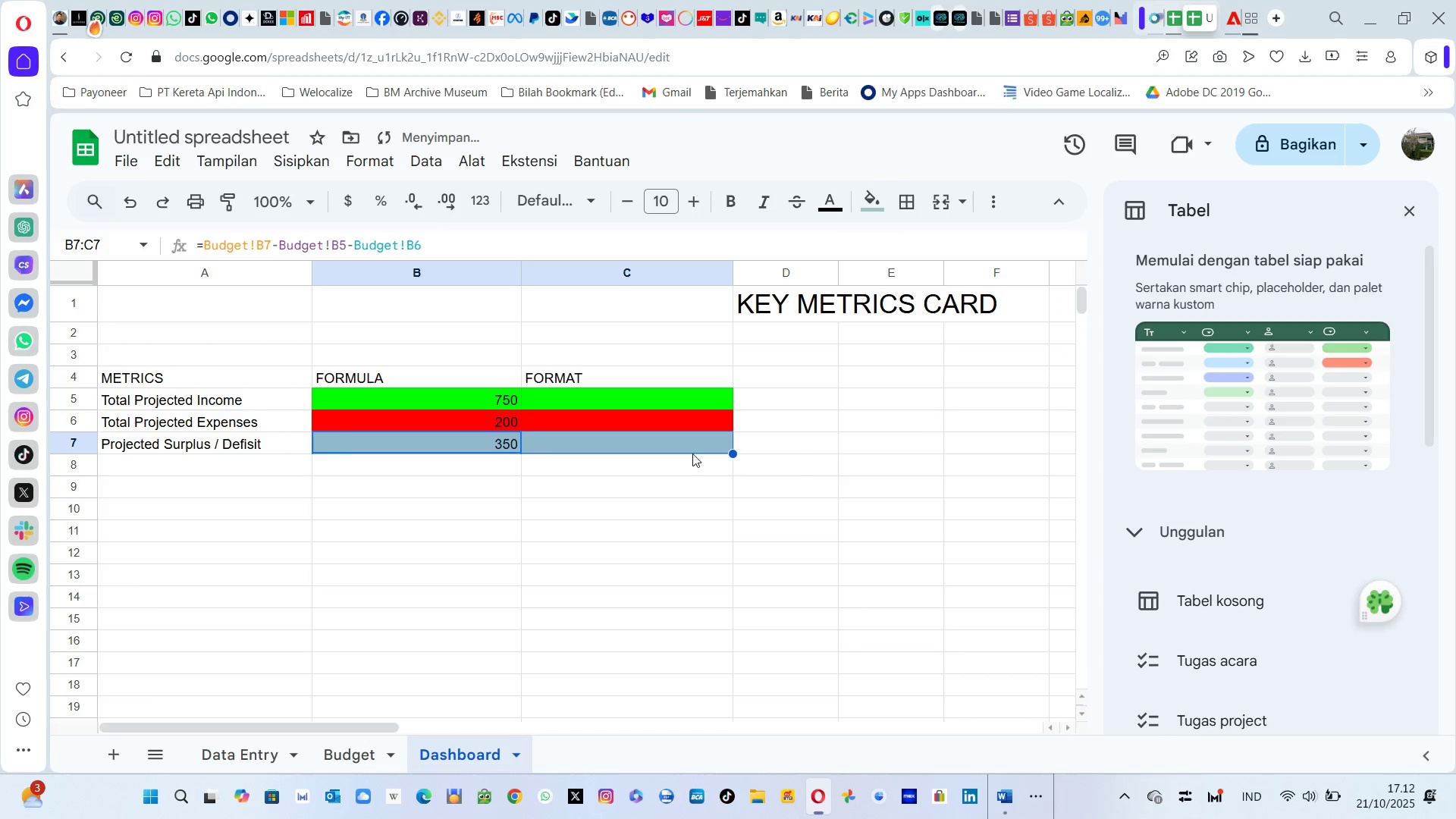 
left_click([692, 453])
 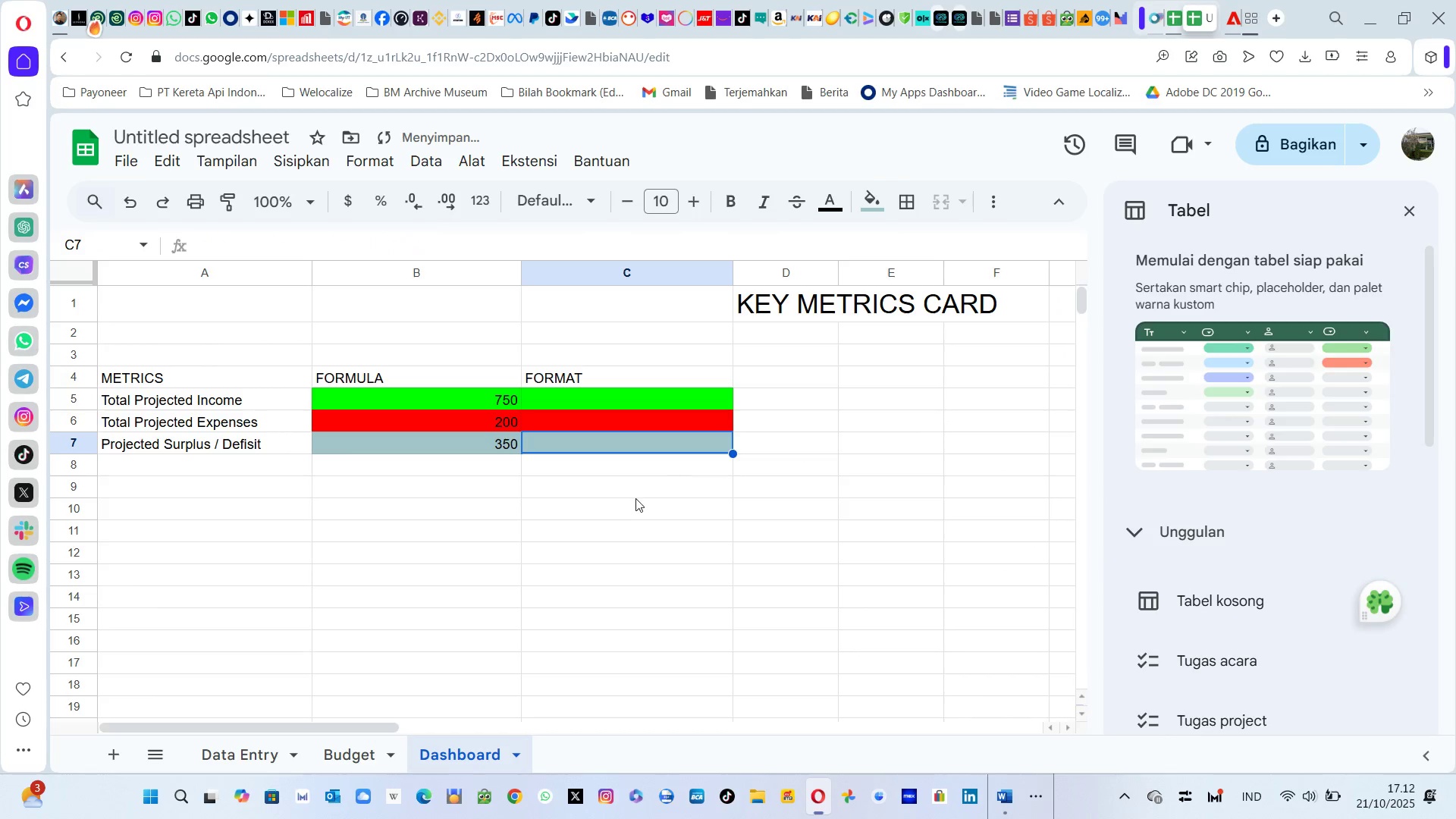 
left_click([635, 498])
 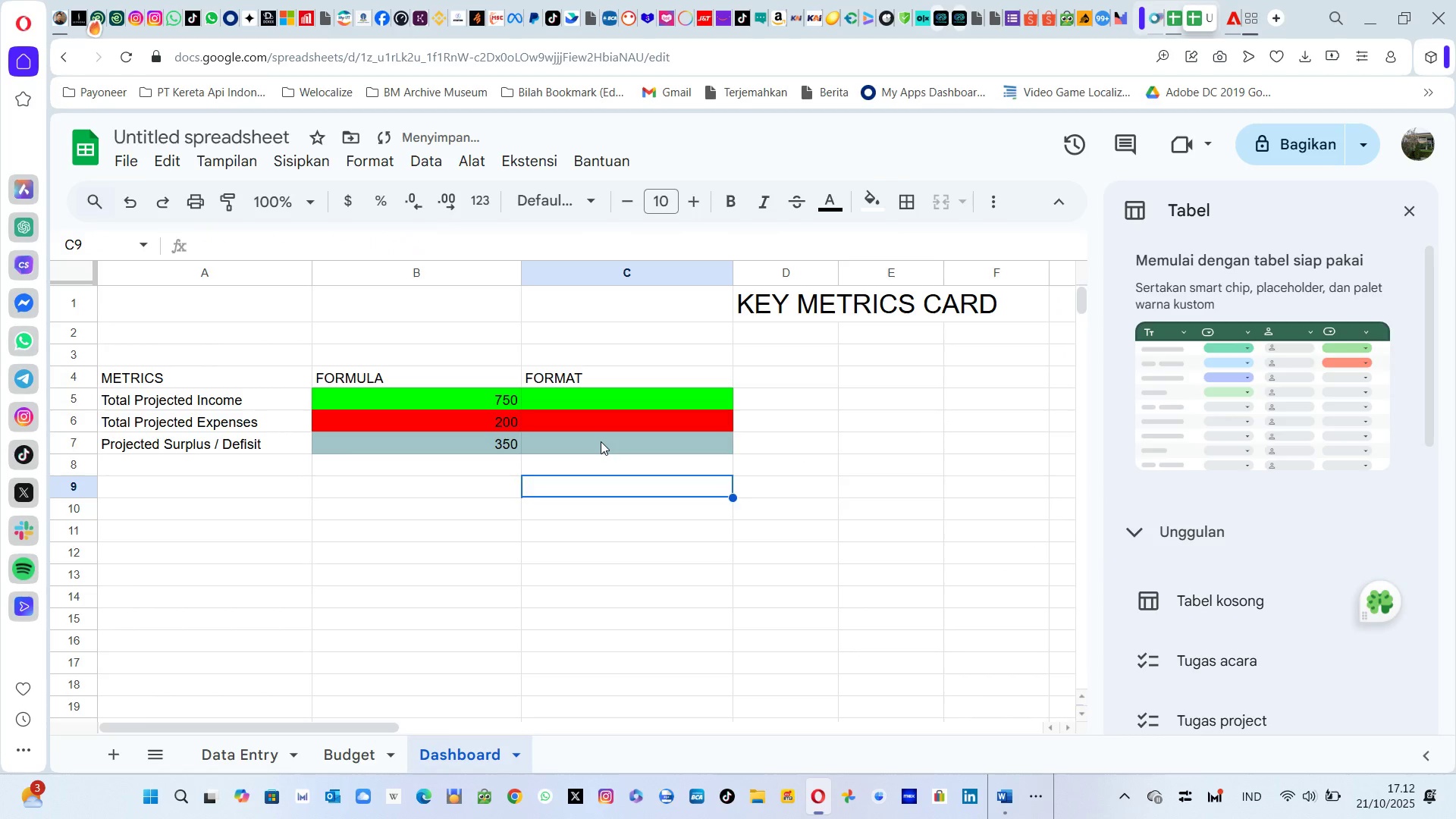 
left_click([601, 441])
 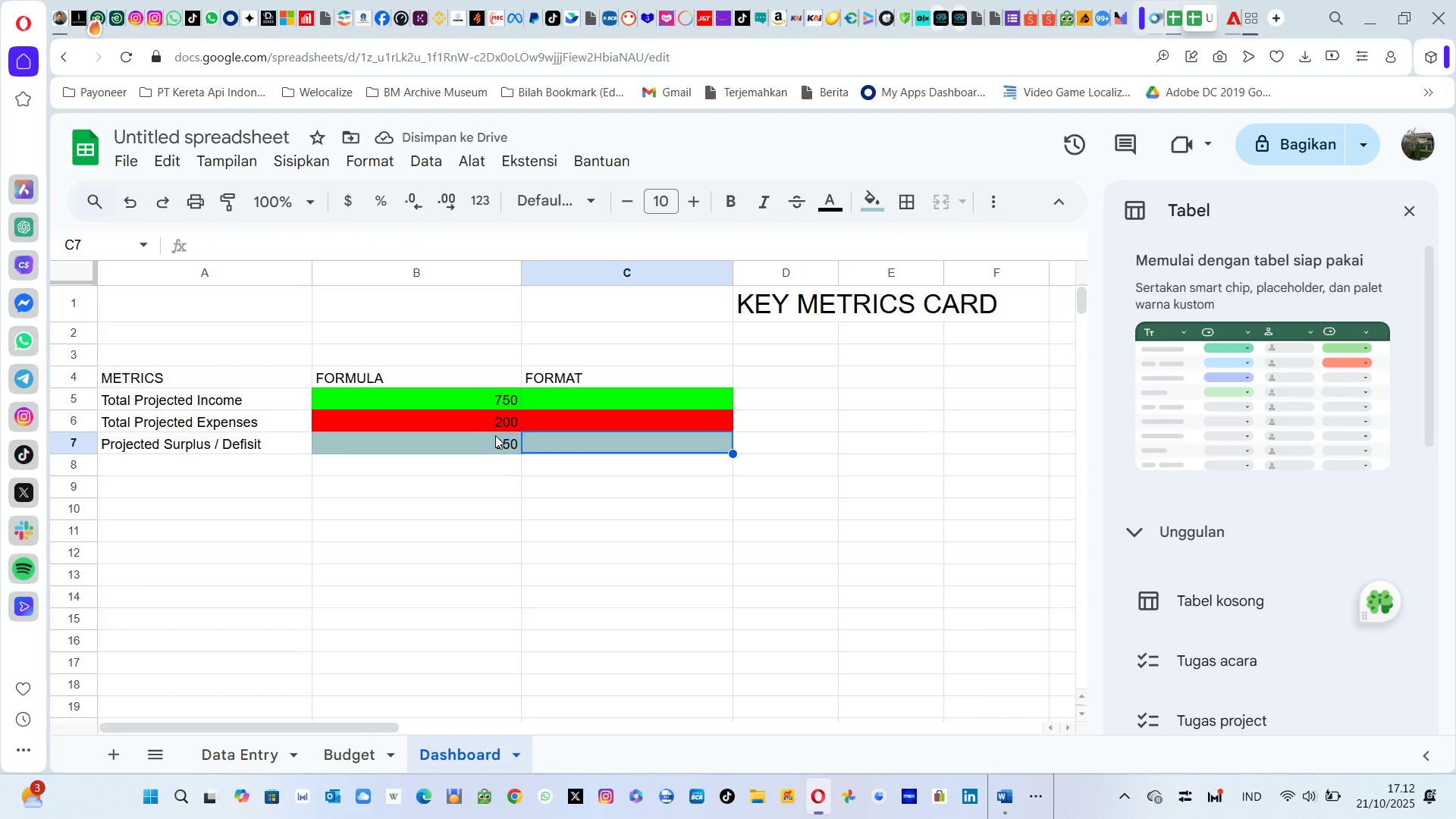 
left_click([574, 388])
 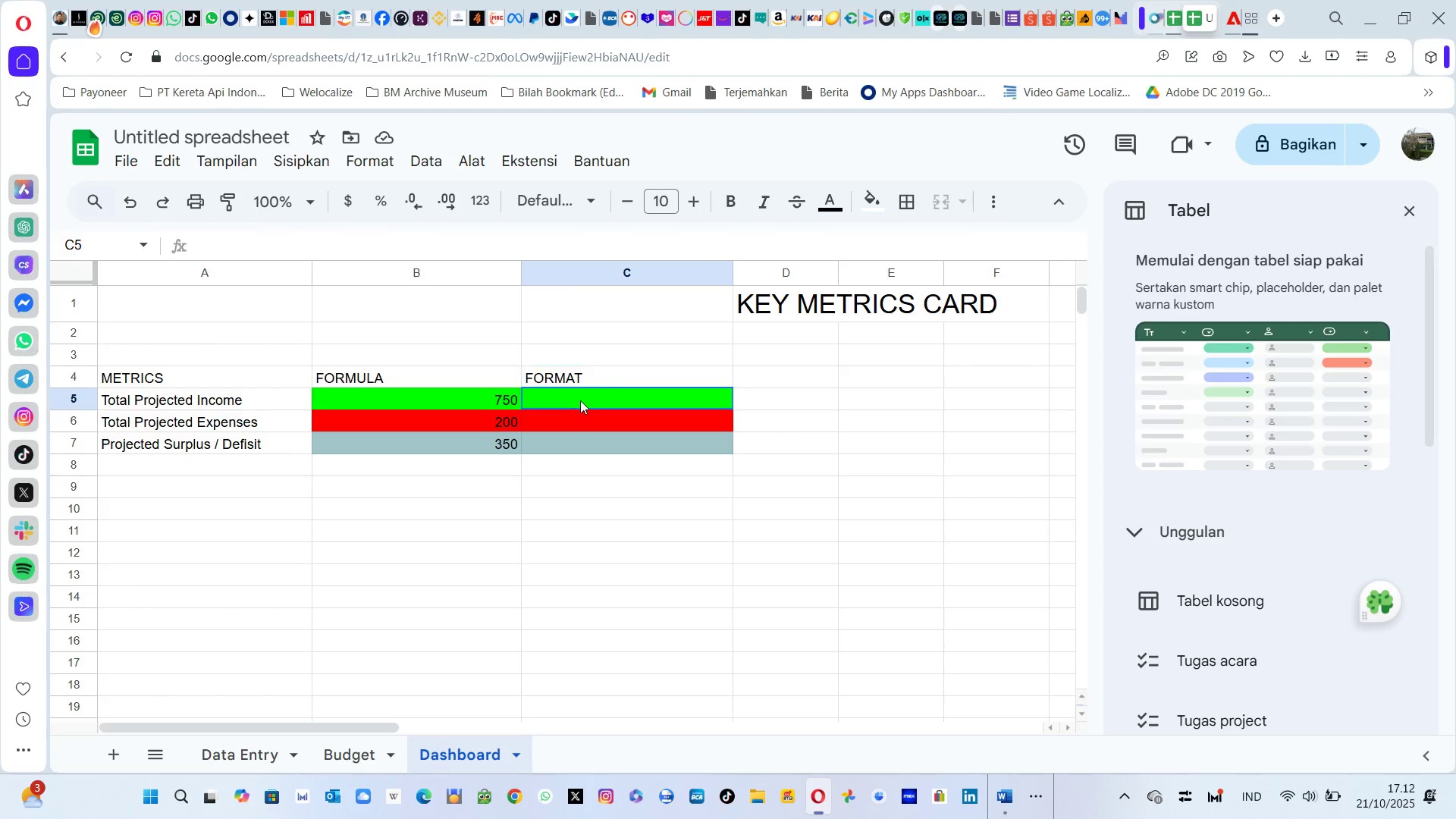 
left_click([580, 400])
 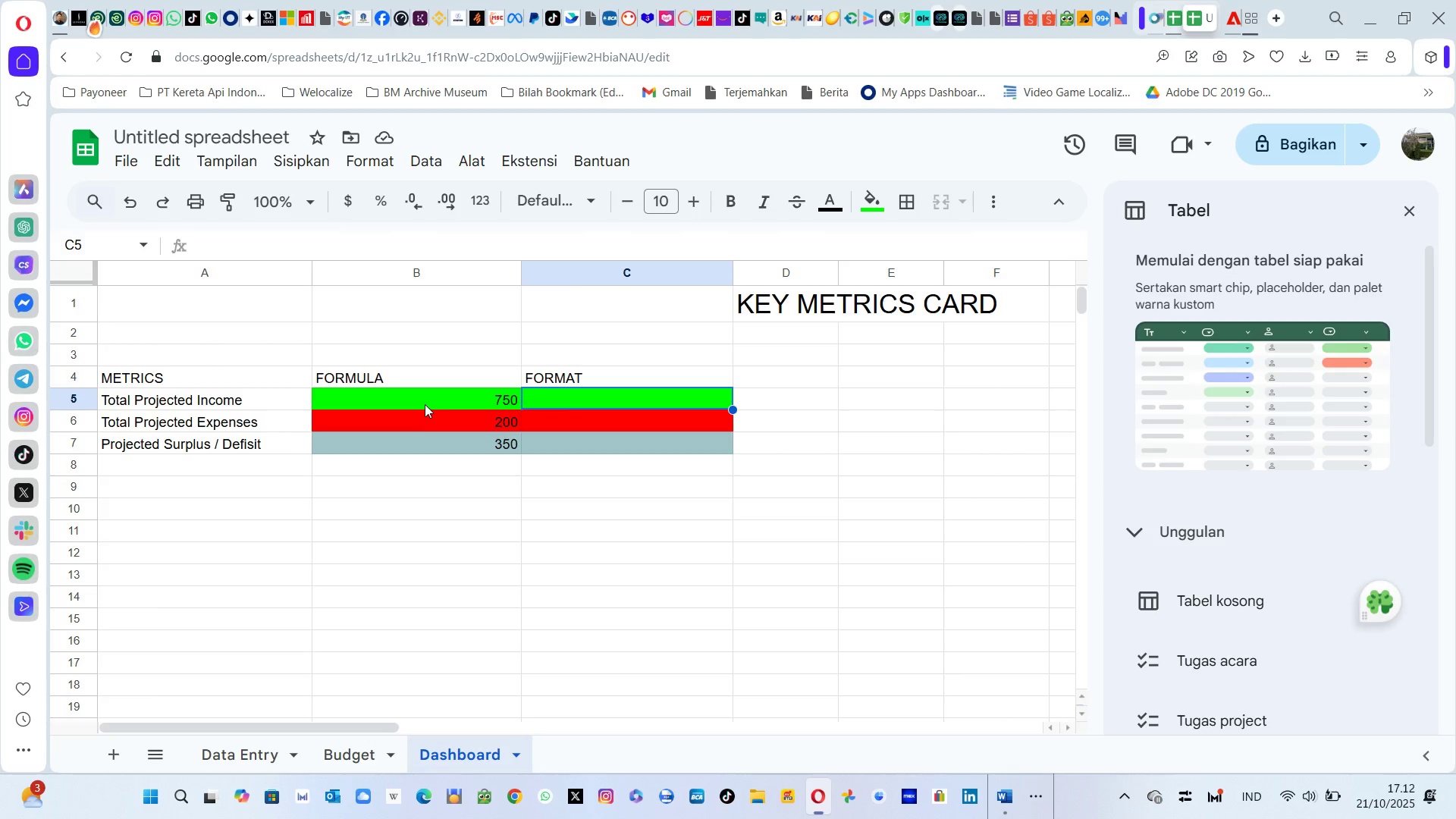 
left_click_drag(start_coordinate=[425, 404], to_coordinate=[435, 450])
 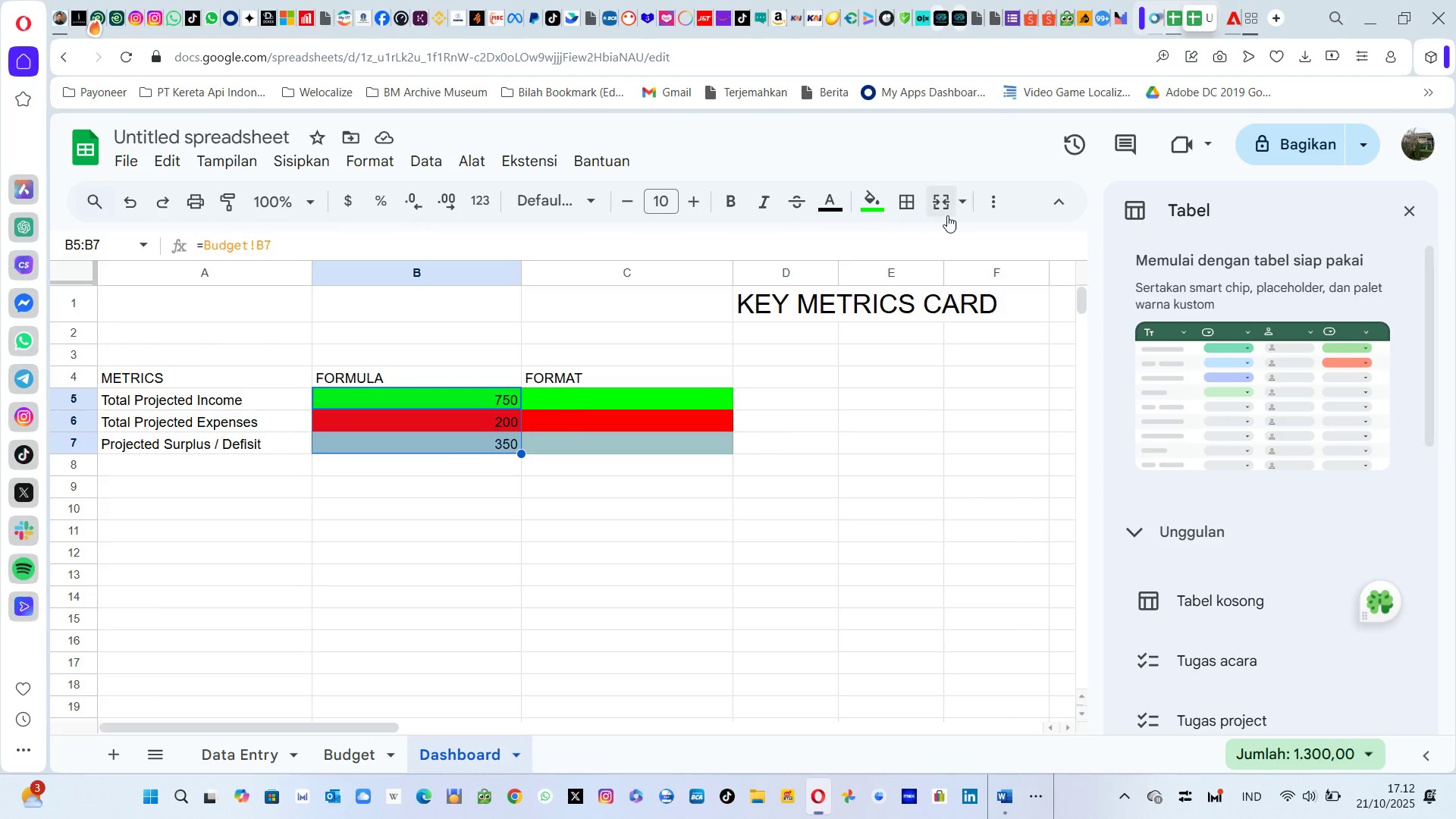 
mouse_move([783, 206])
 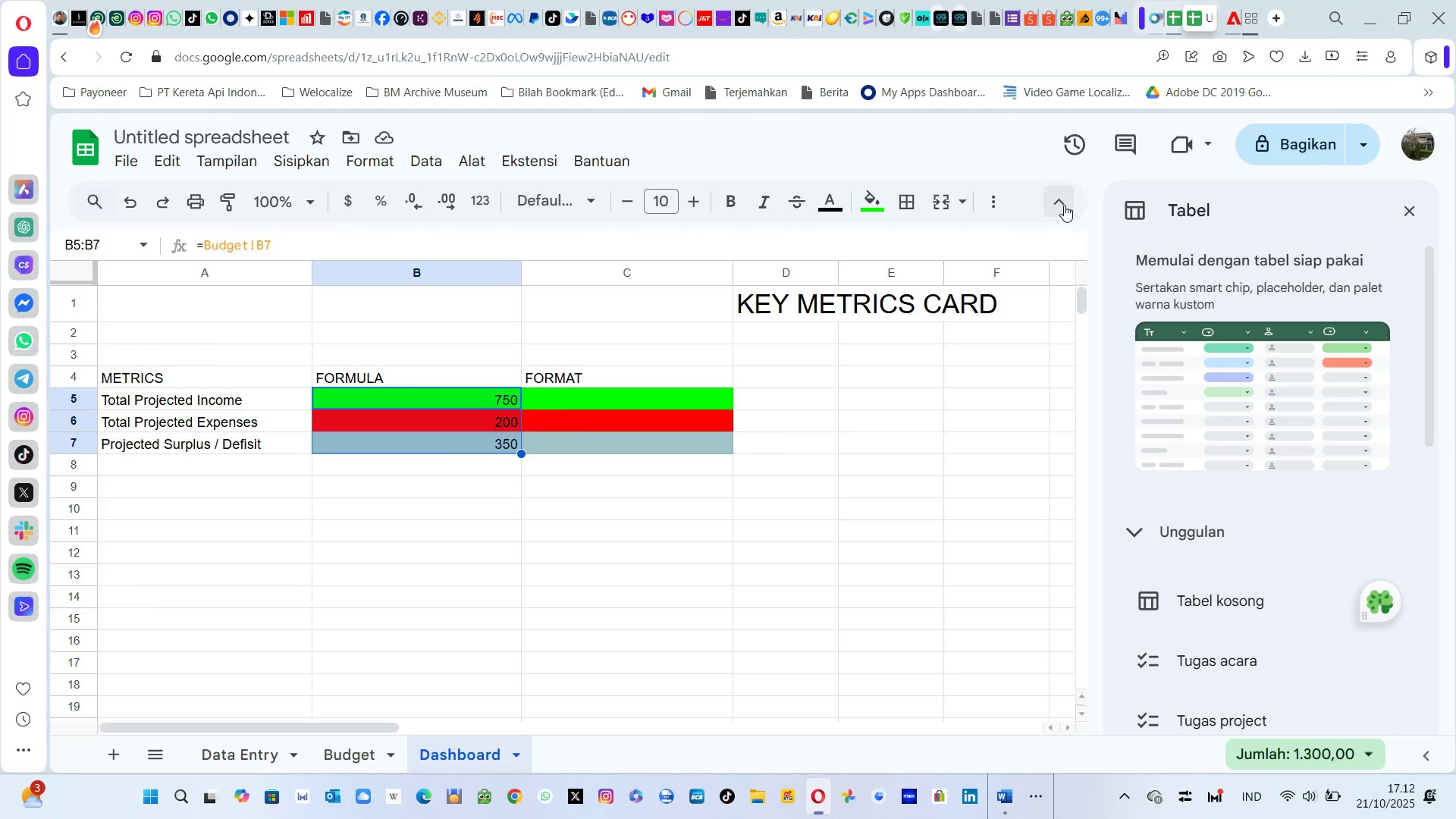 
left_click([1064, 205])
 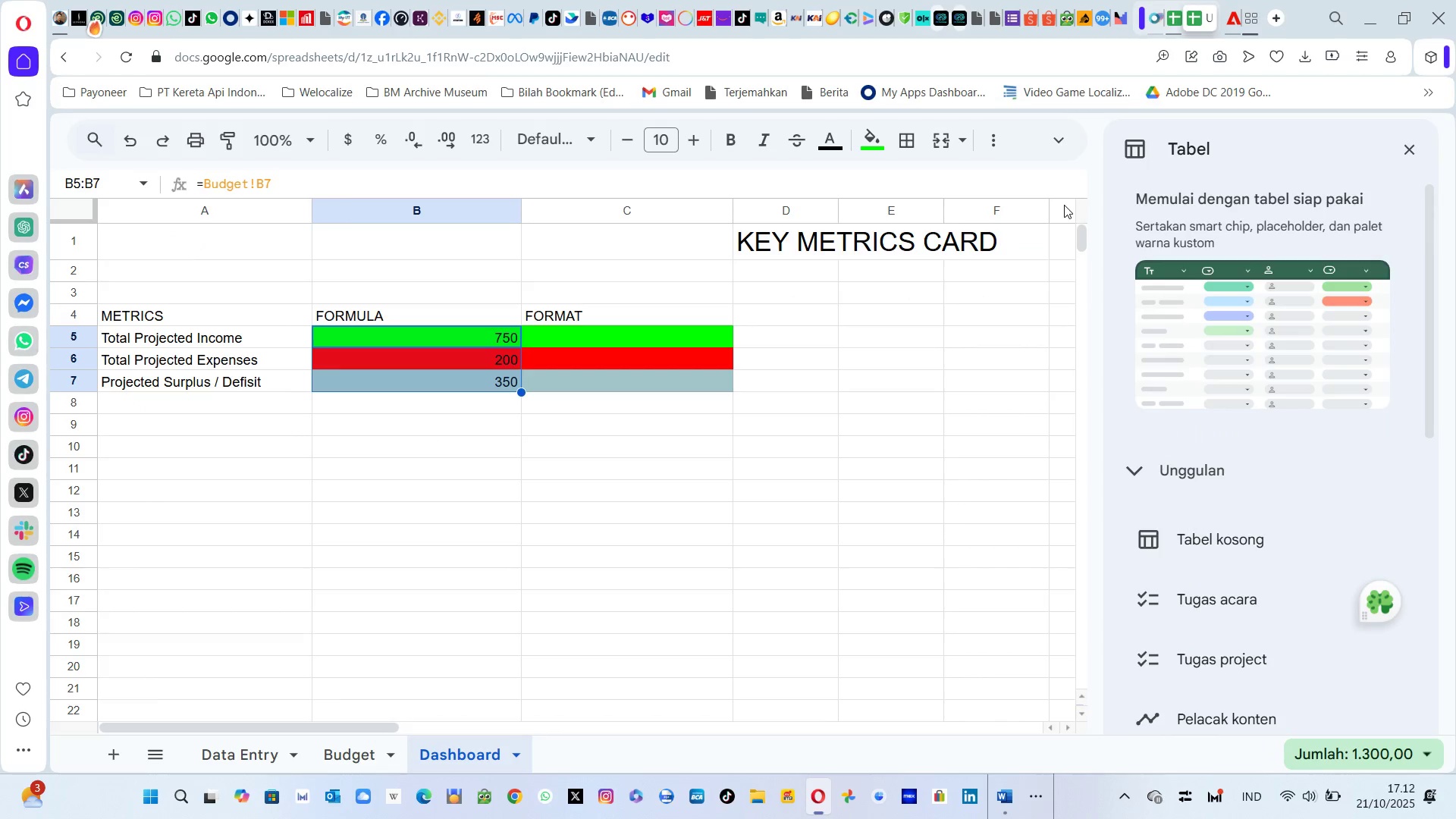 
left_click([1064, 205])
 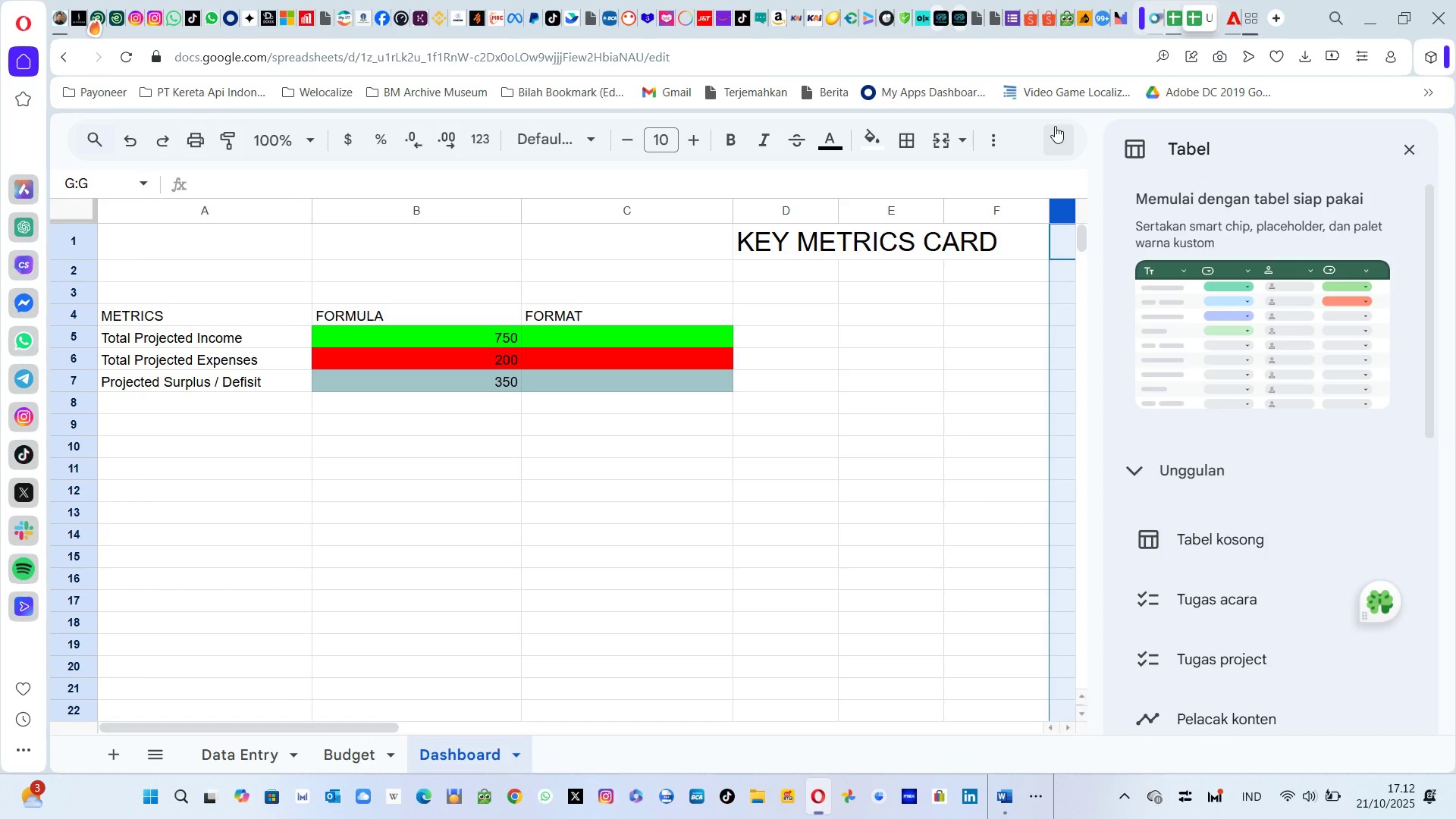 
left_click([1055, 126])
 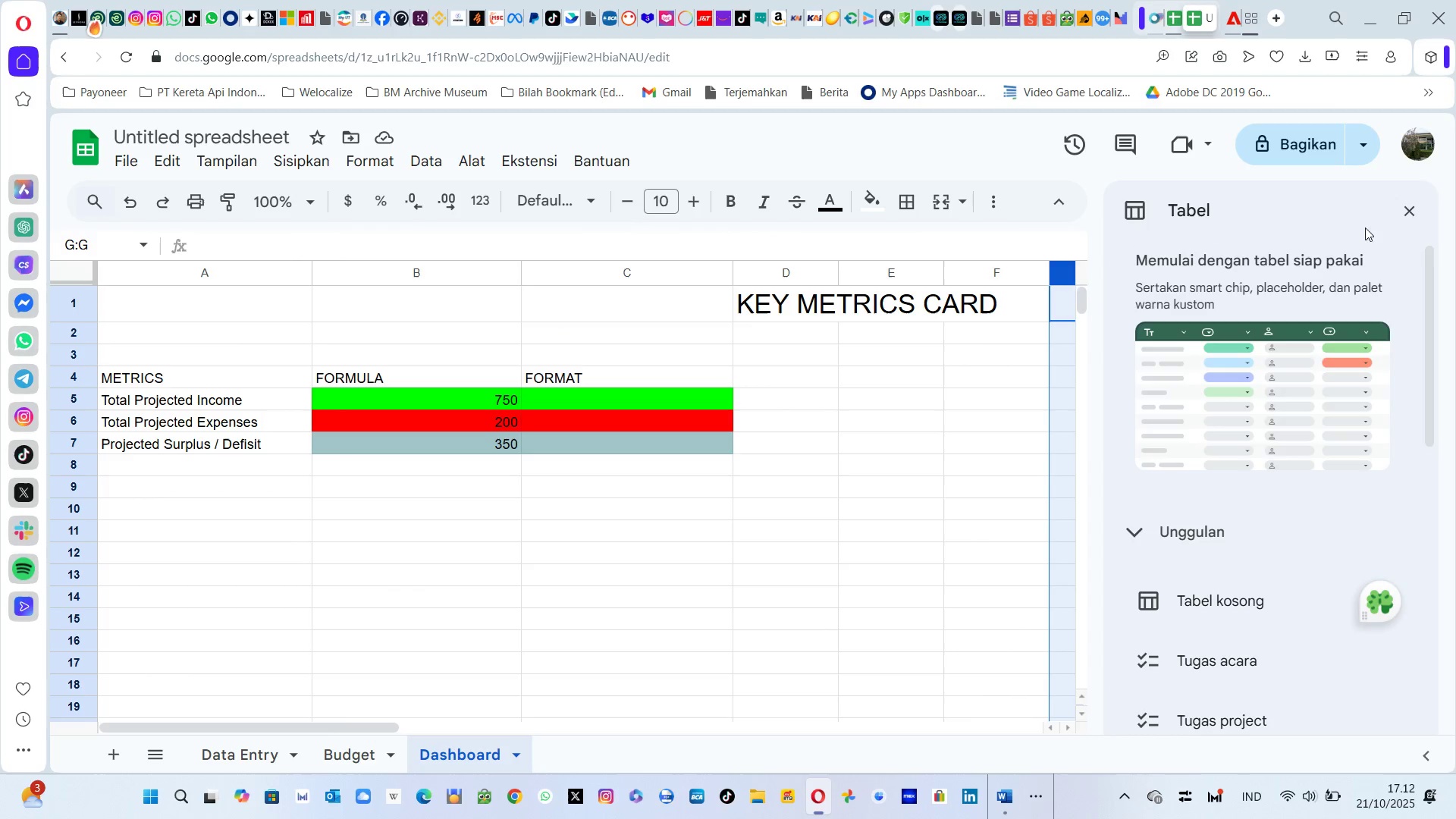 
left_click([1402, 223])
 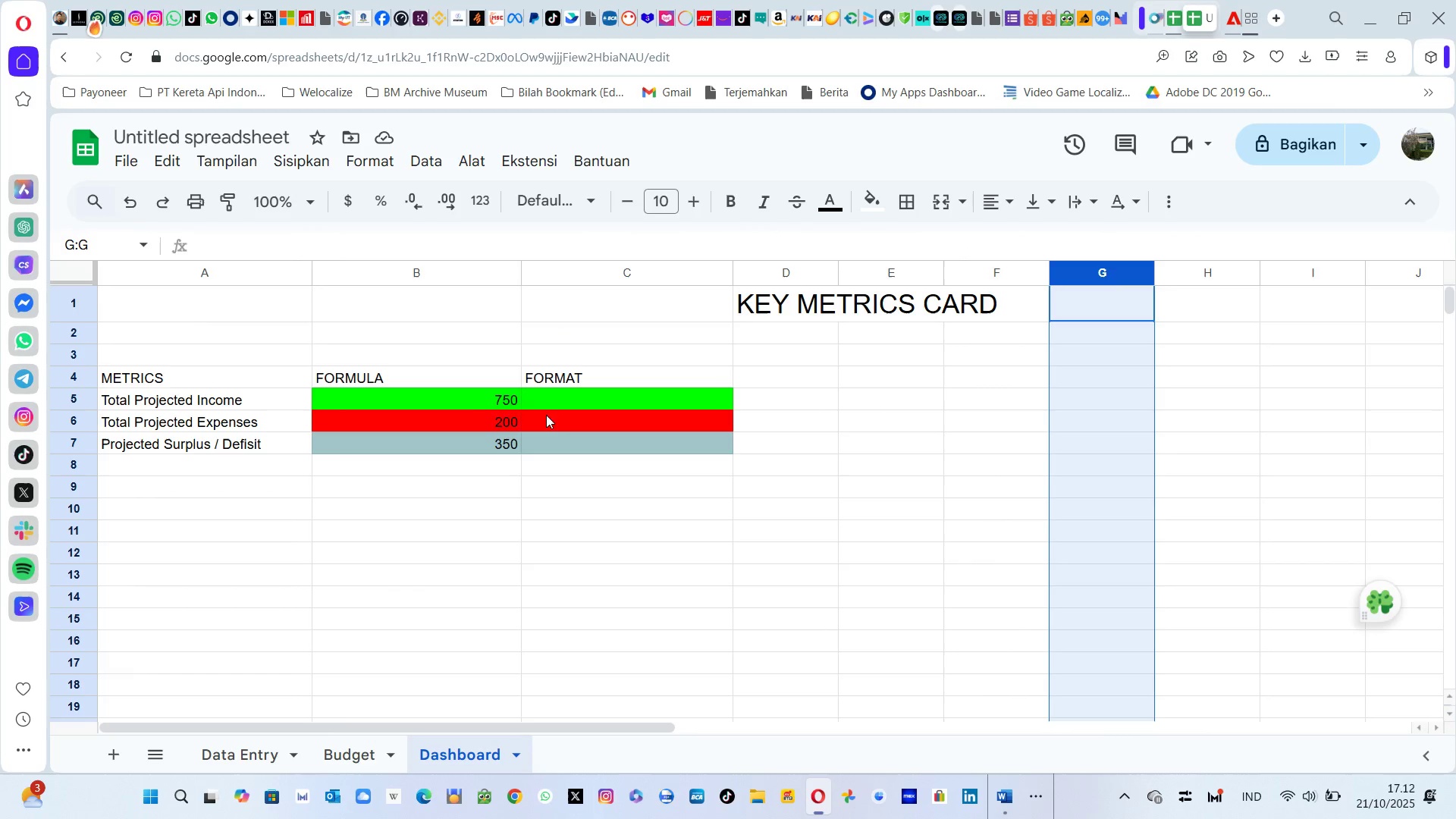 
left_click_drag(start_coordinate=[465, 400], to_coordinate=[587, 458])
 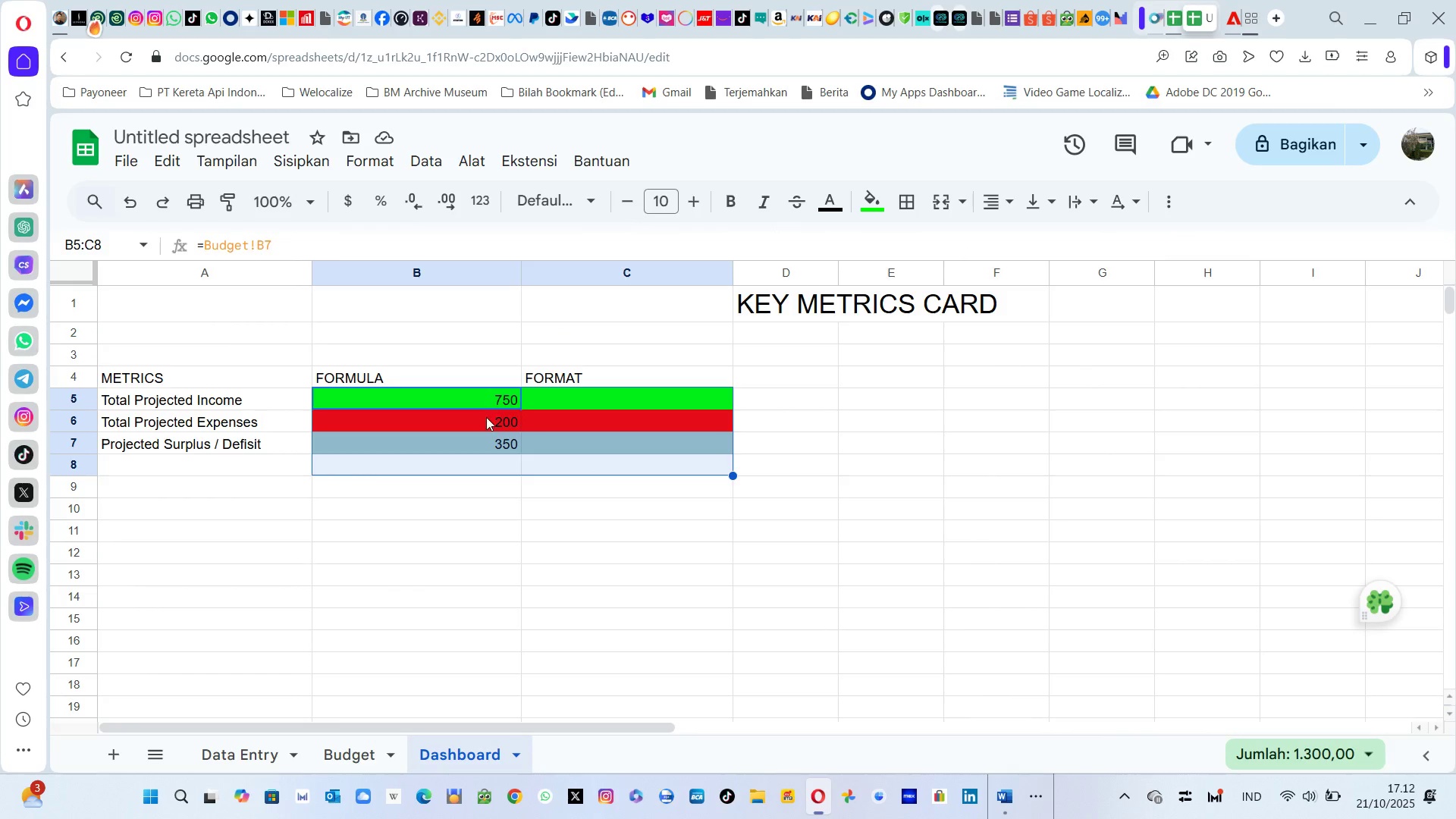 
left_click([492, 491])
 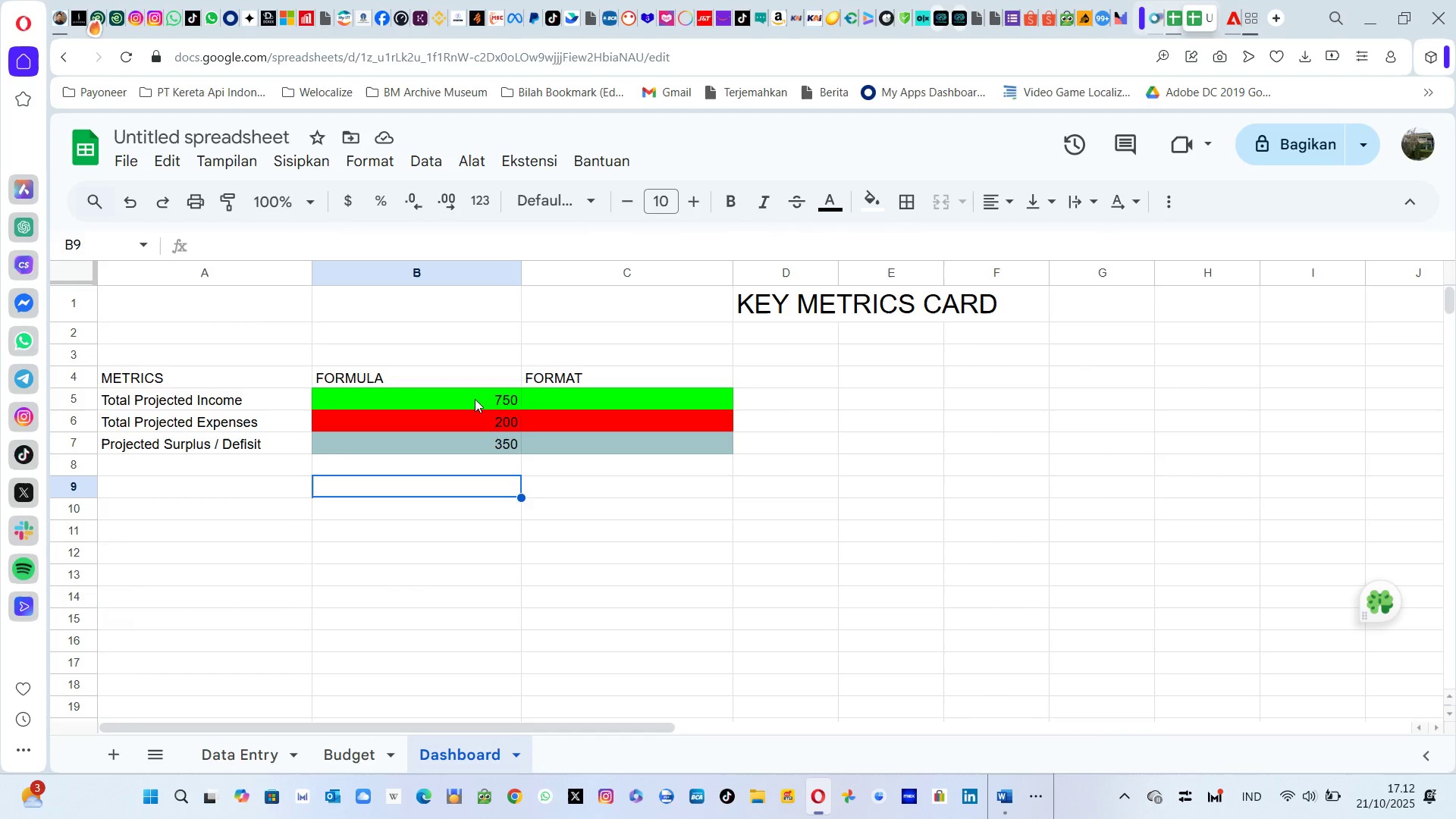 
left_click_drag(start_coordinate=[475, 399], to_coordinate=[475, 442])
 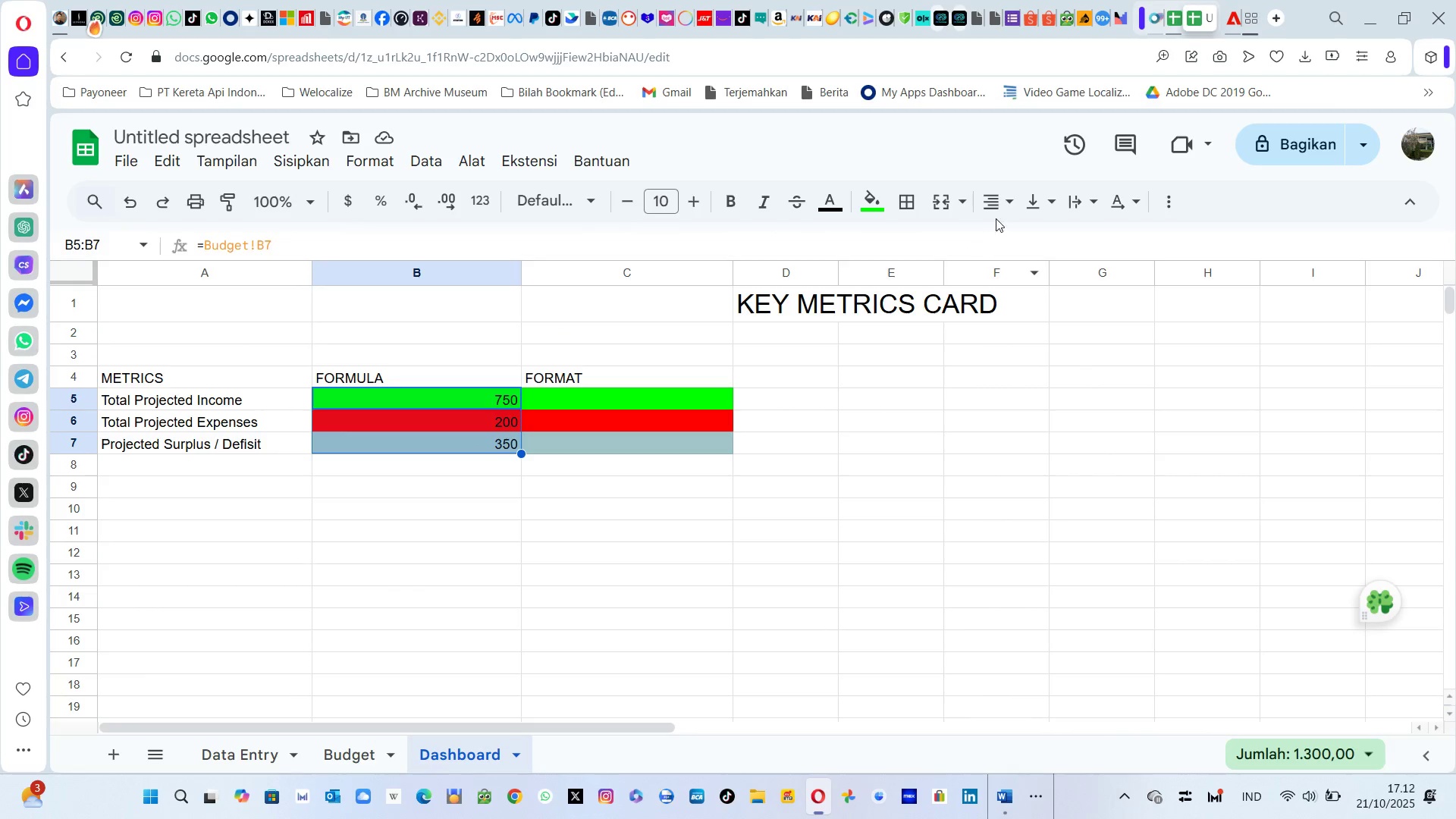 
left_click([1001, 206])
 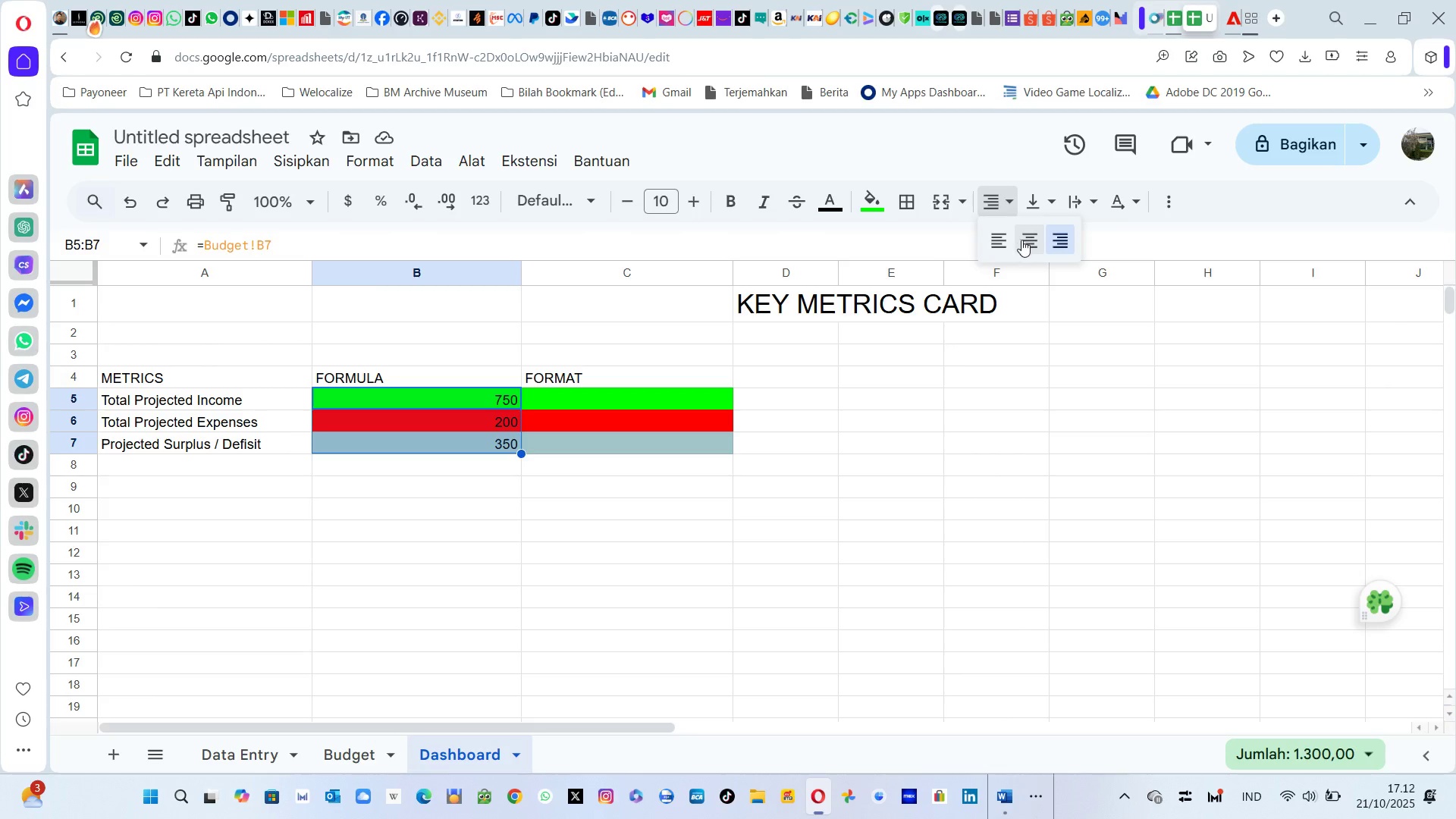 
left_click([1021, 240])
 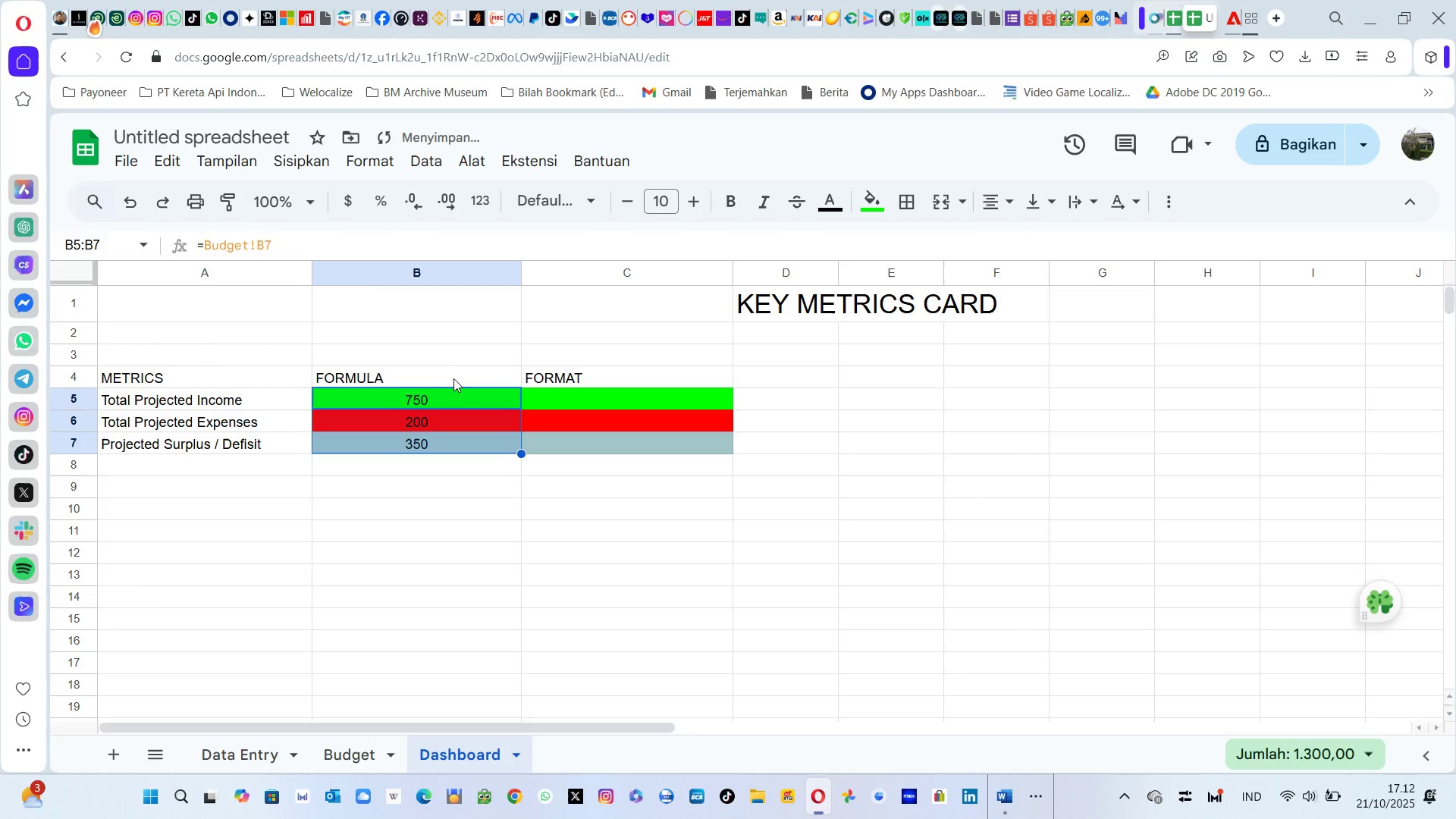 
left_click([445, 378])
 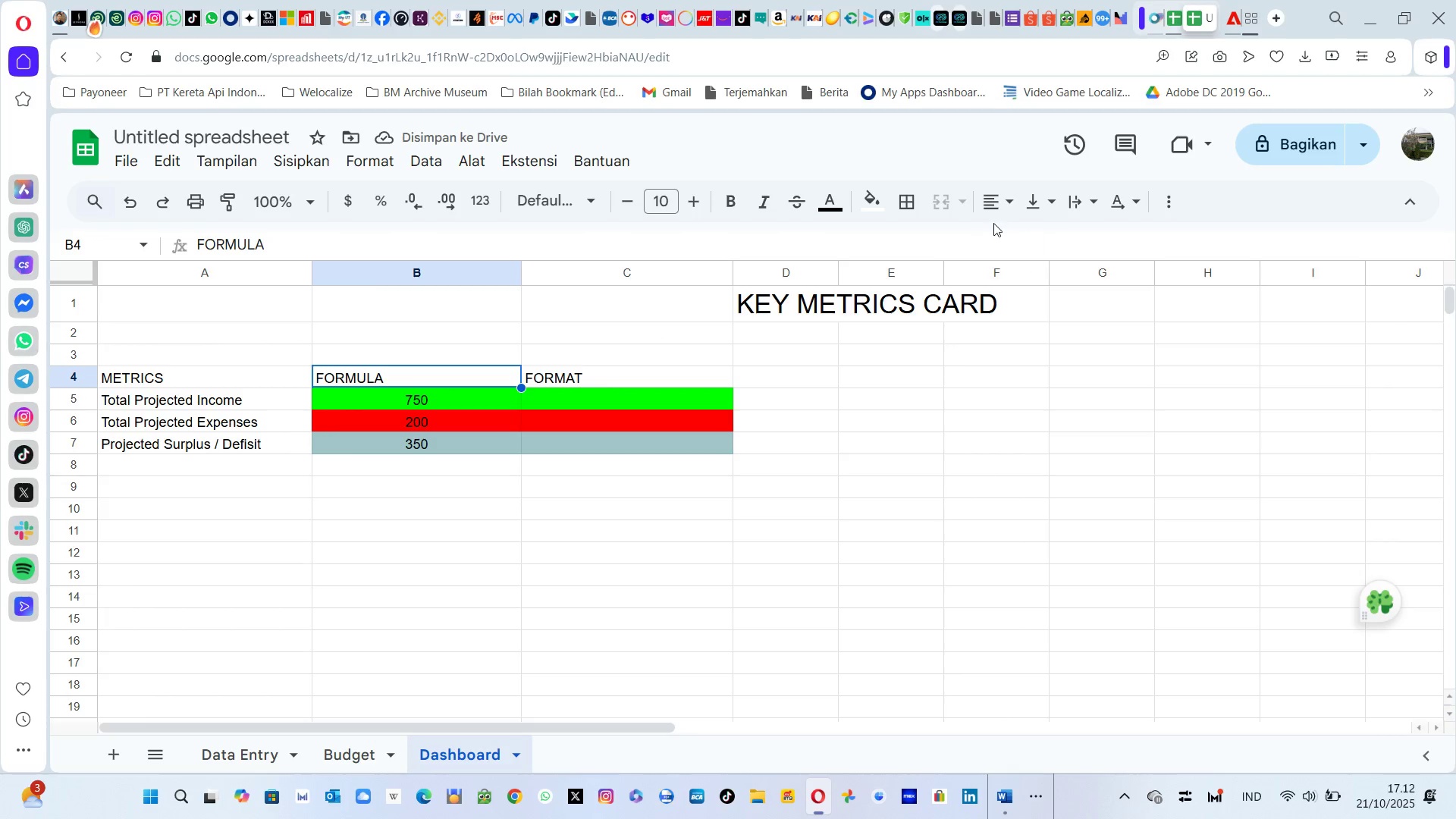 
left_click([1009, 209])
 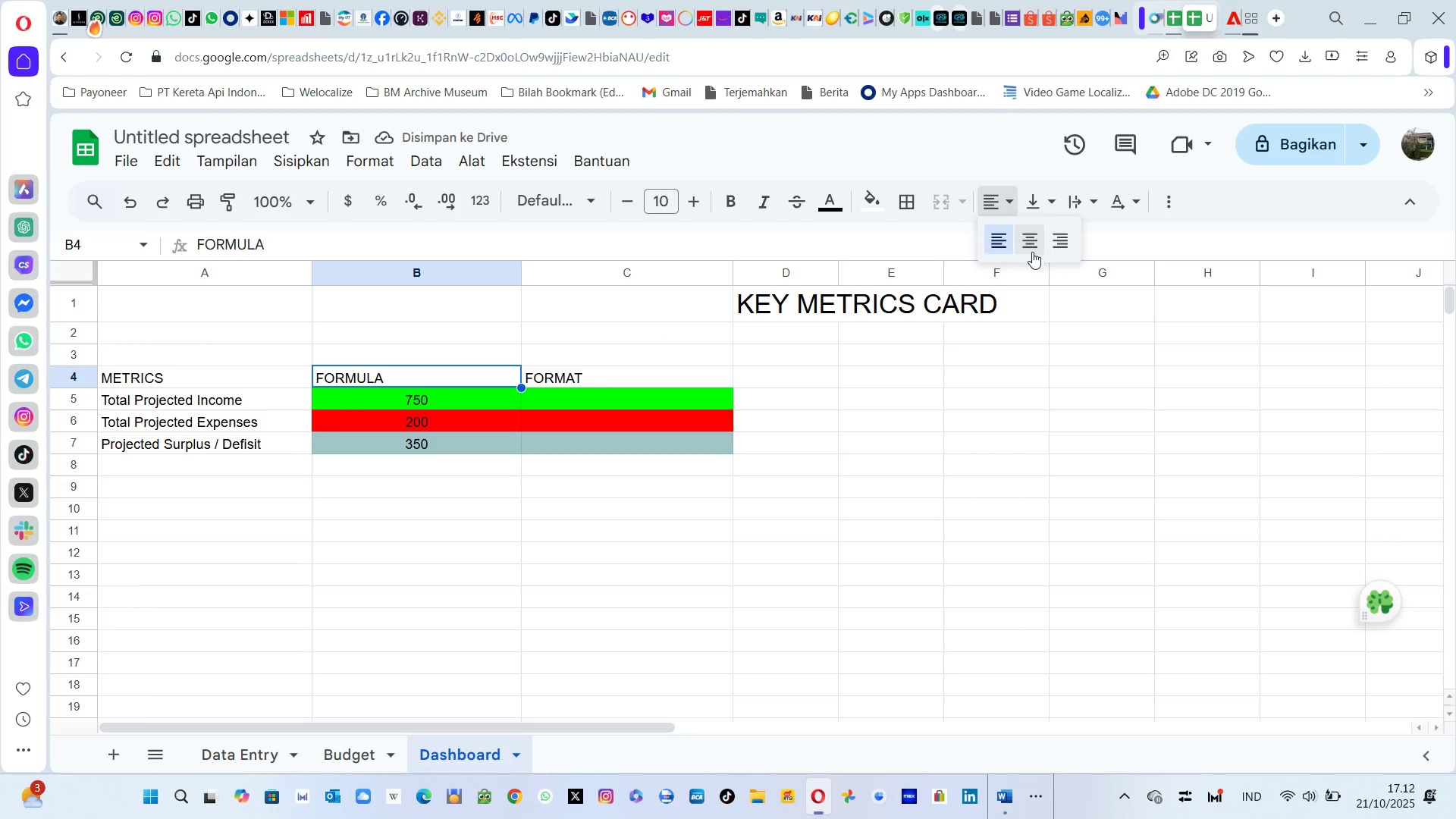 
left_click([1032, 252])
 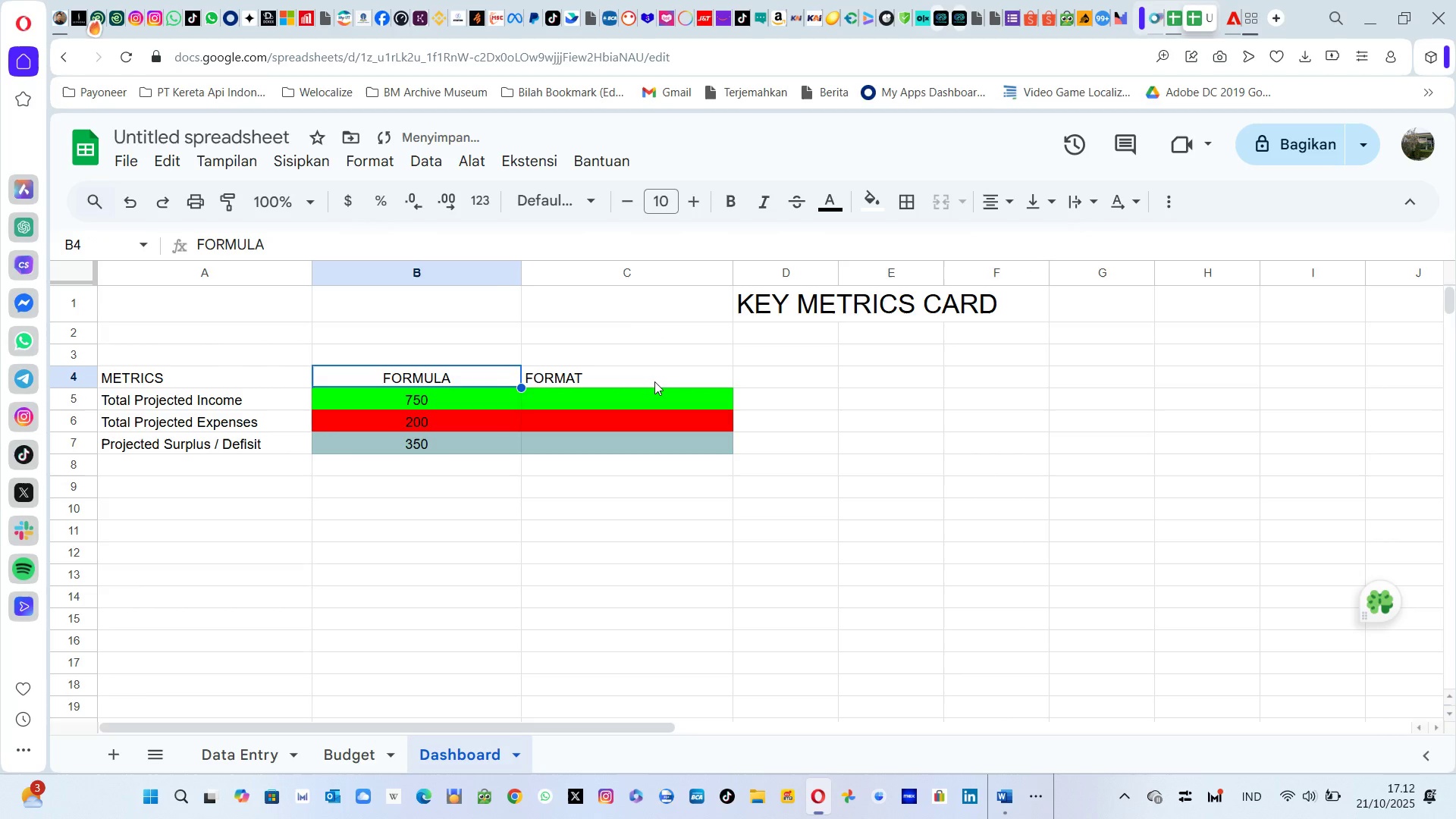 
left_click([654, 381])
 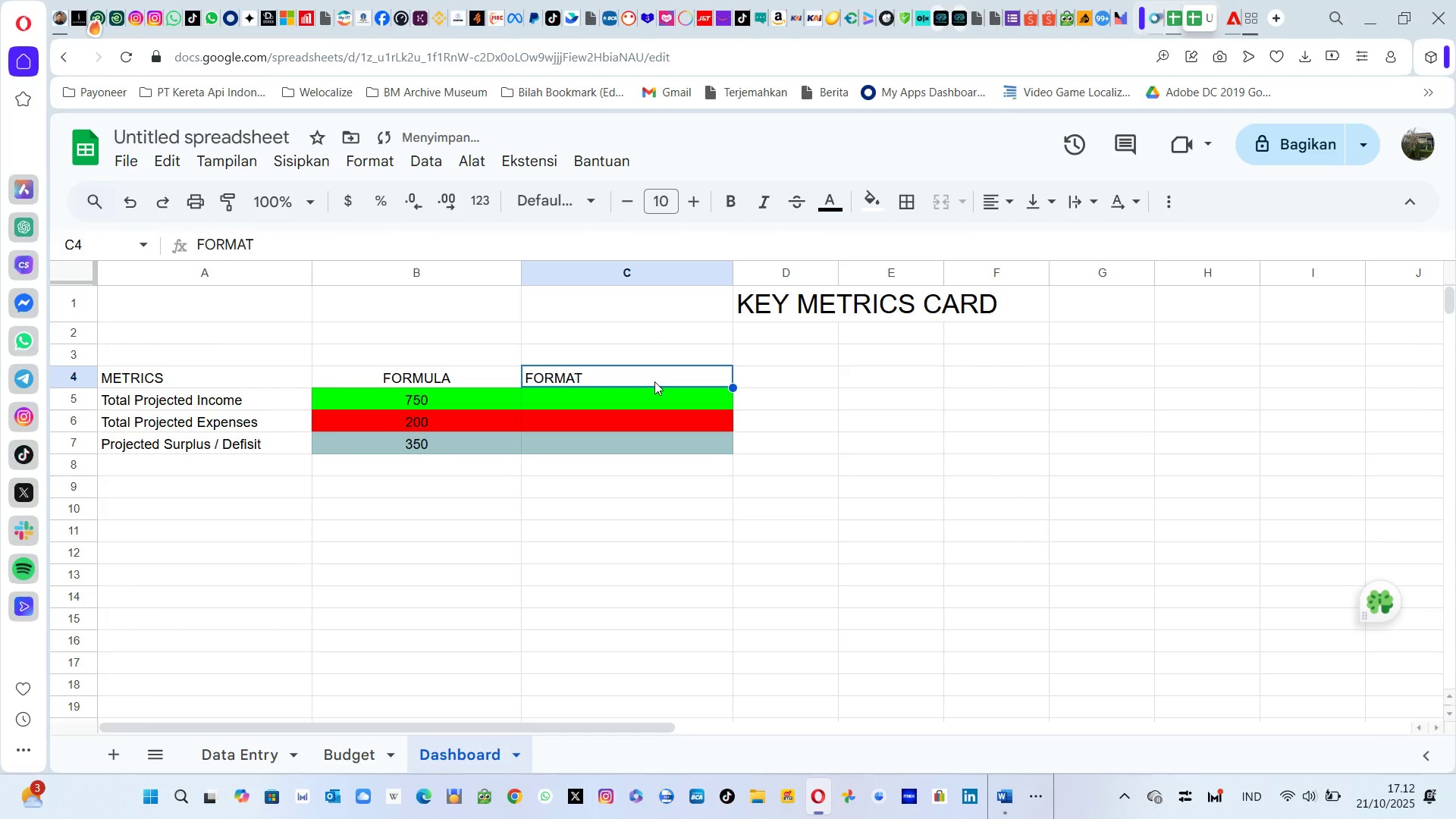 
left_click_drag(start_coordinate=[654, 381], to_coordinate=[663, 435])
 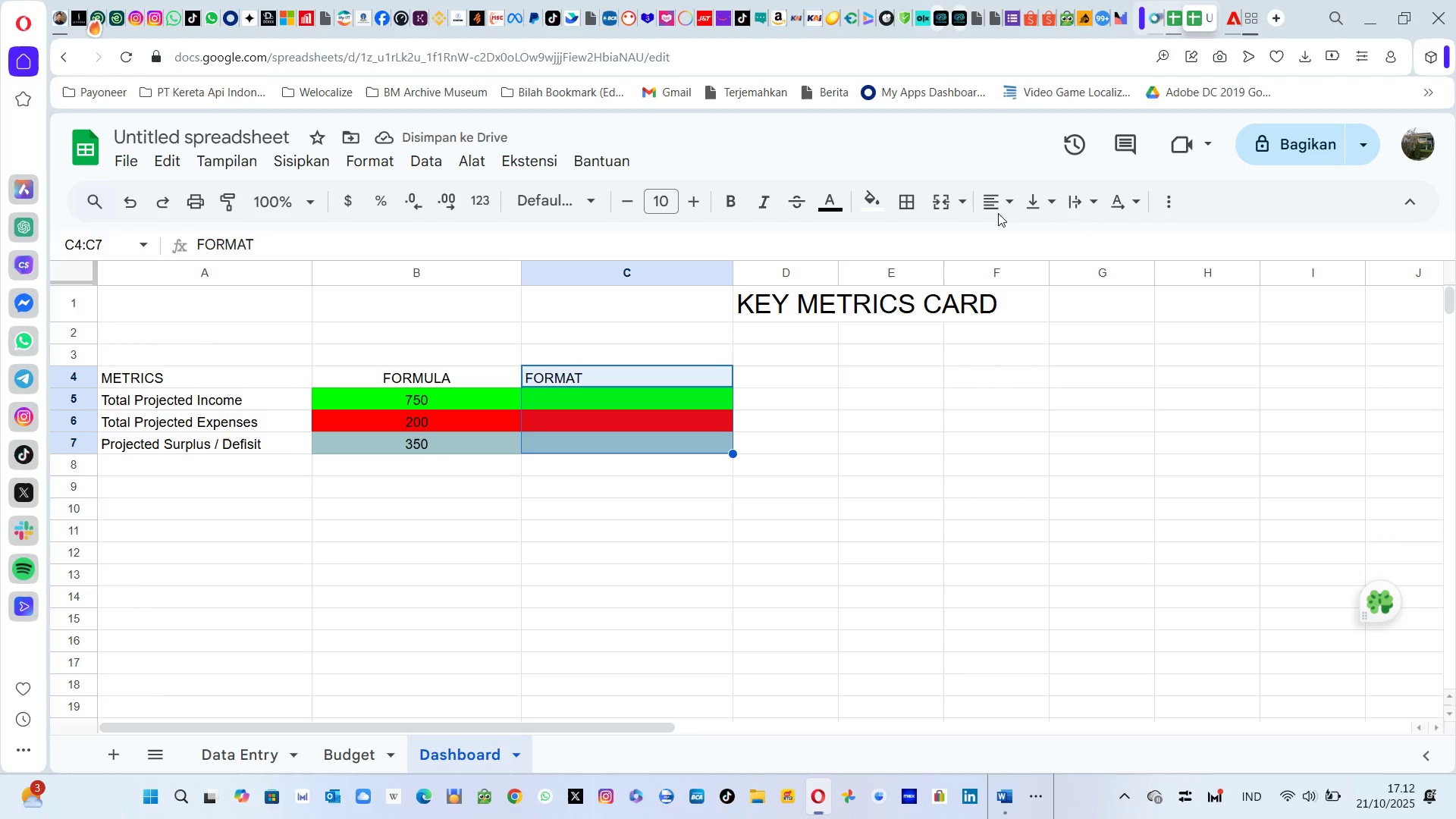 
left_click([1015, 196])
 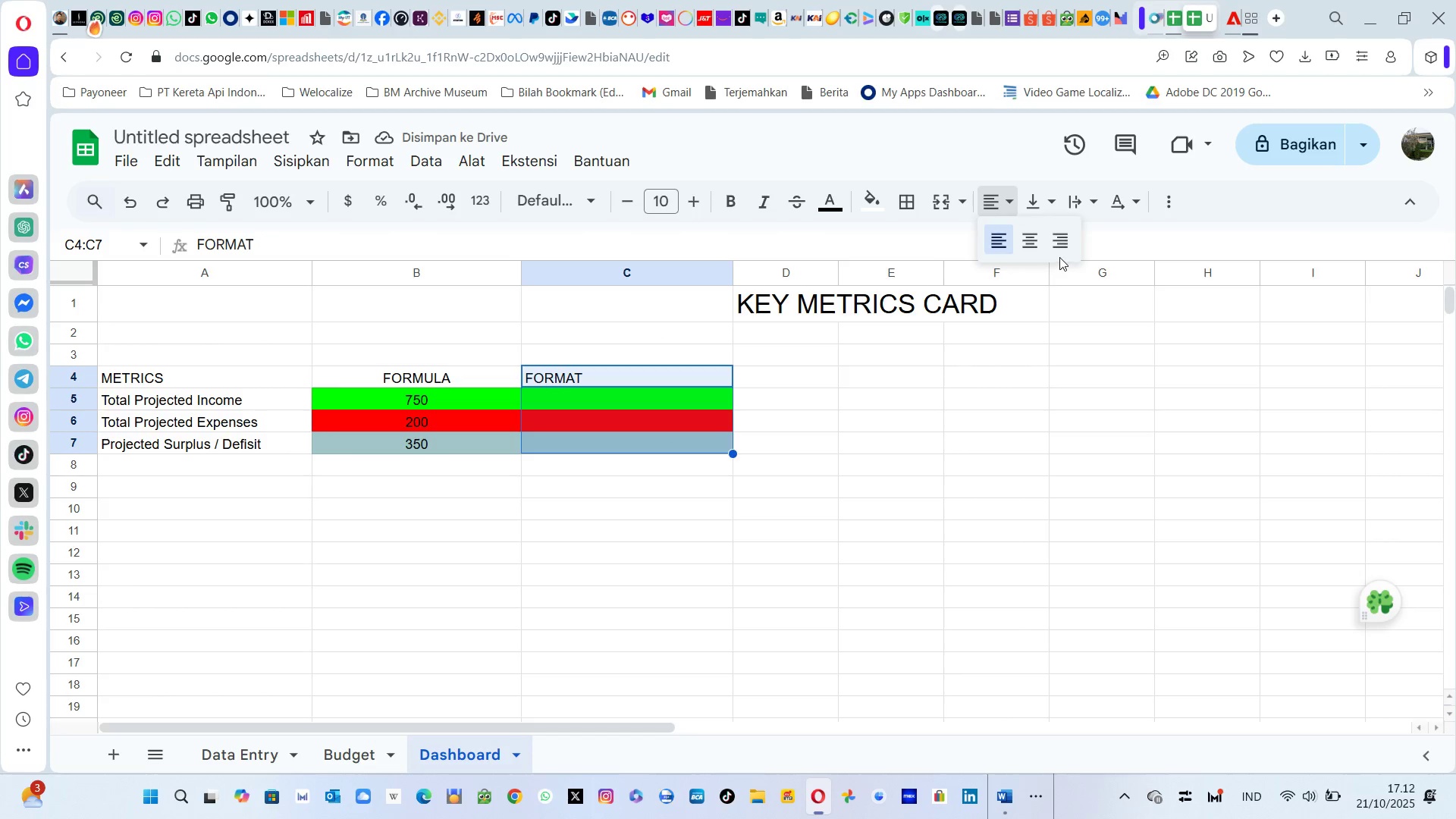 
left_click([1063, 249])
 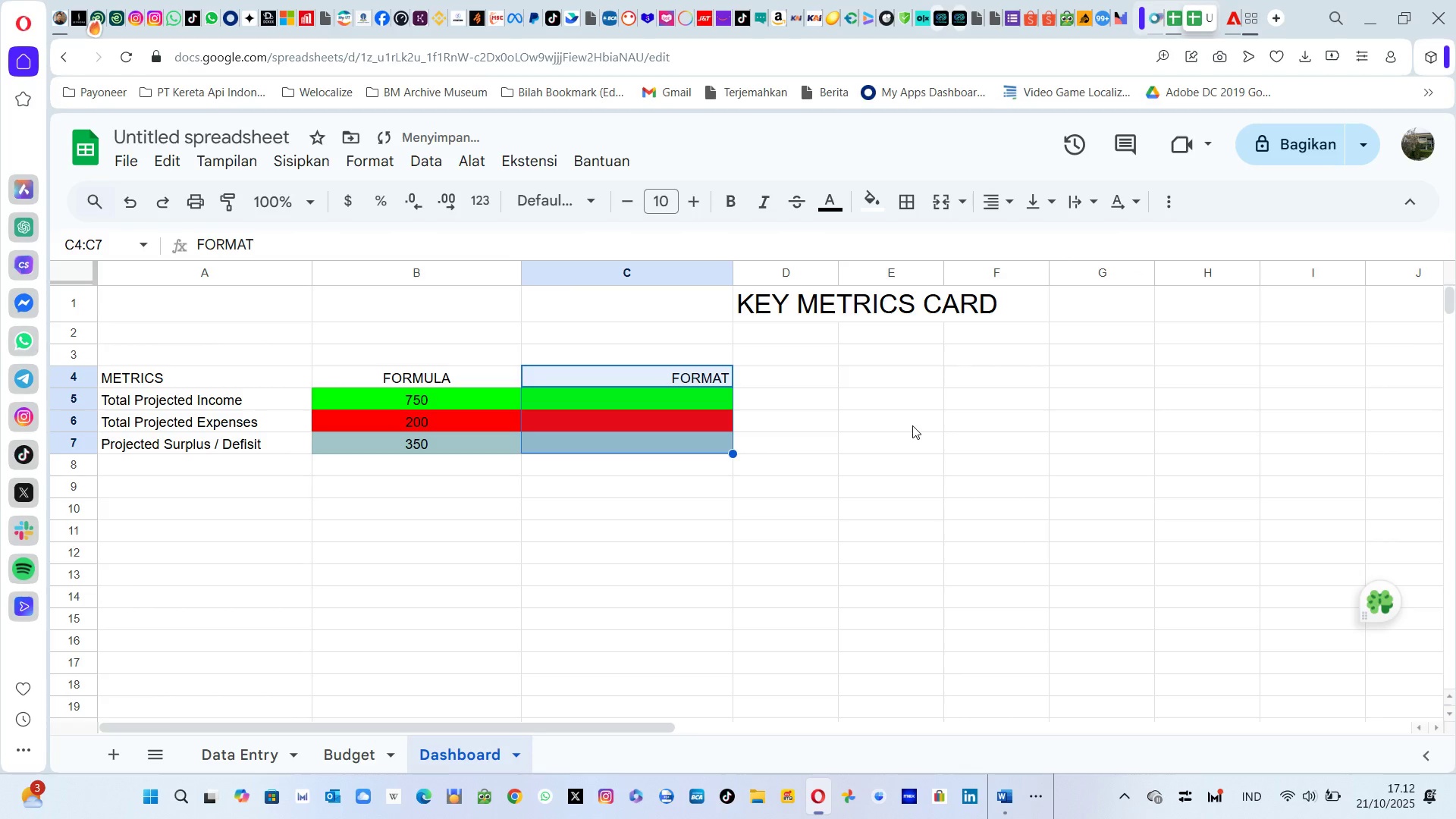 
left_click([912, 425])
 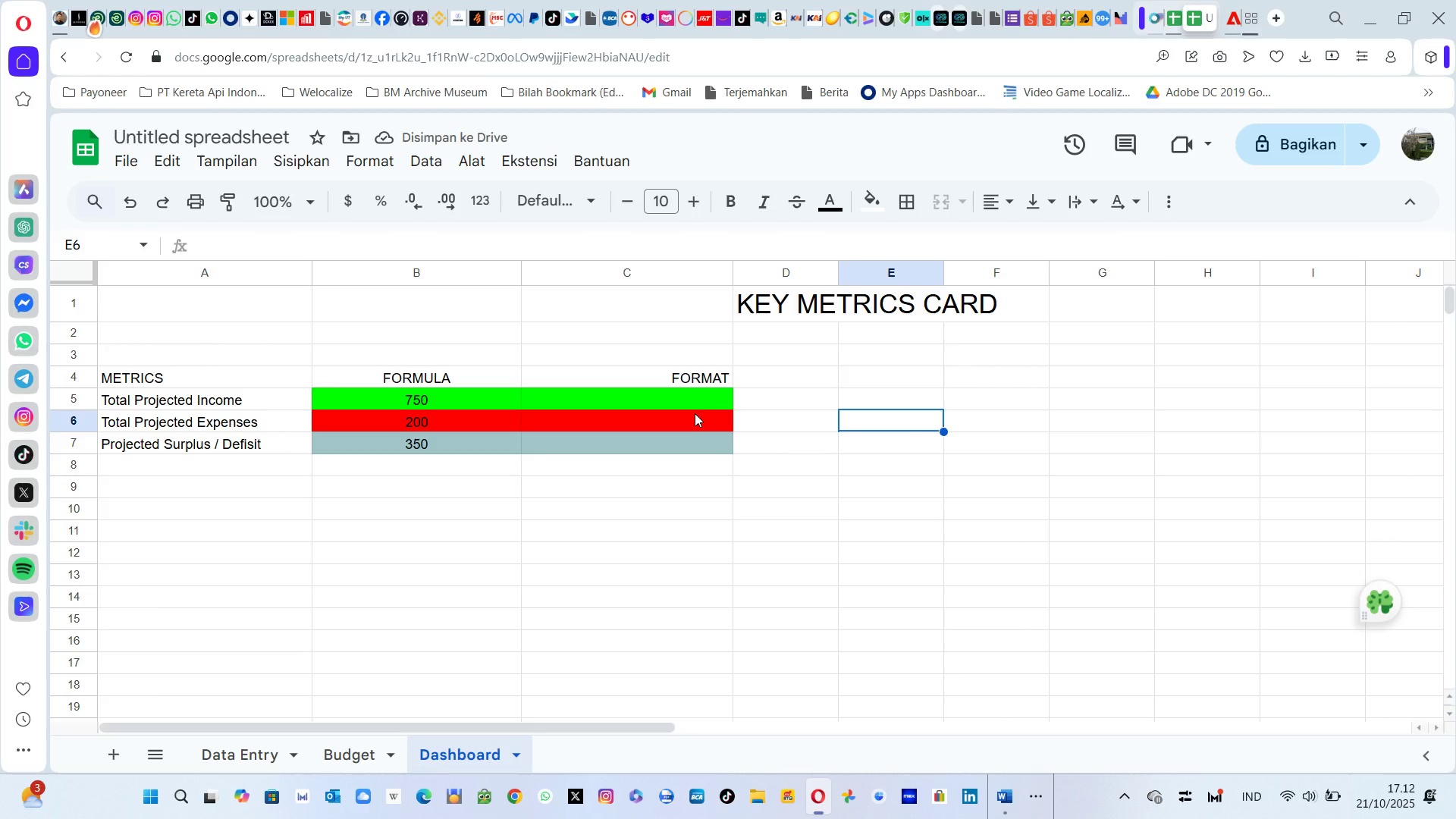 
left_click([698, 405])
 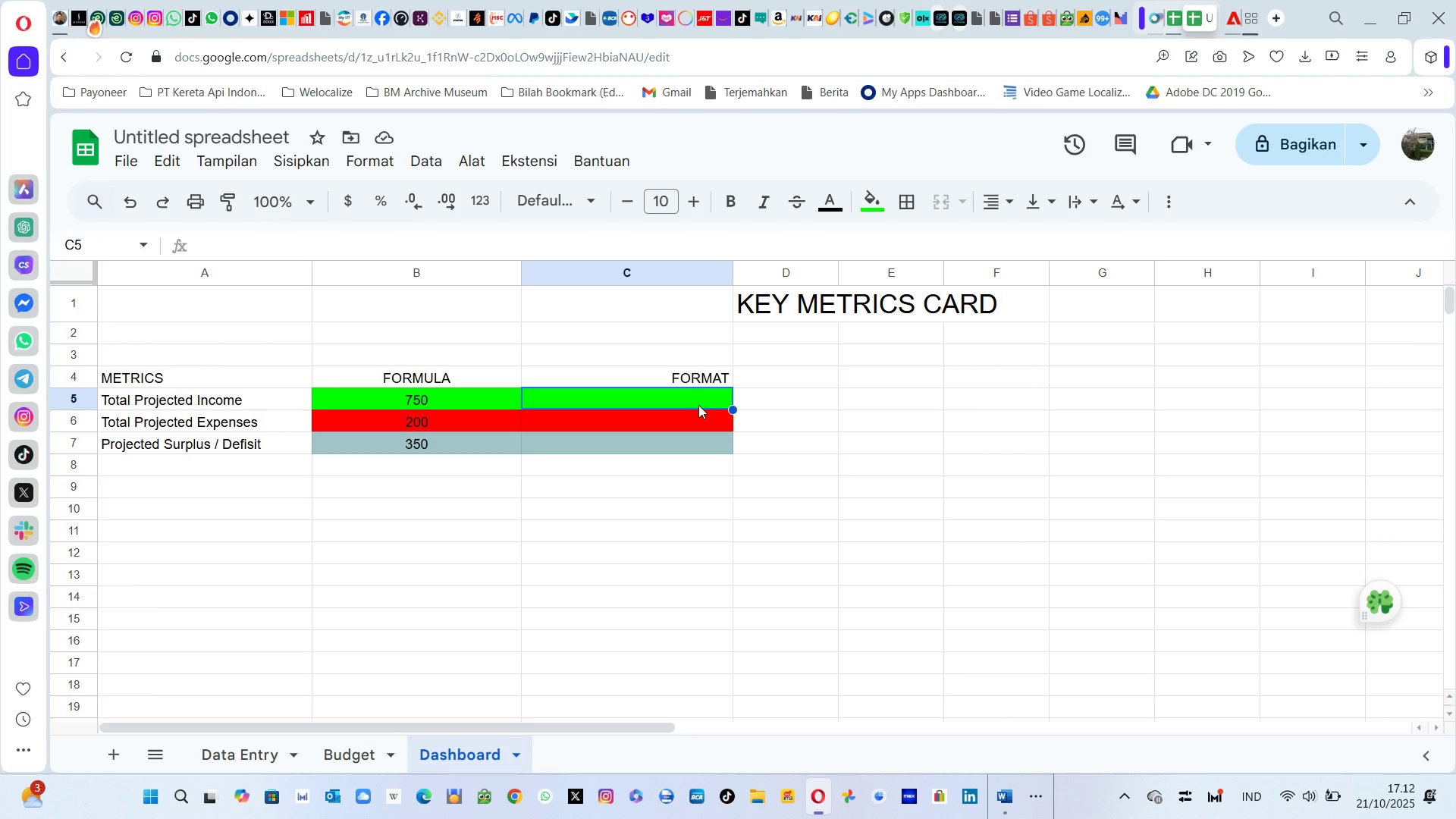 
left_click([698, 405])
 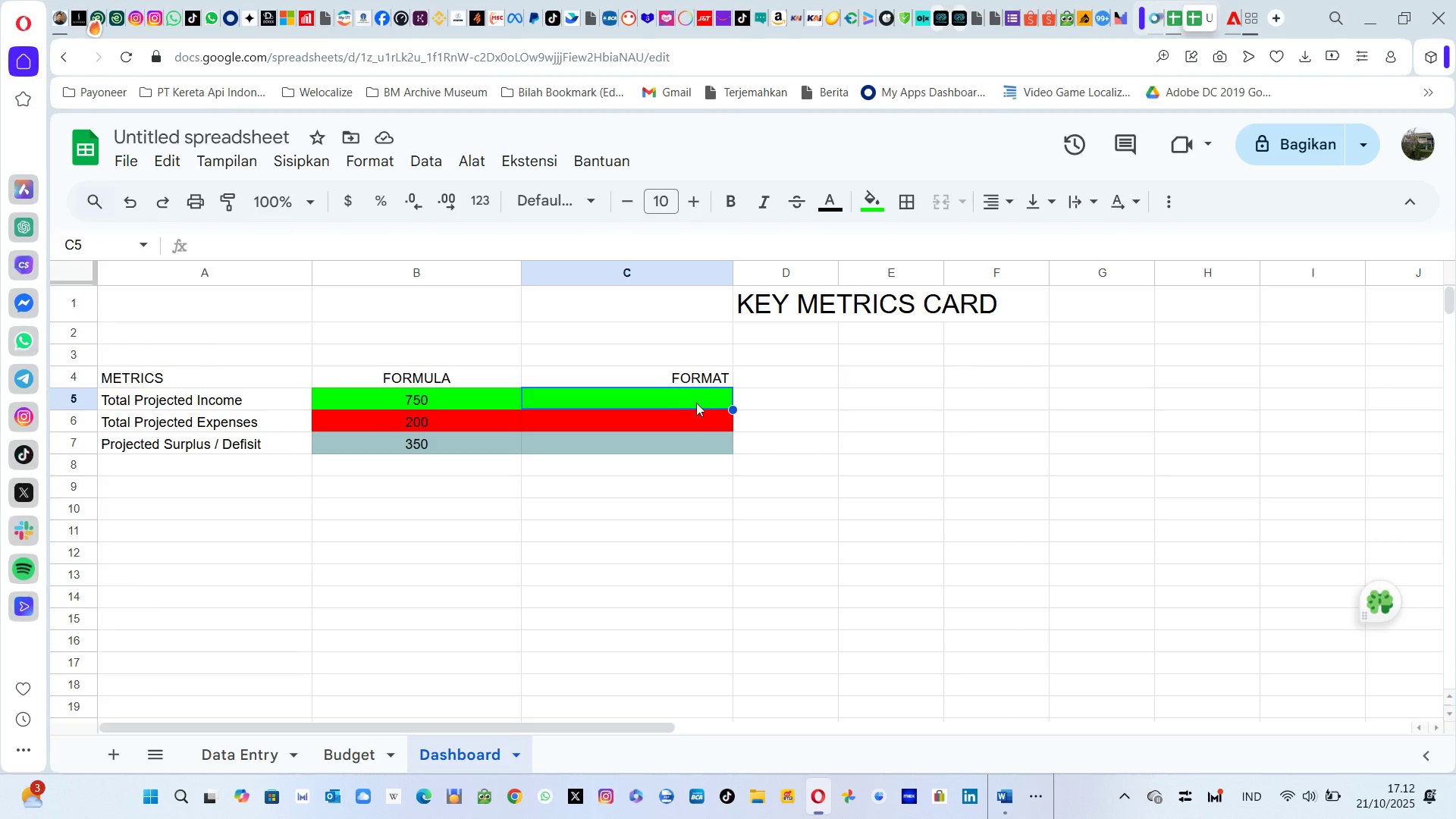 
left_click_drag(start_coordinate=[698, 404], to_coordinate=[698, 441])
 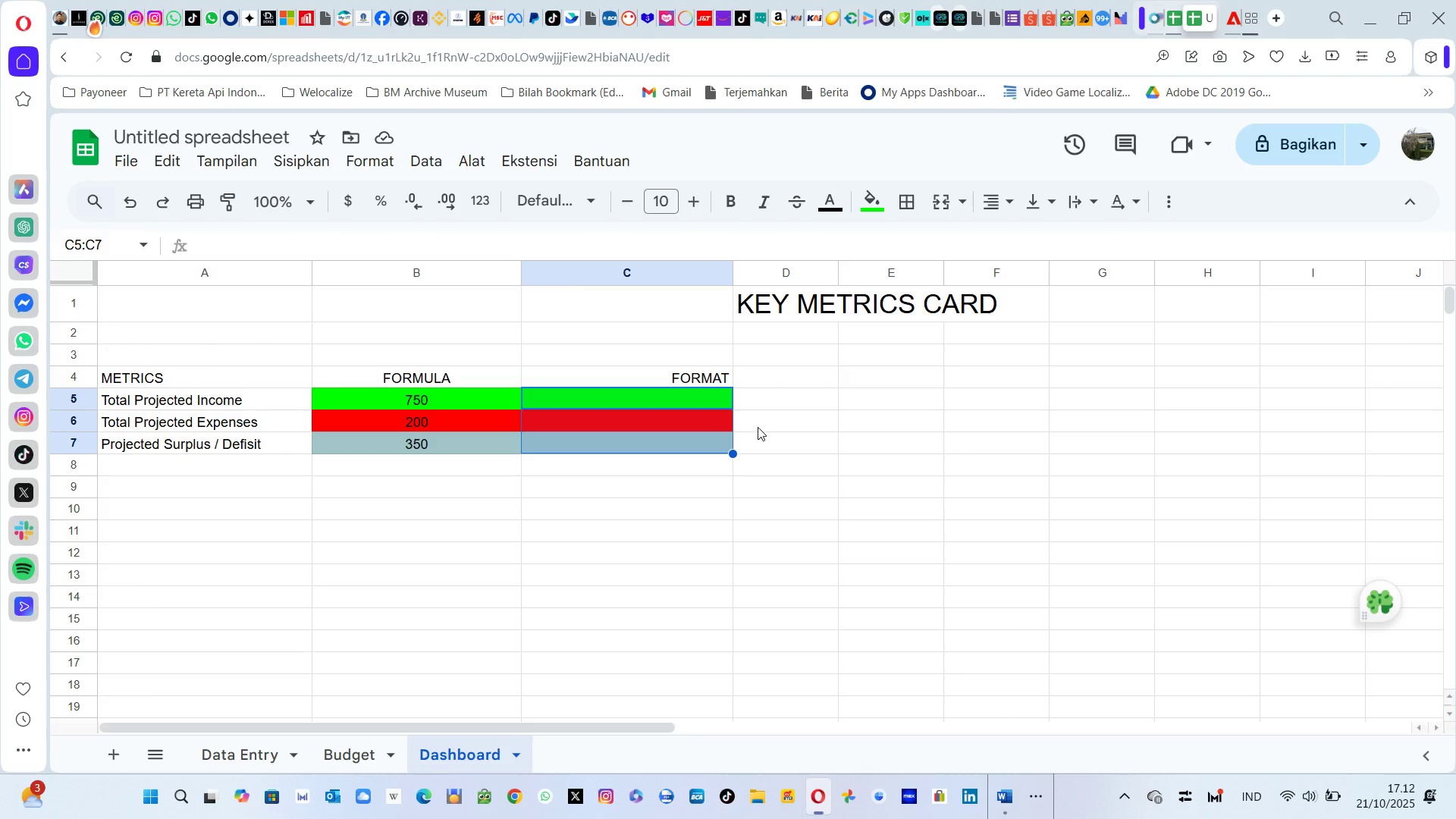 
wait(11.08)
 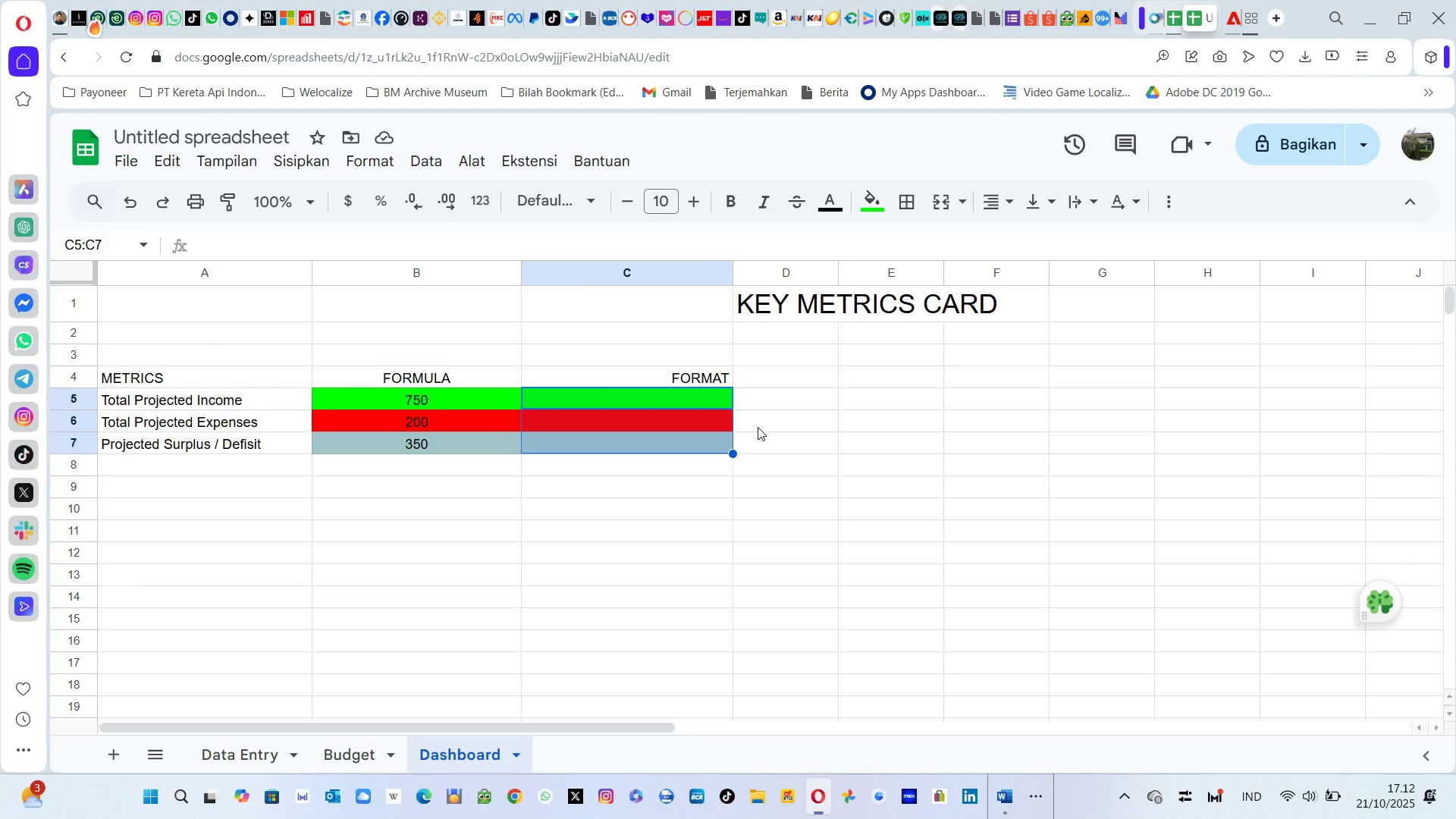 
left_click([758, 427])
 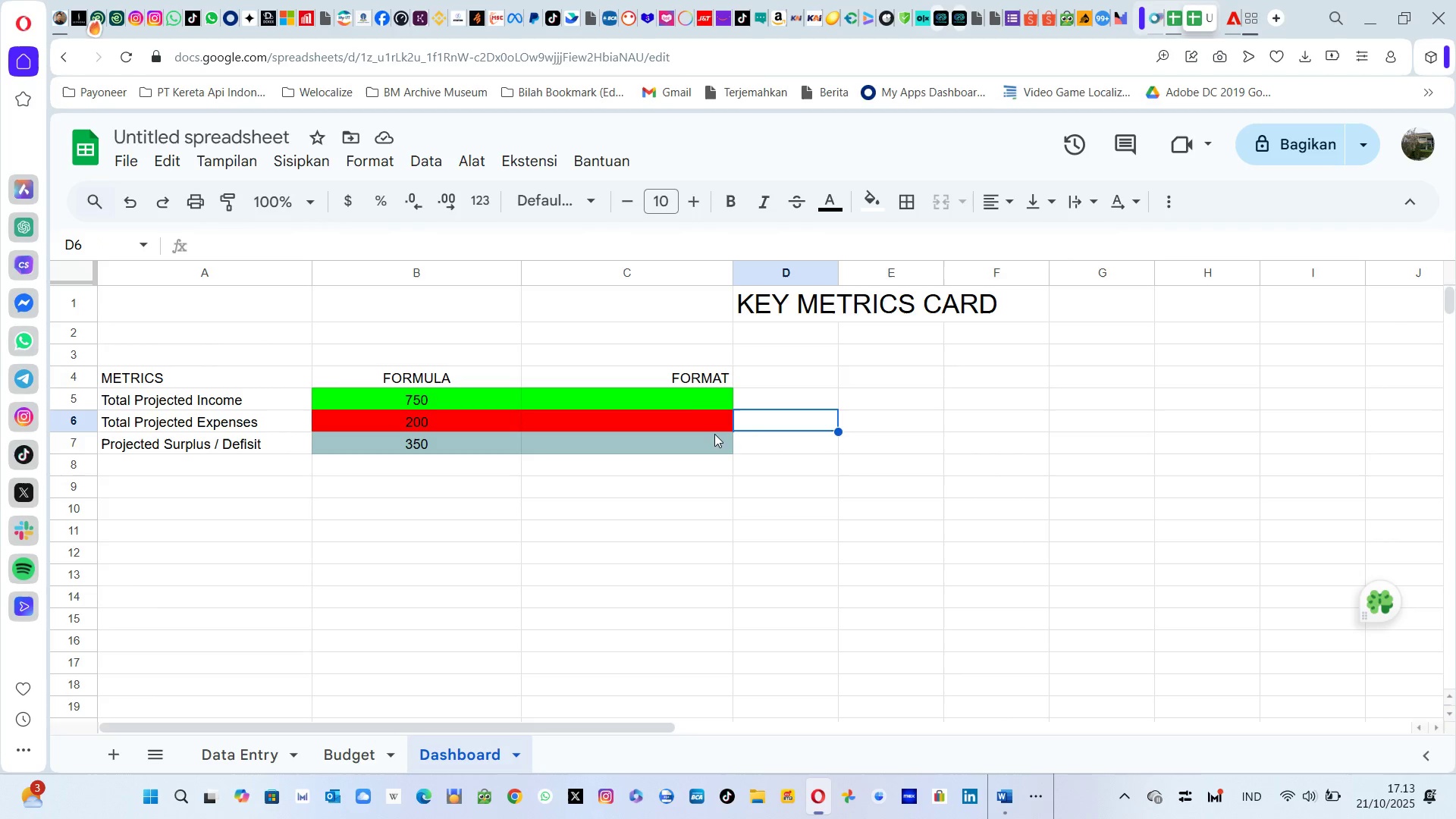 
left_click_drag(start_coordinate=[688, 403], to_coordinate=[693, 444])
 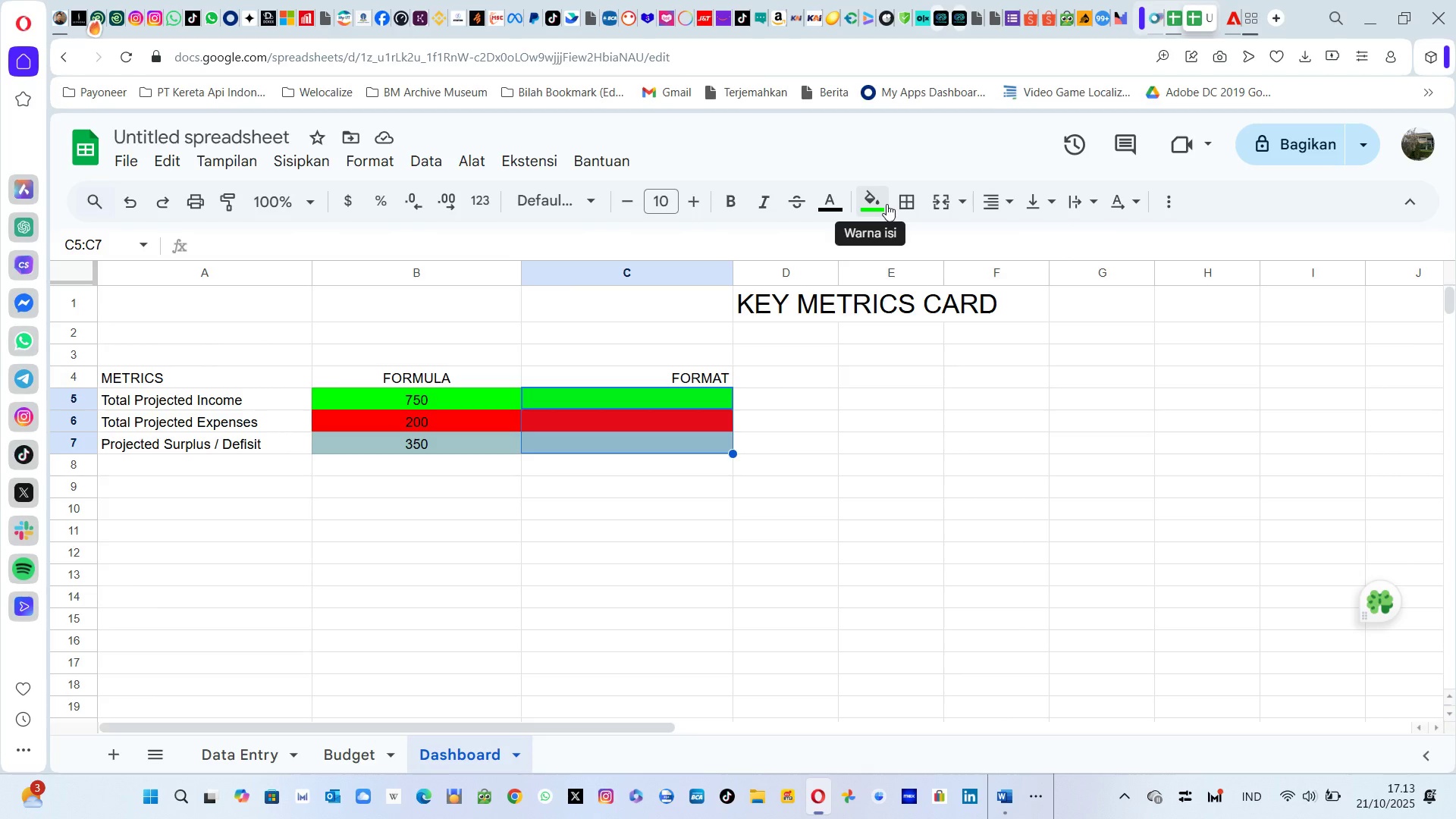 
wait(26.79)
 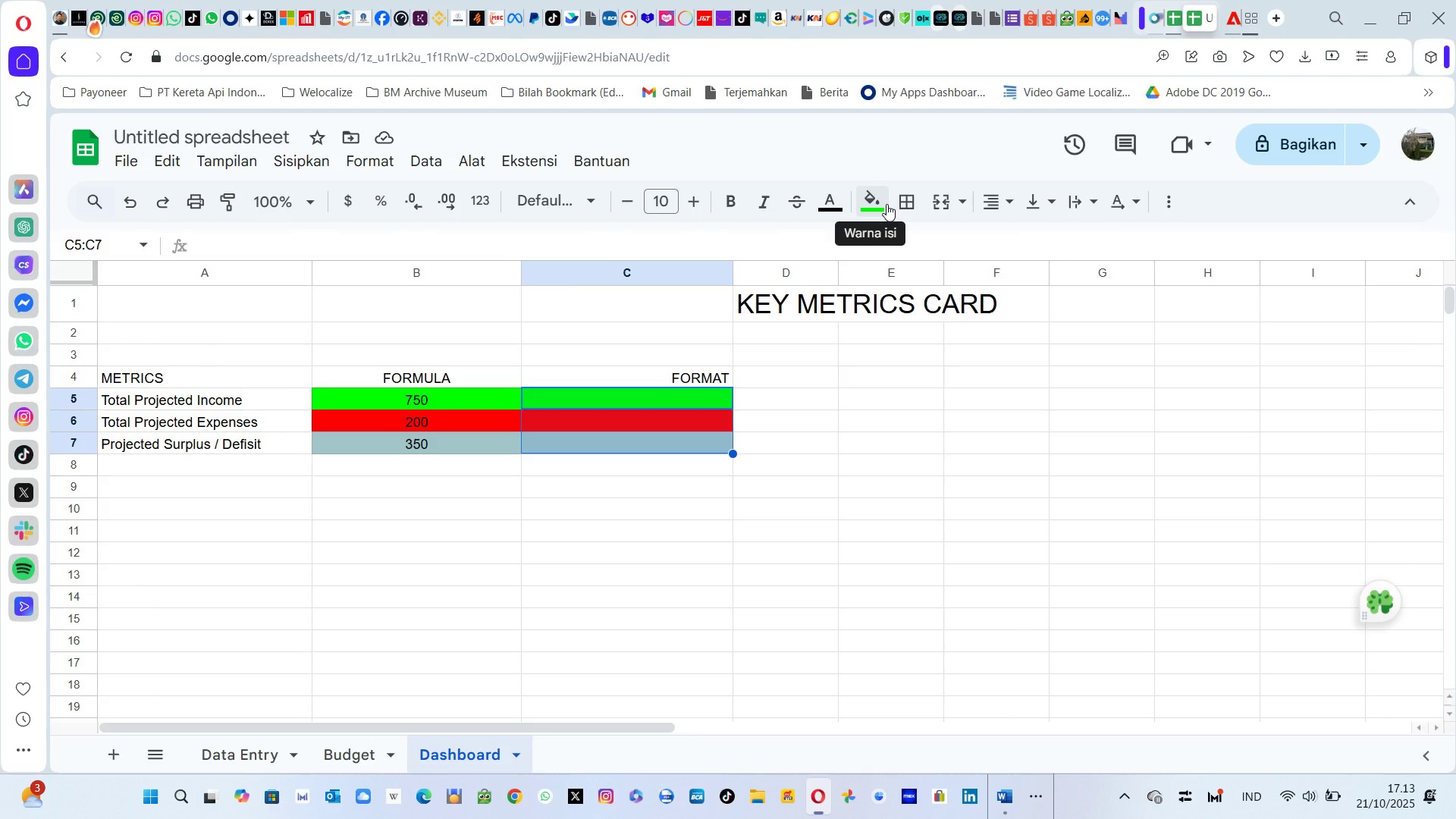 
mouse_move([862, 204])
 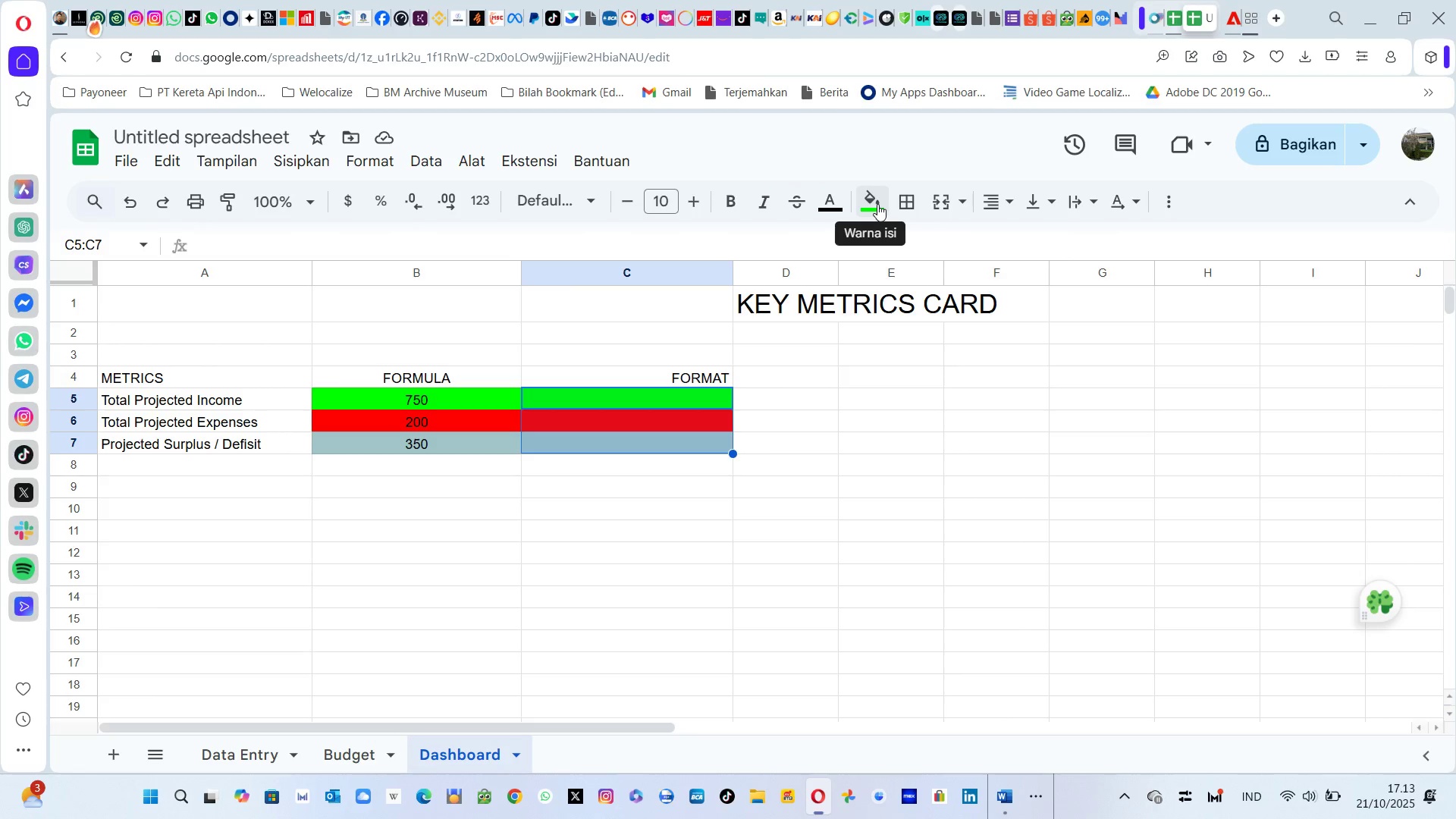 
wait(7.54)
 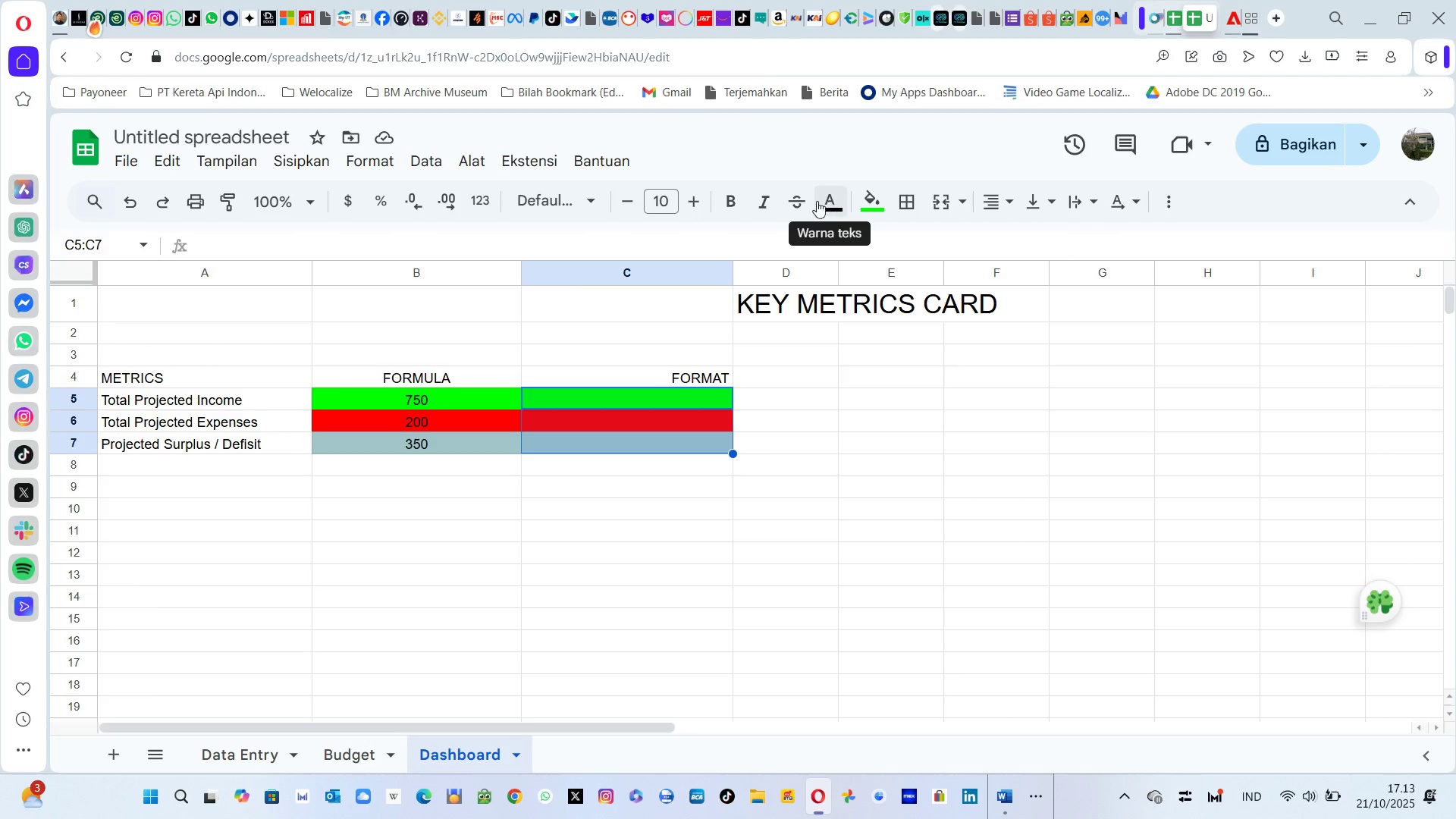 
left_click([877, 204])
 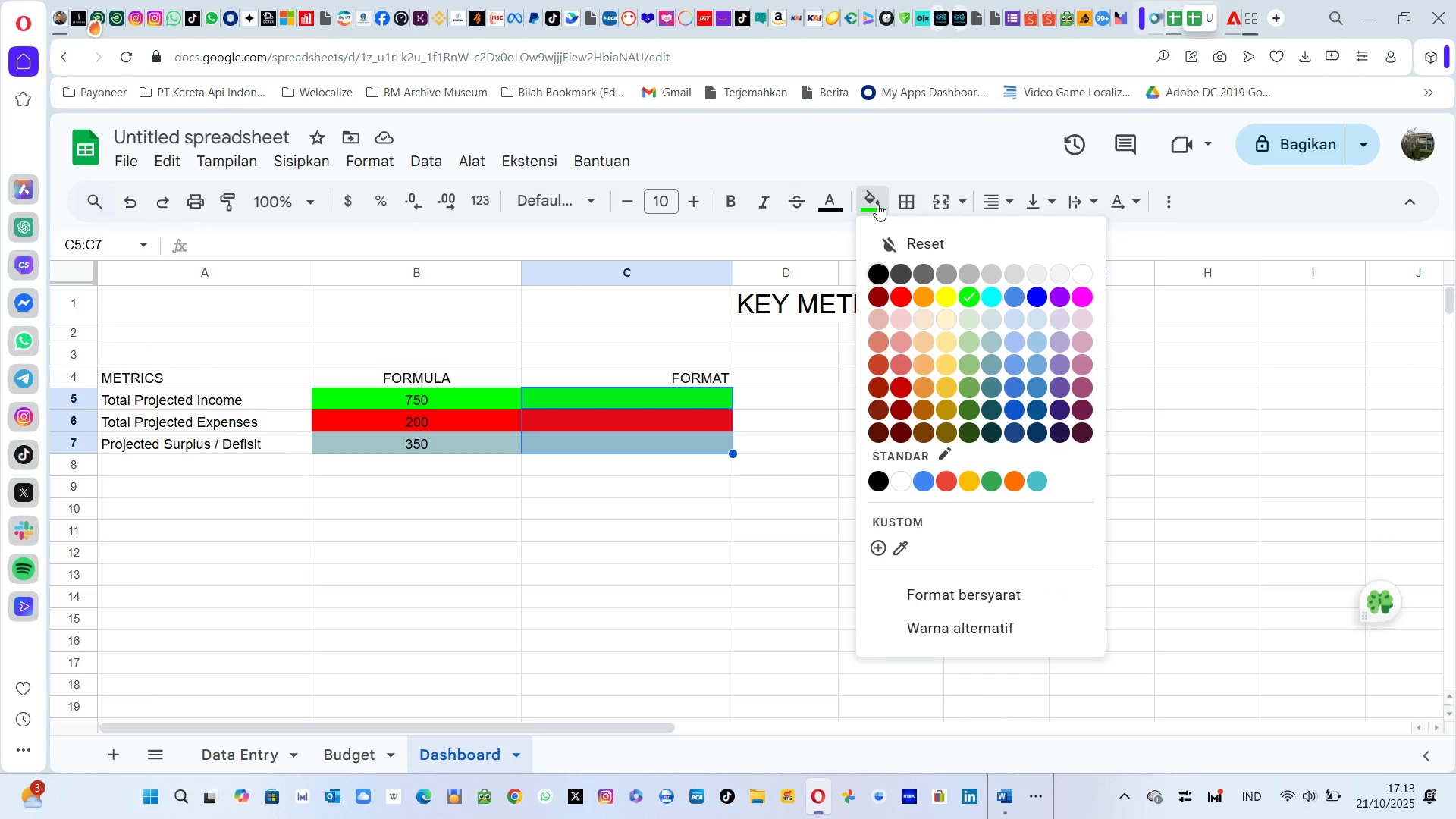 
wait(13.27)
 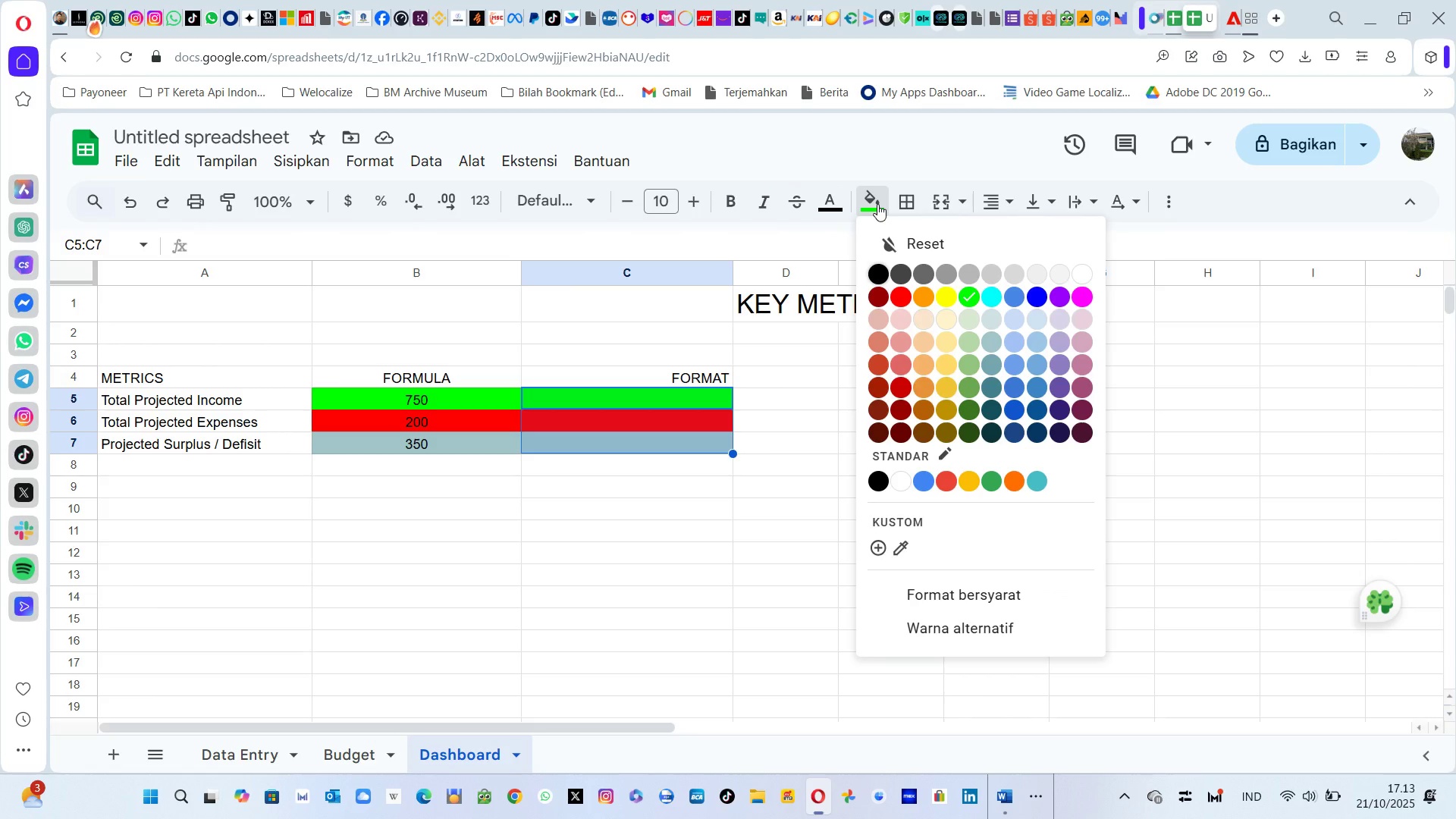 
left_click([873, 198])
 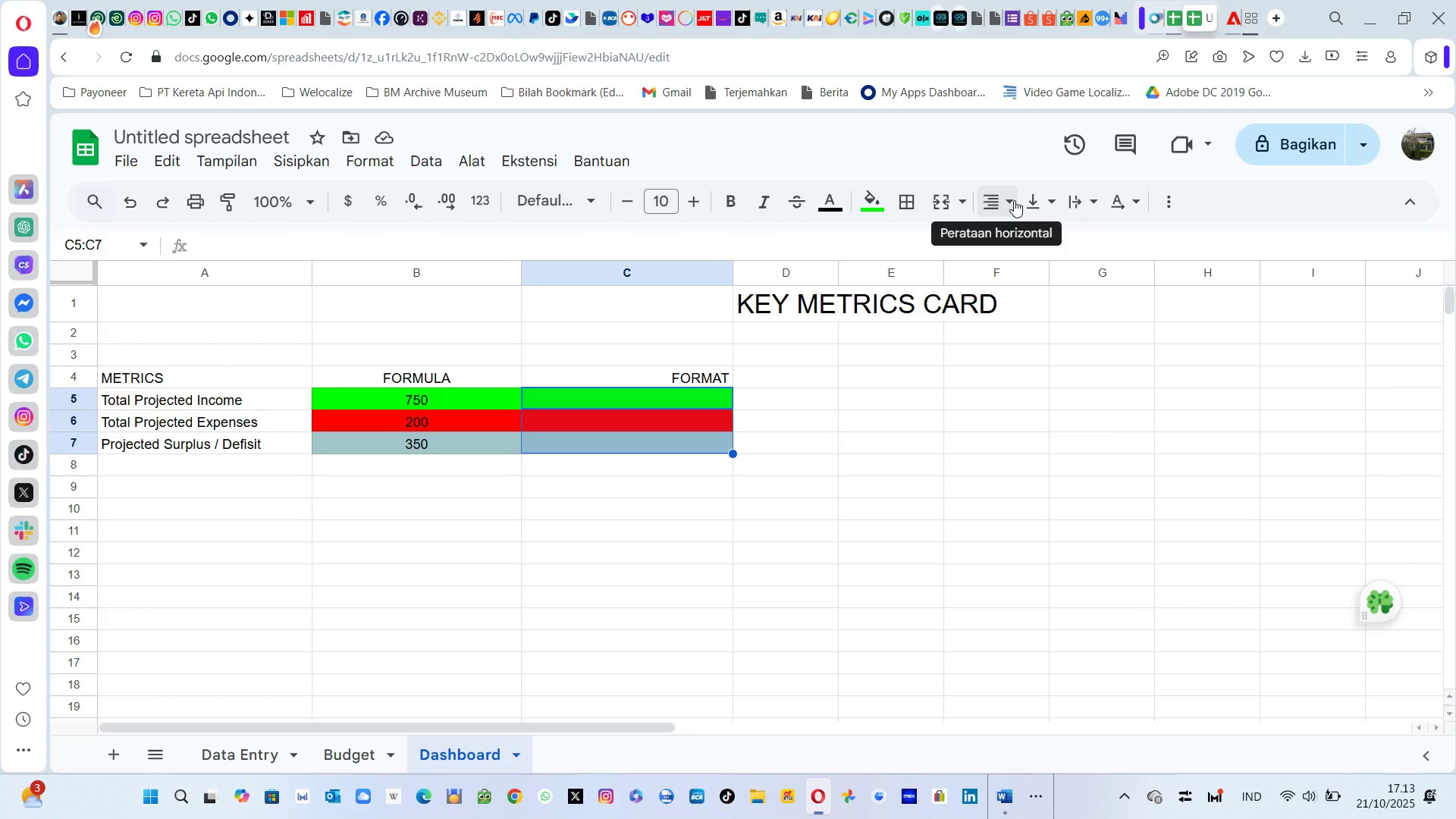 
left_click([1014, 200])
 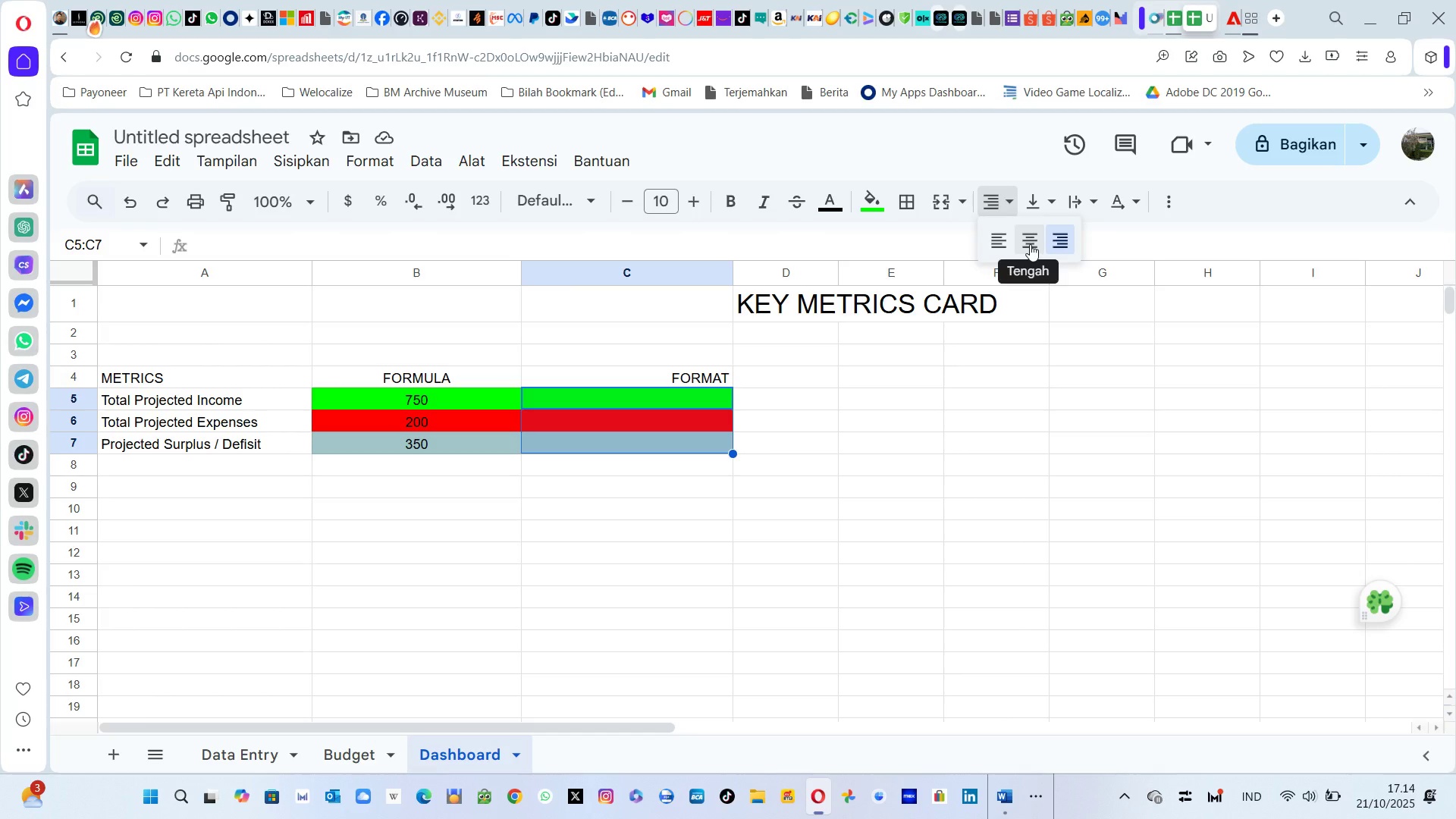 
wait(7.37)
 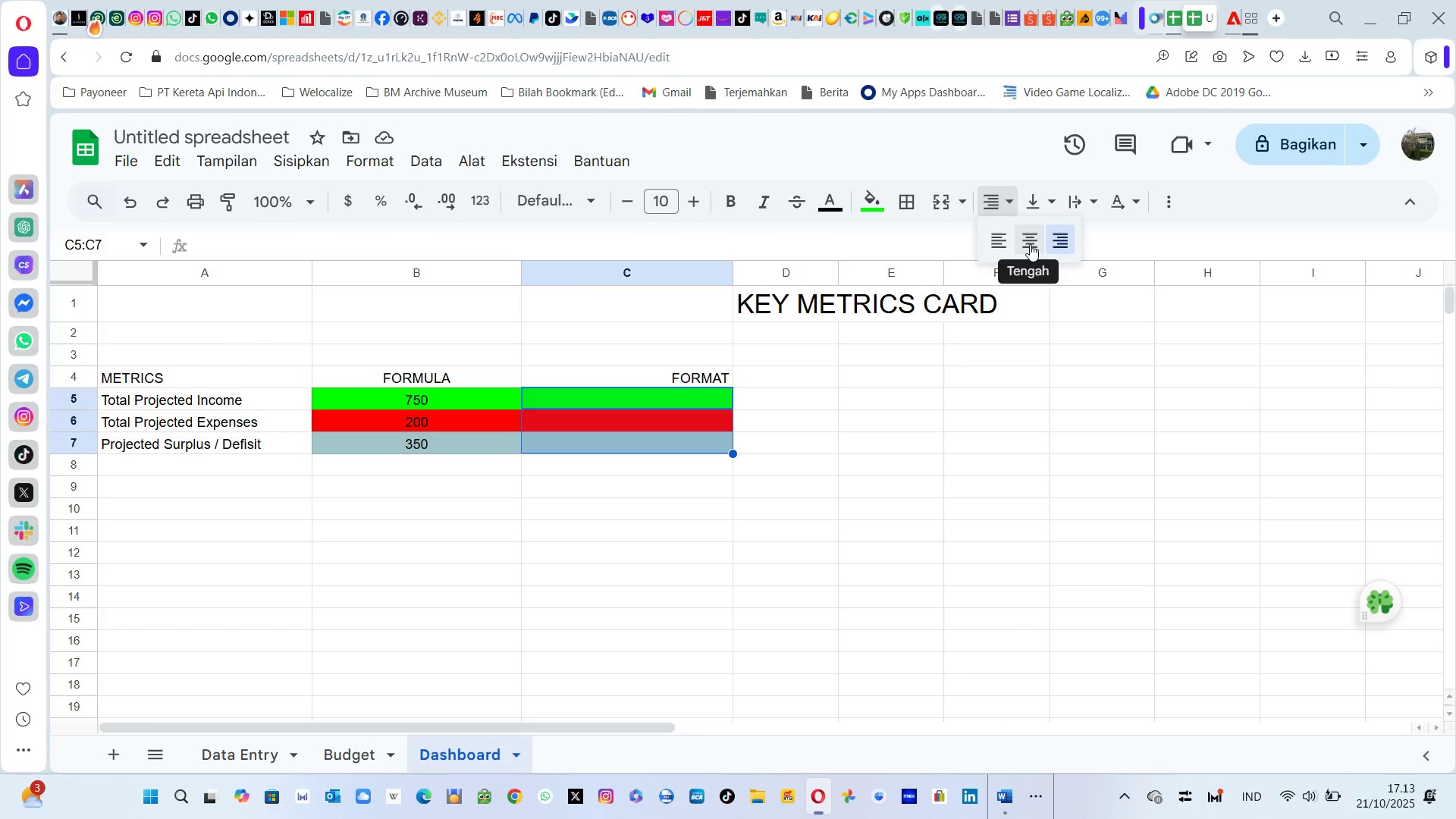 
left_click([1051, 243])
 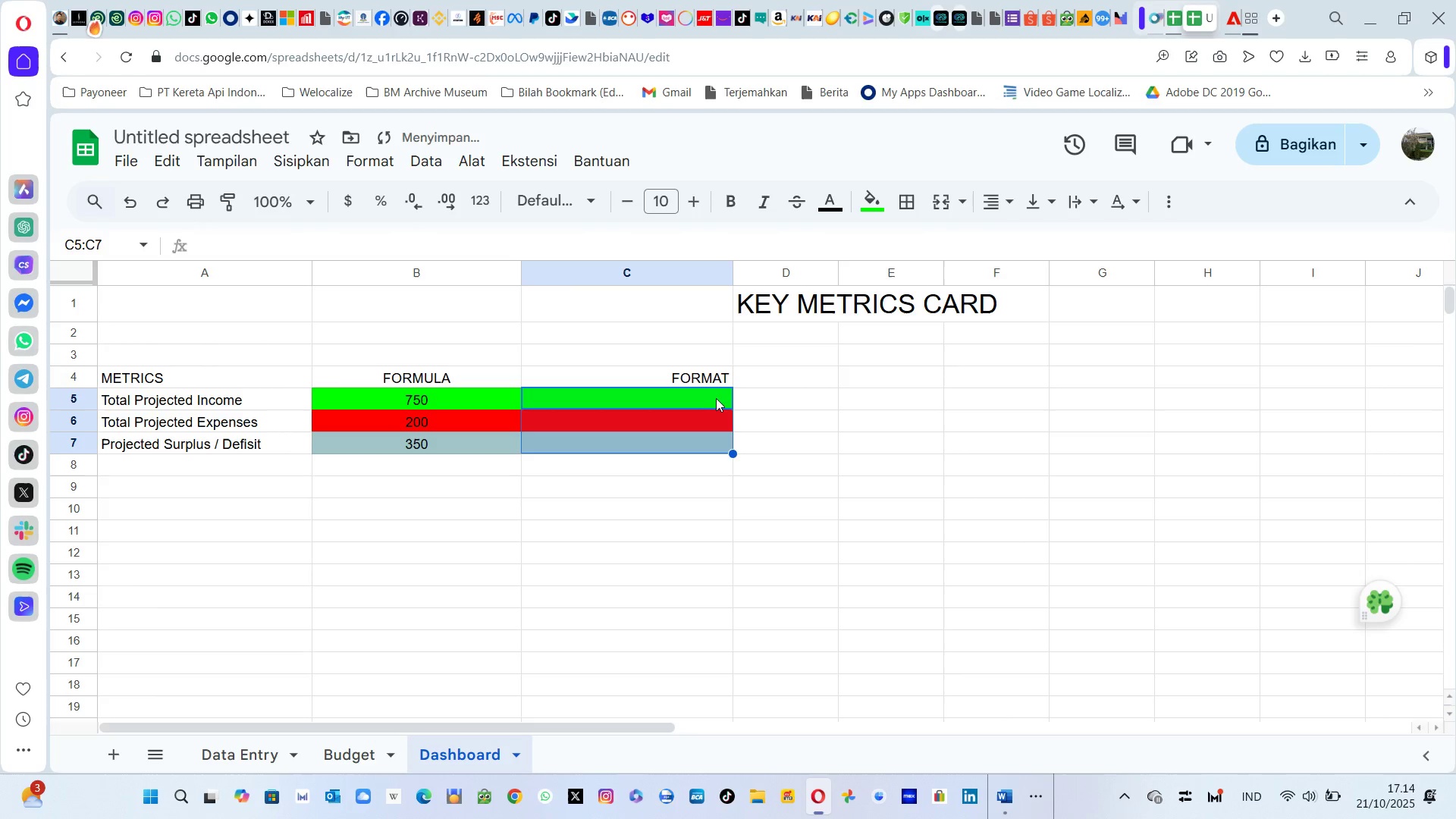 
key(Alt+AltLeft)
 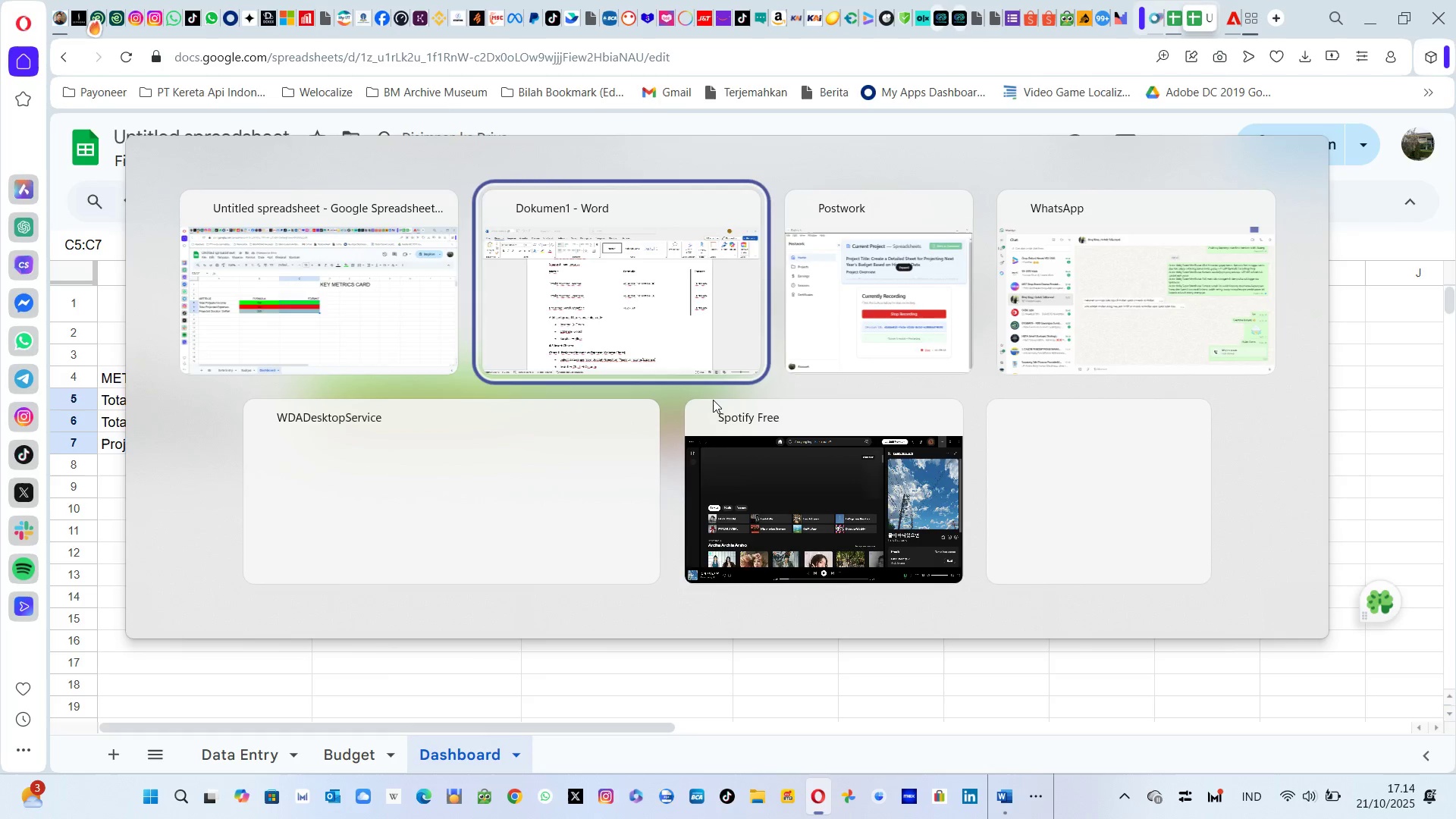 
key(Alt+Tab)
 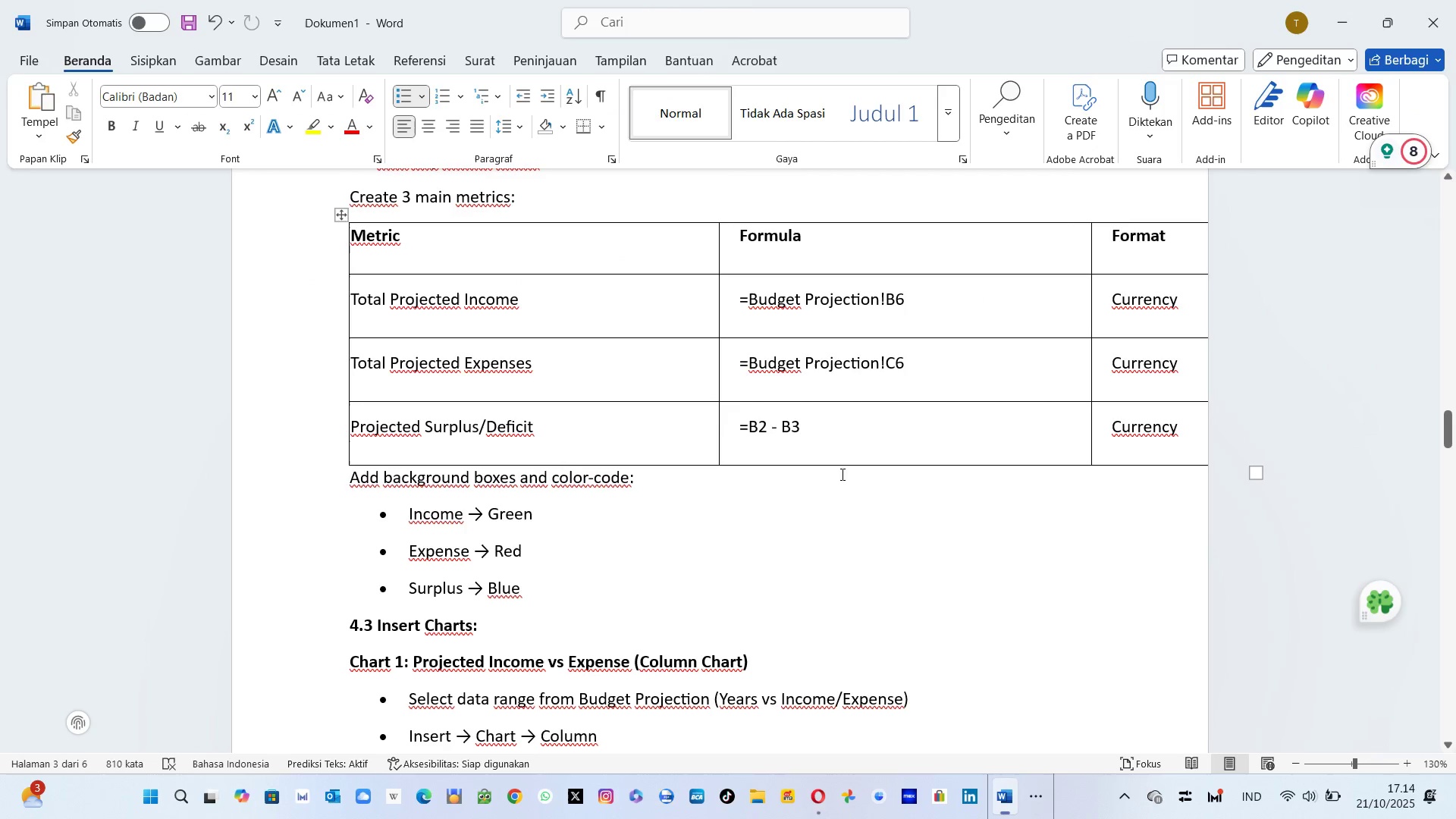 
scroll: coordinate [974, 464], scroll_direction: down, amount: 3.0
 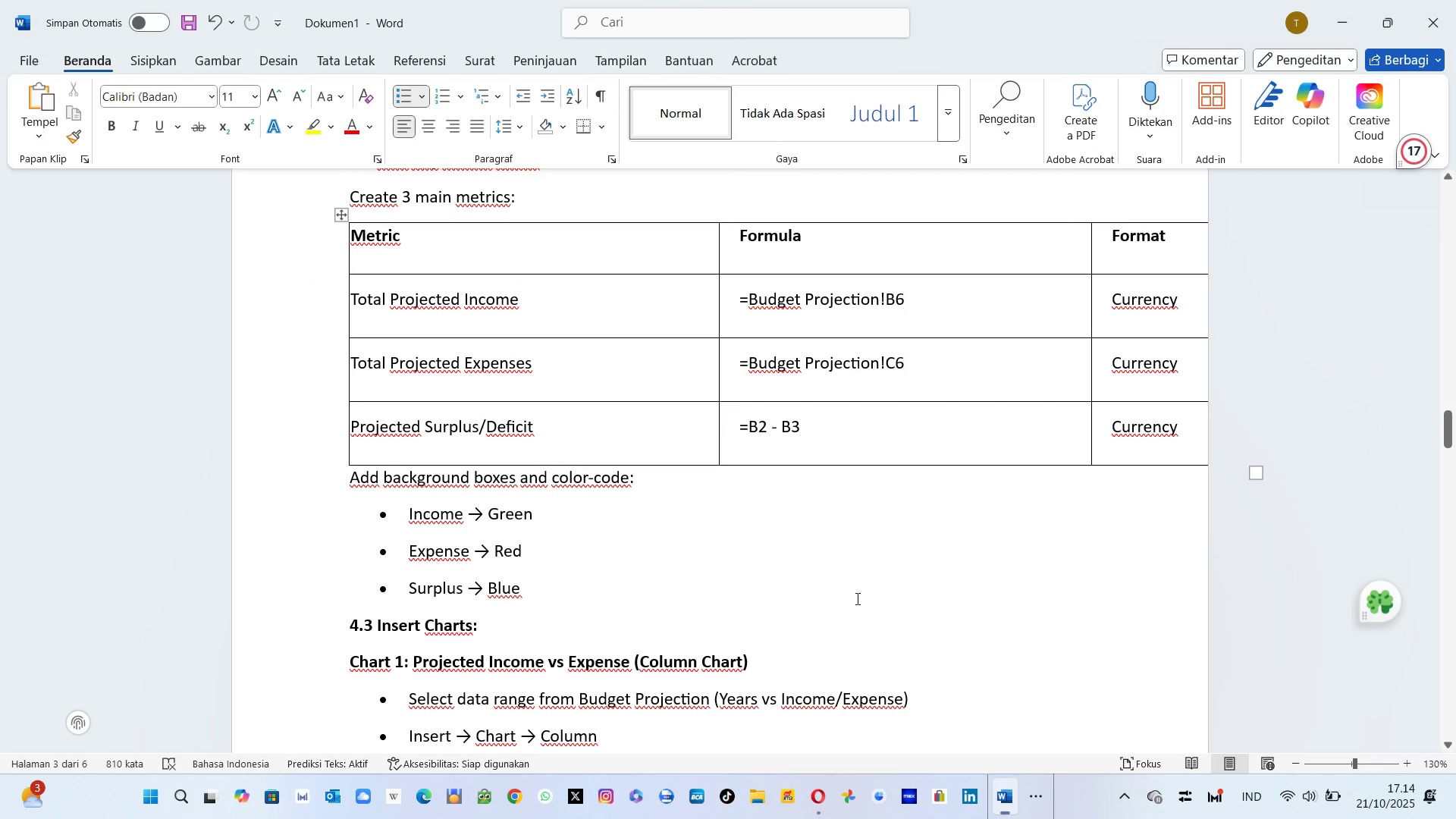 
scroll: coordinate [856, 598], scroll_direction: up, amount: 3.0
 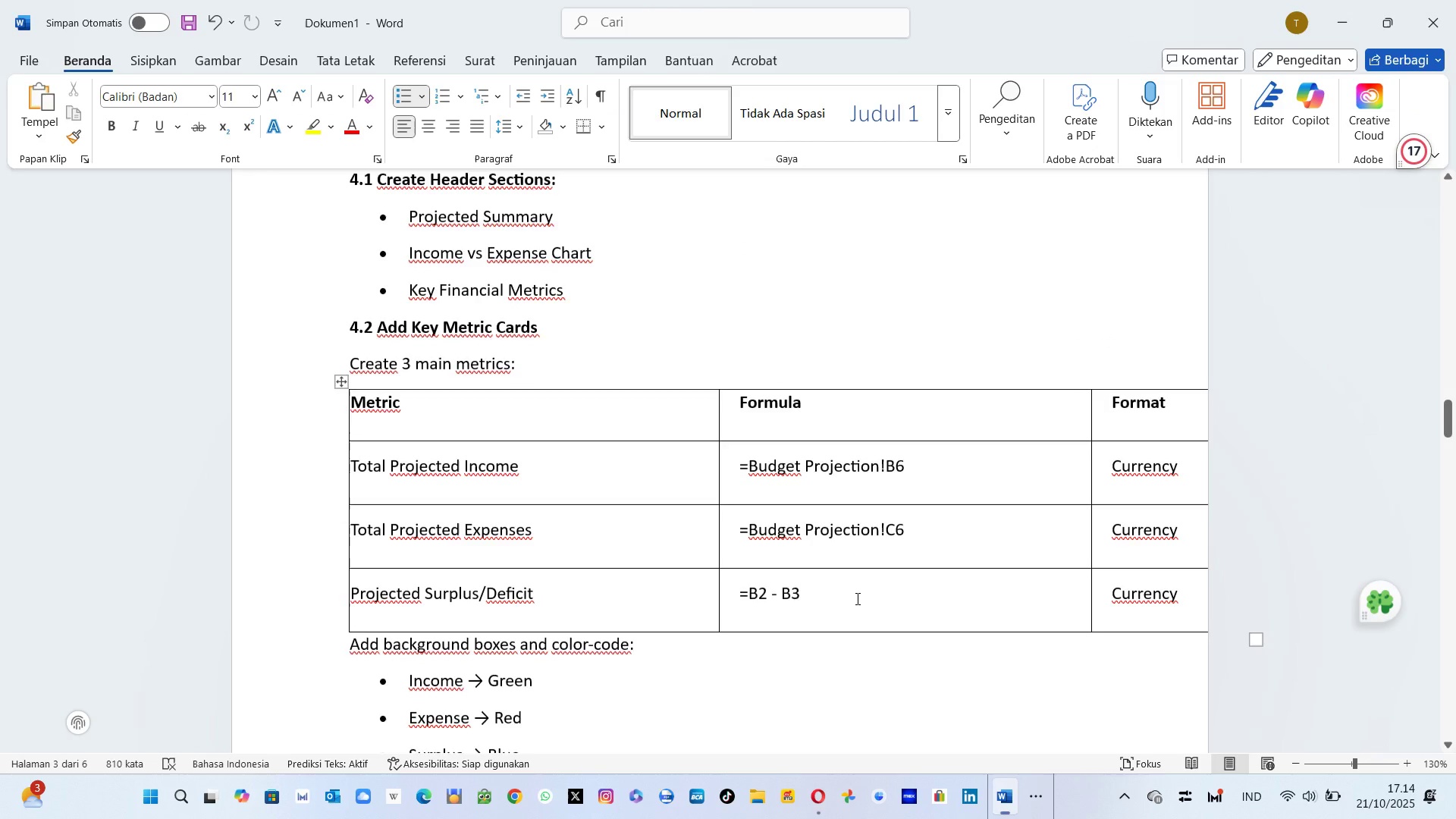 
scroll: coordinate [856, 598], scroll_direction: down, amount: 1.0
 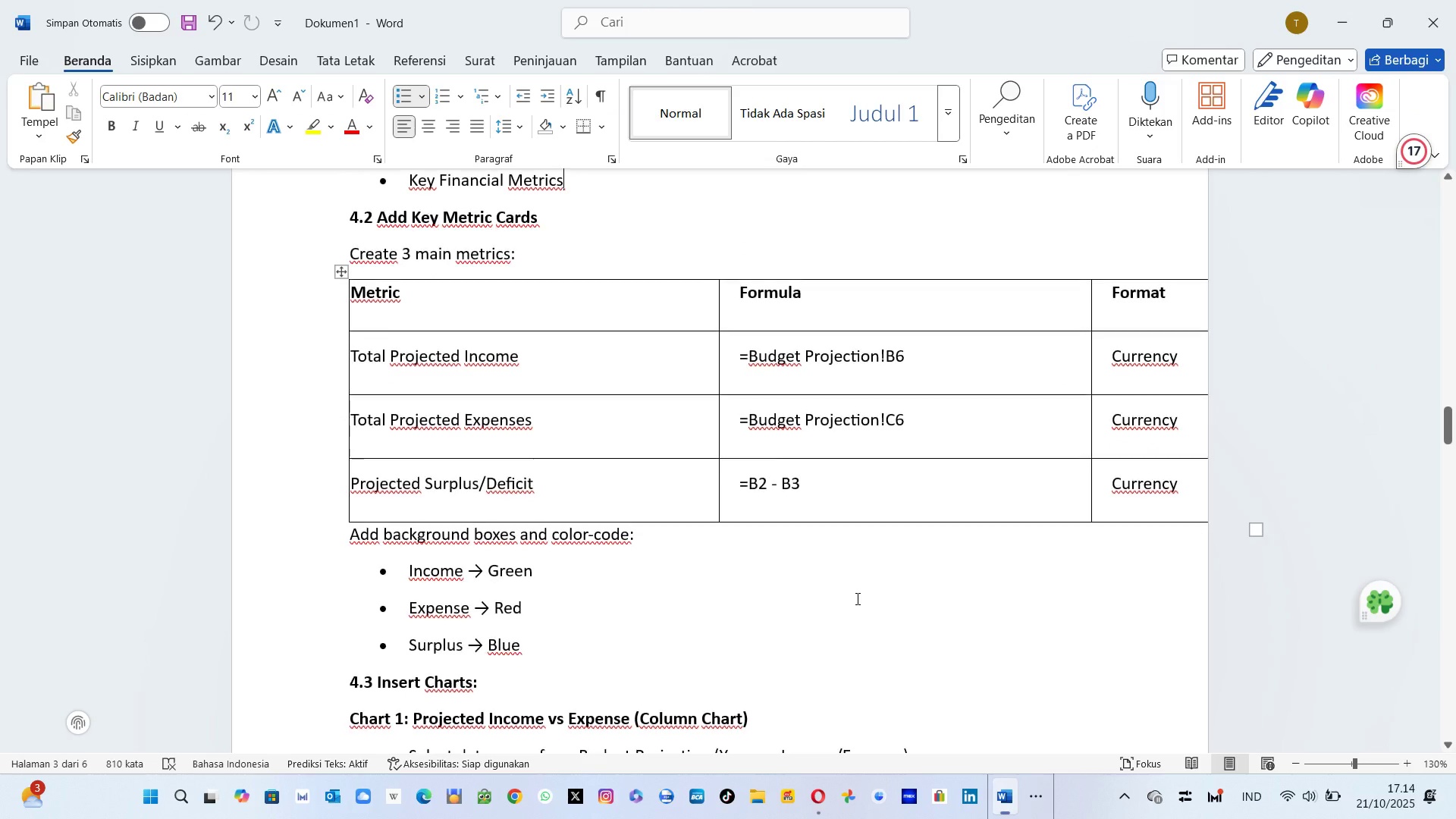 
key(Alt+AltLeft)
 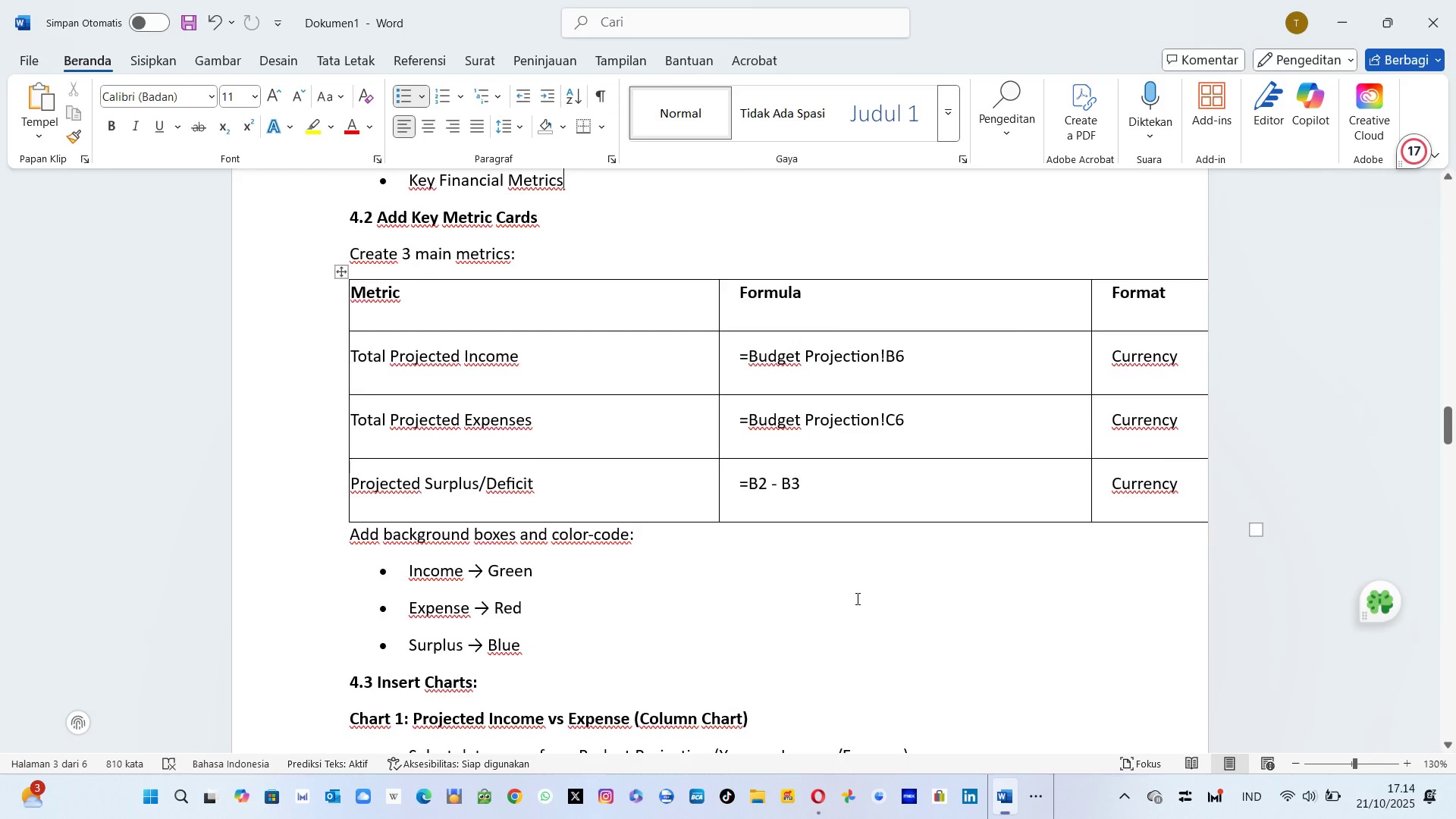 
key(Alt+Tab)
 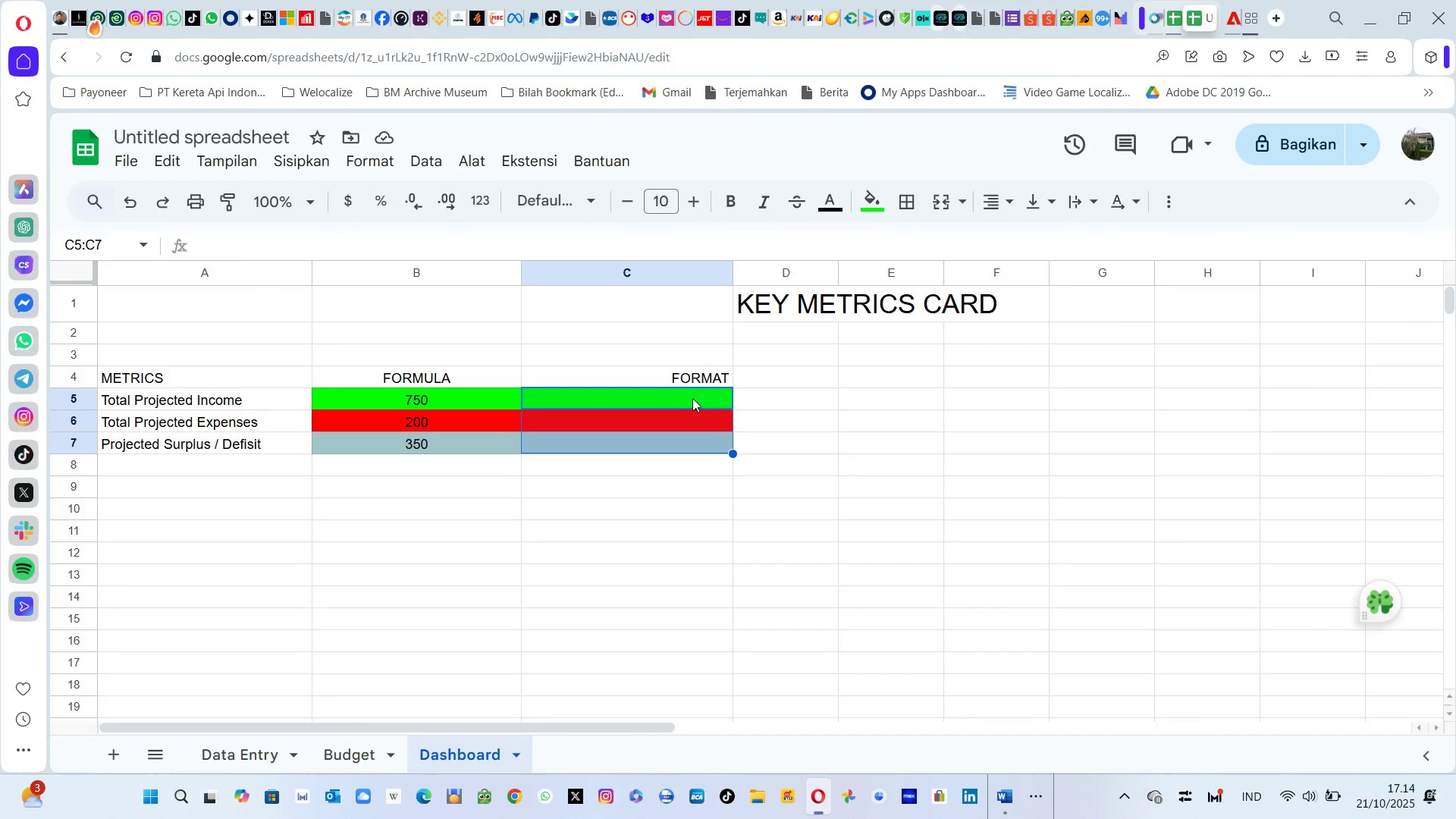 
left_click([690, 398])
 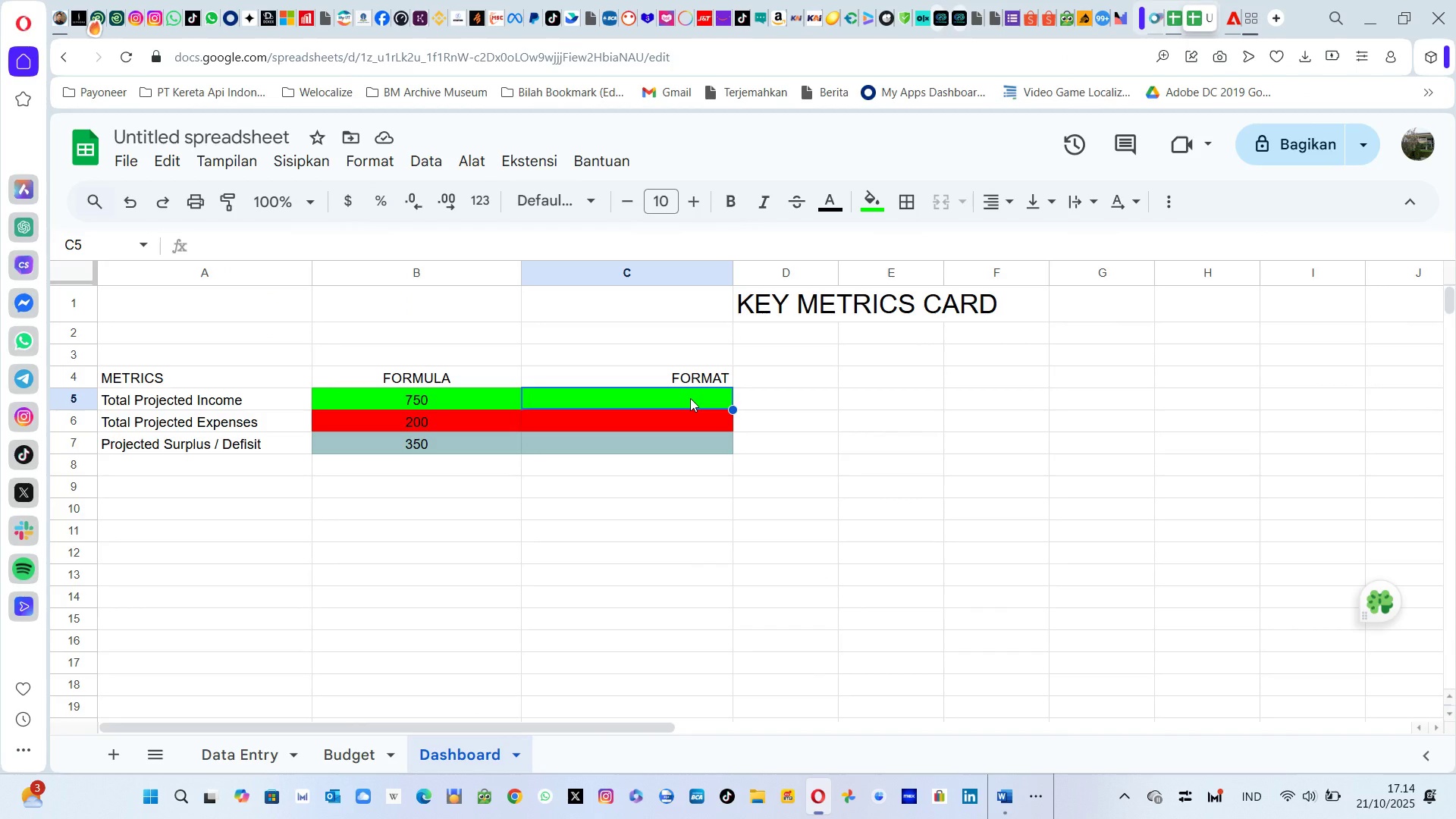 
wait(8.13)
 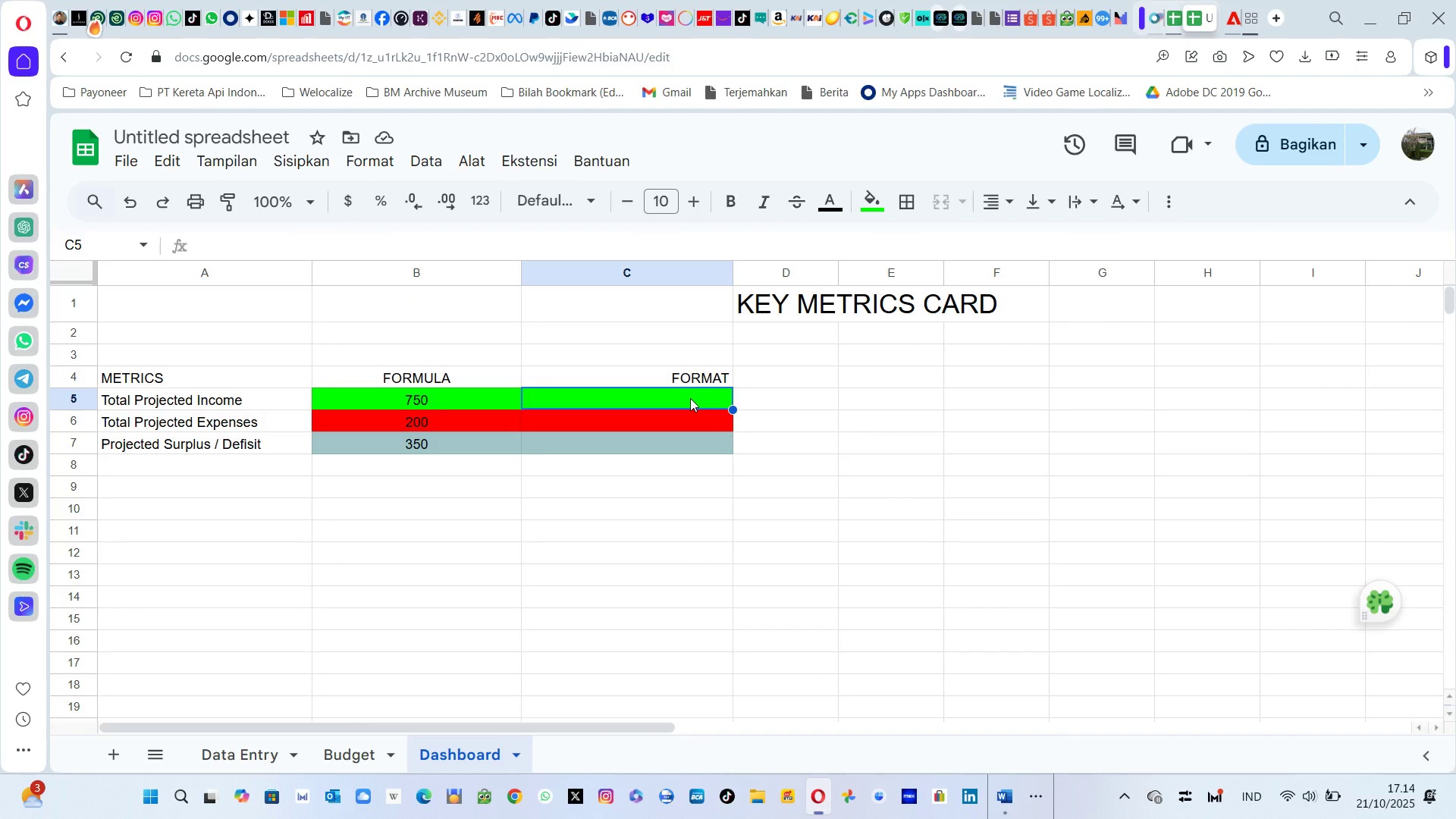 
left_click([381, 243])
 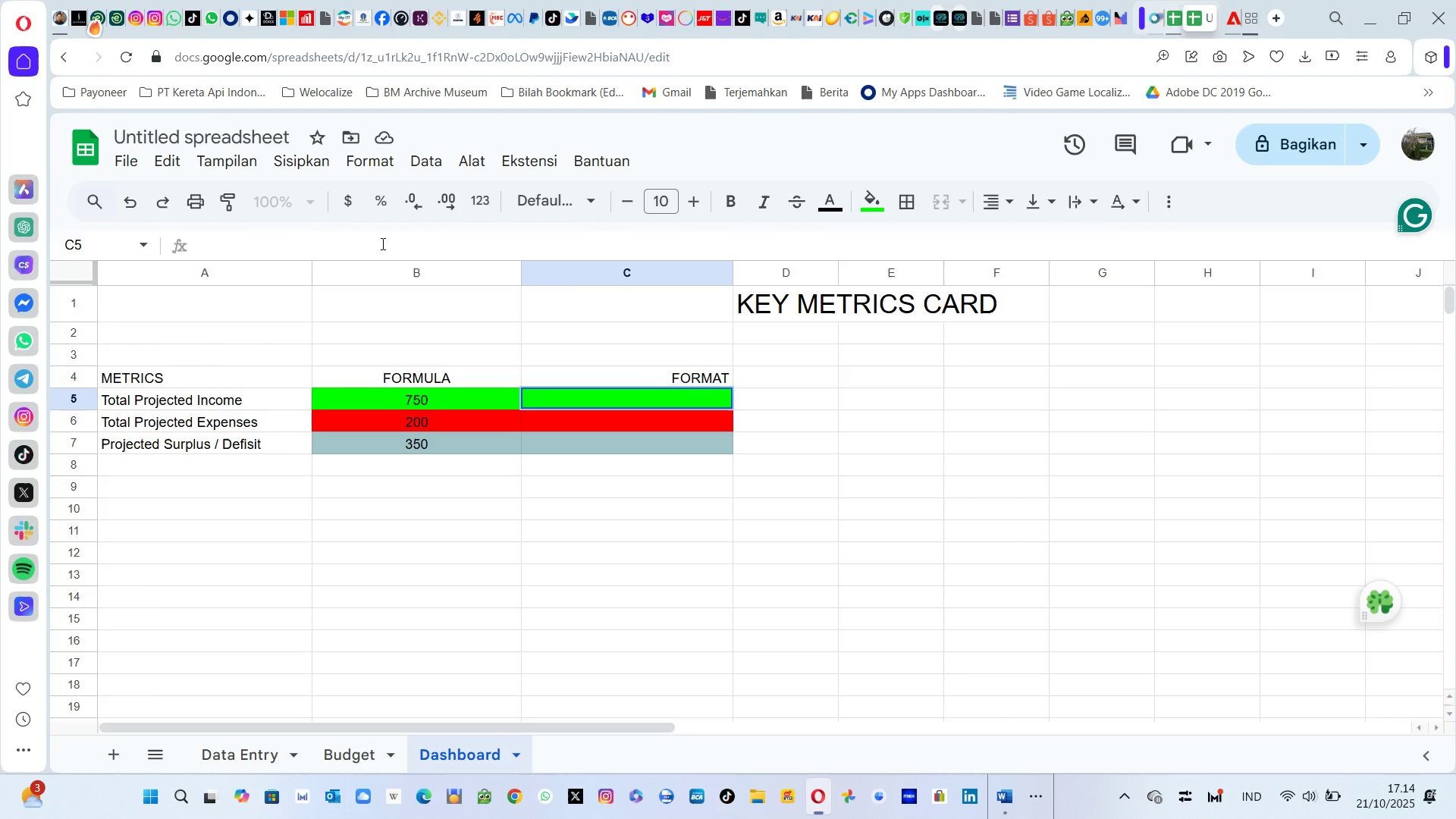 
key(Equal)
 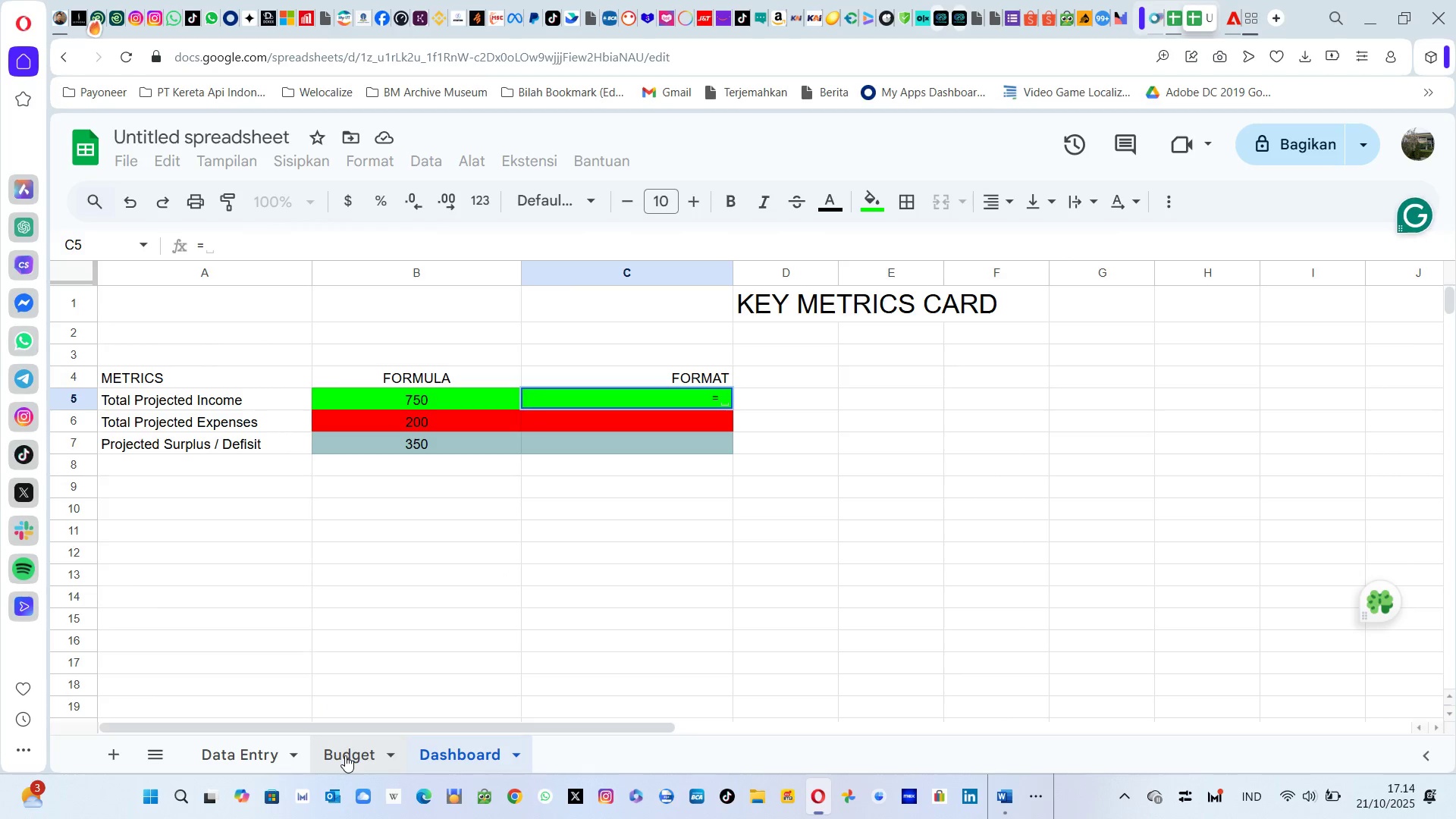 
left_click([258, 768])
 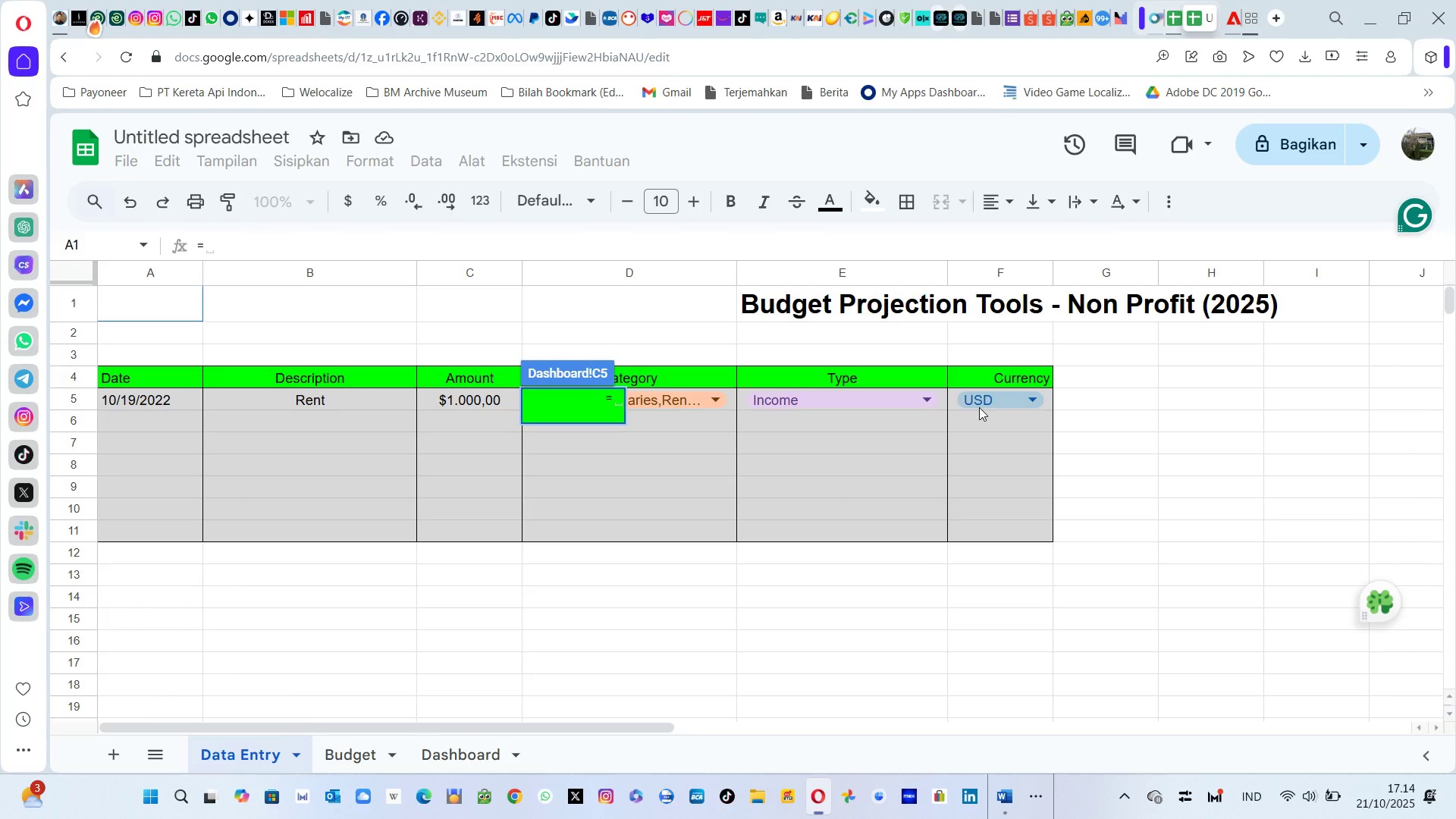 
left_click([979, 407])
 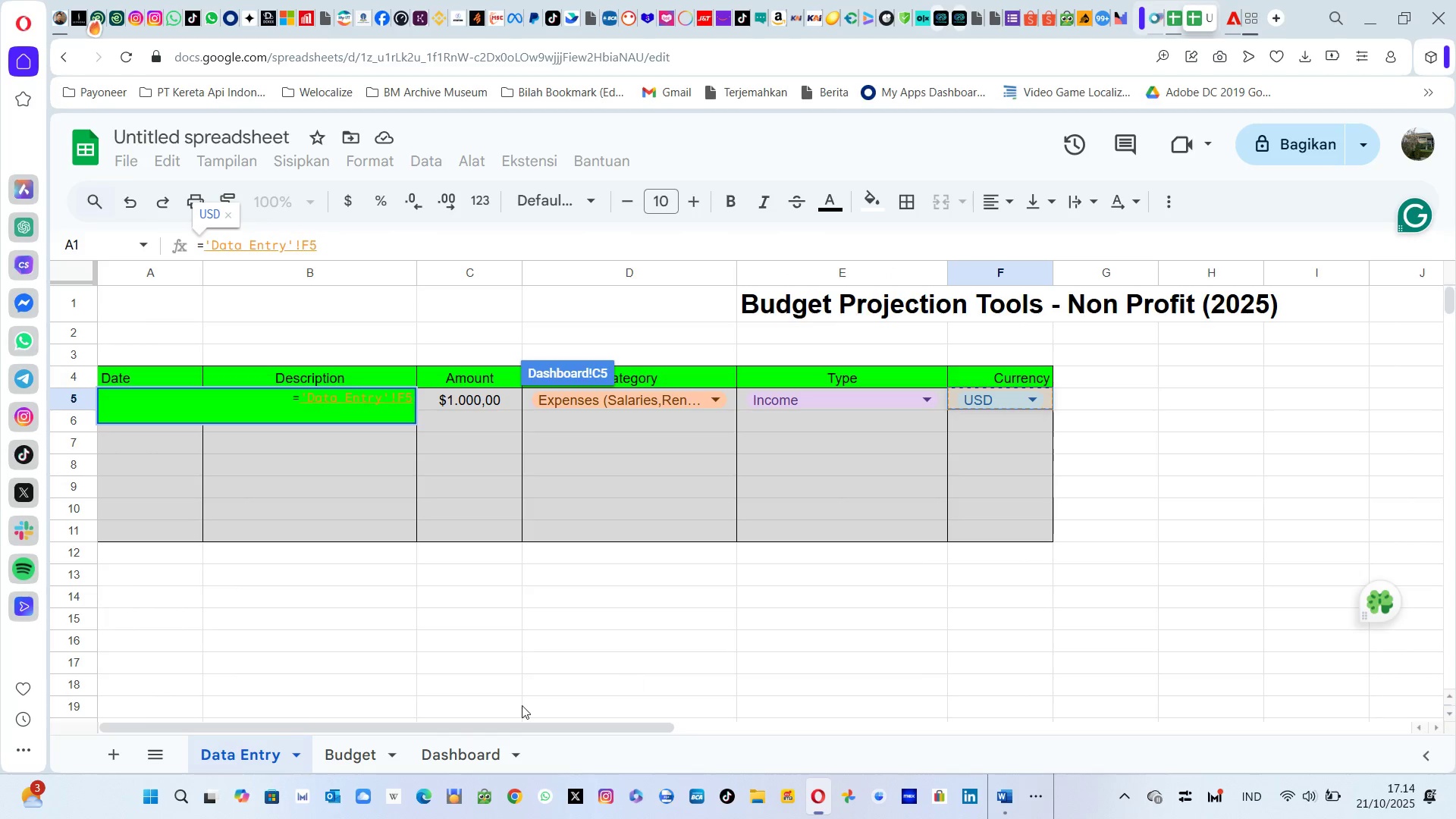 
wait(7.94)
 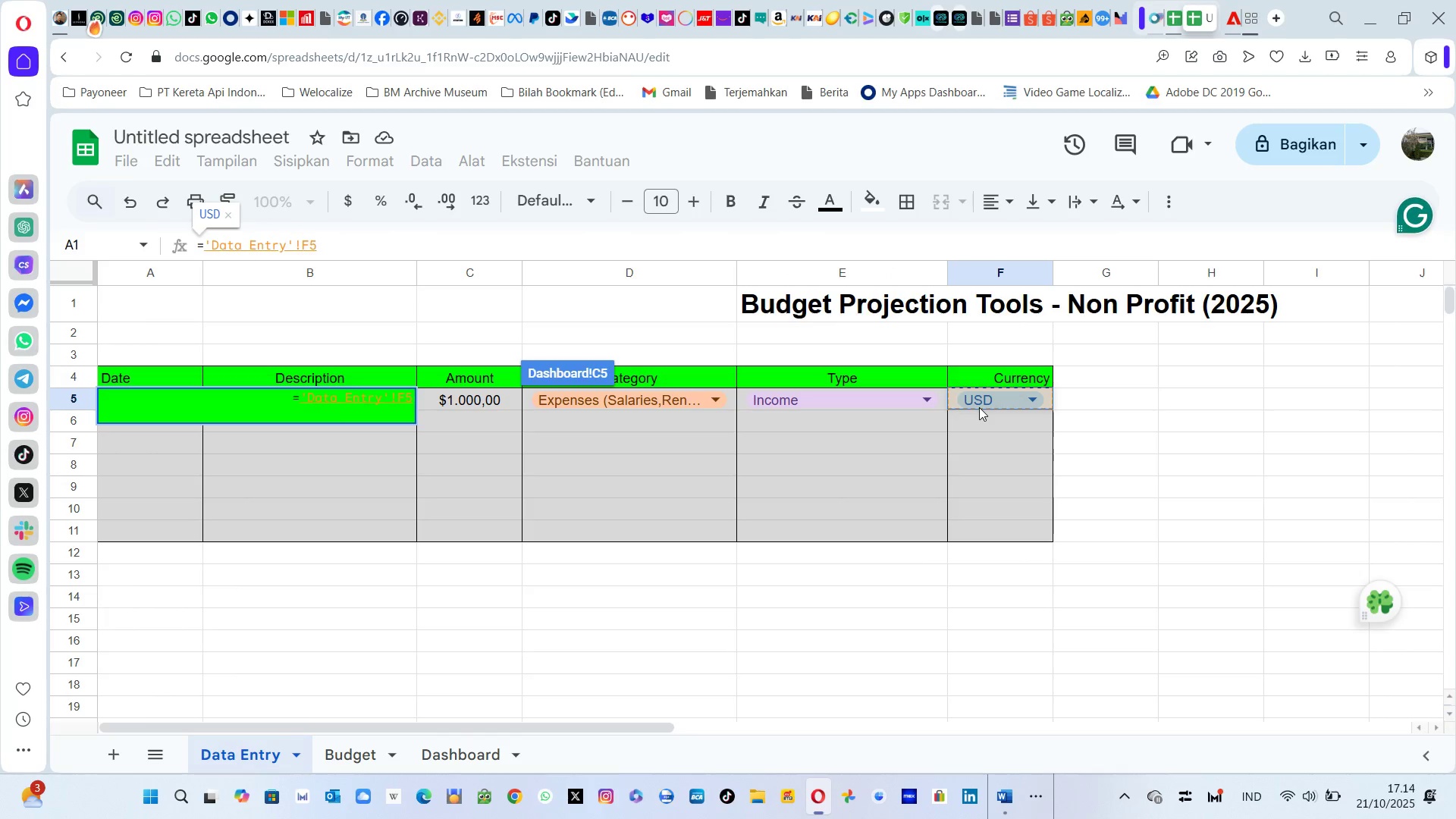 
left_click([471, 743])
 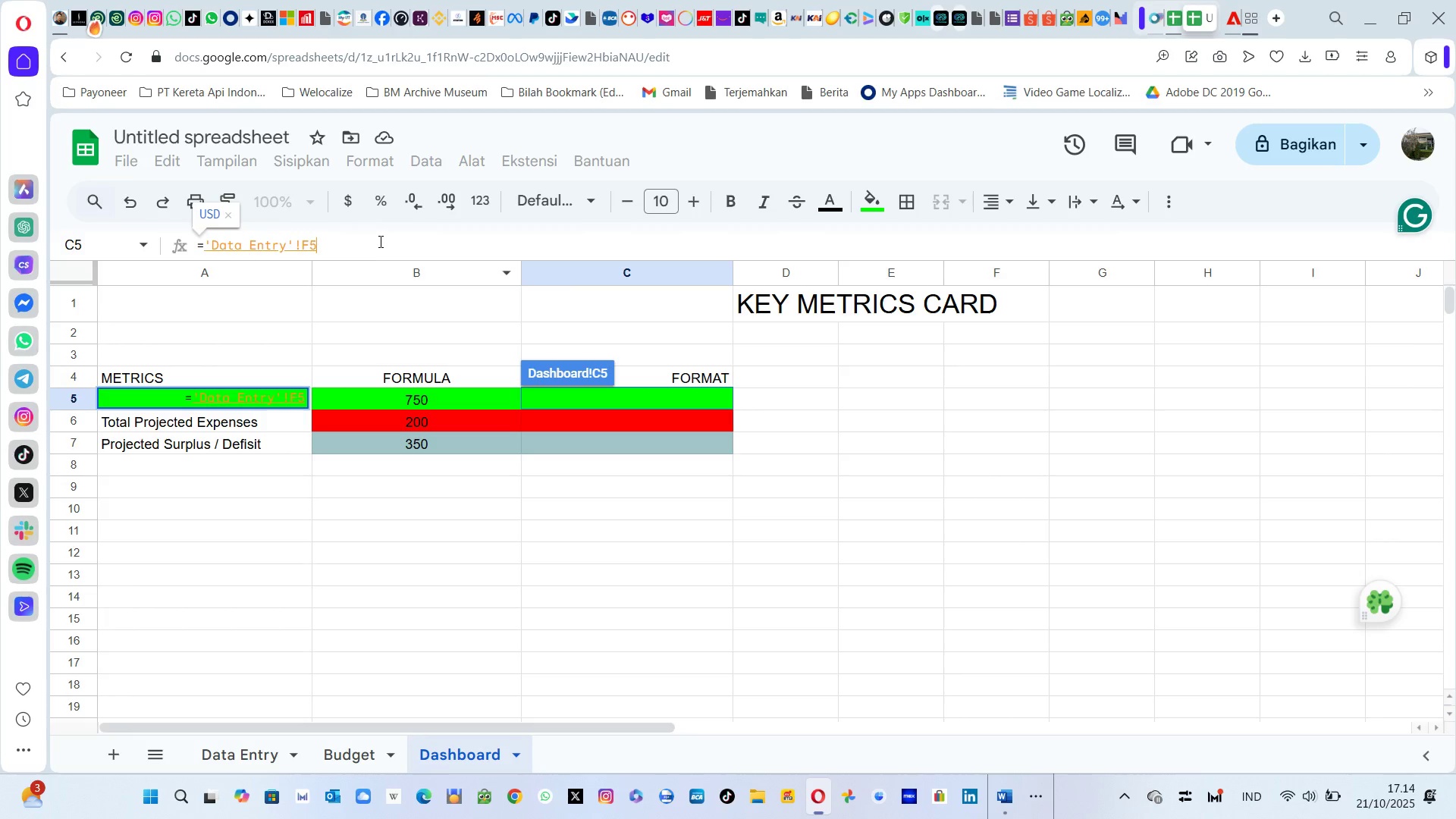 
left_click([375, 247])
 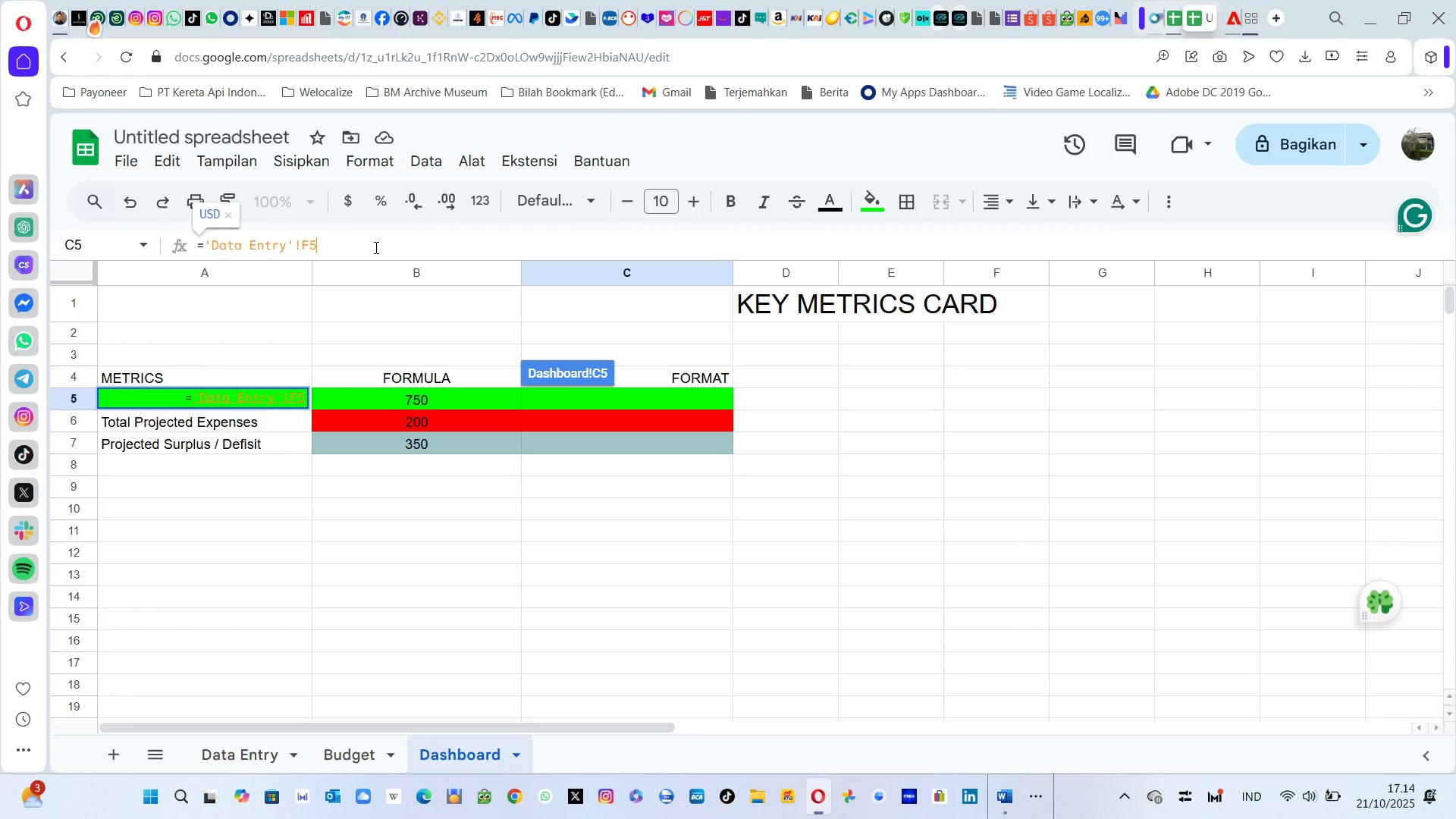 
key(Enter)
 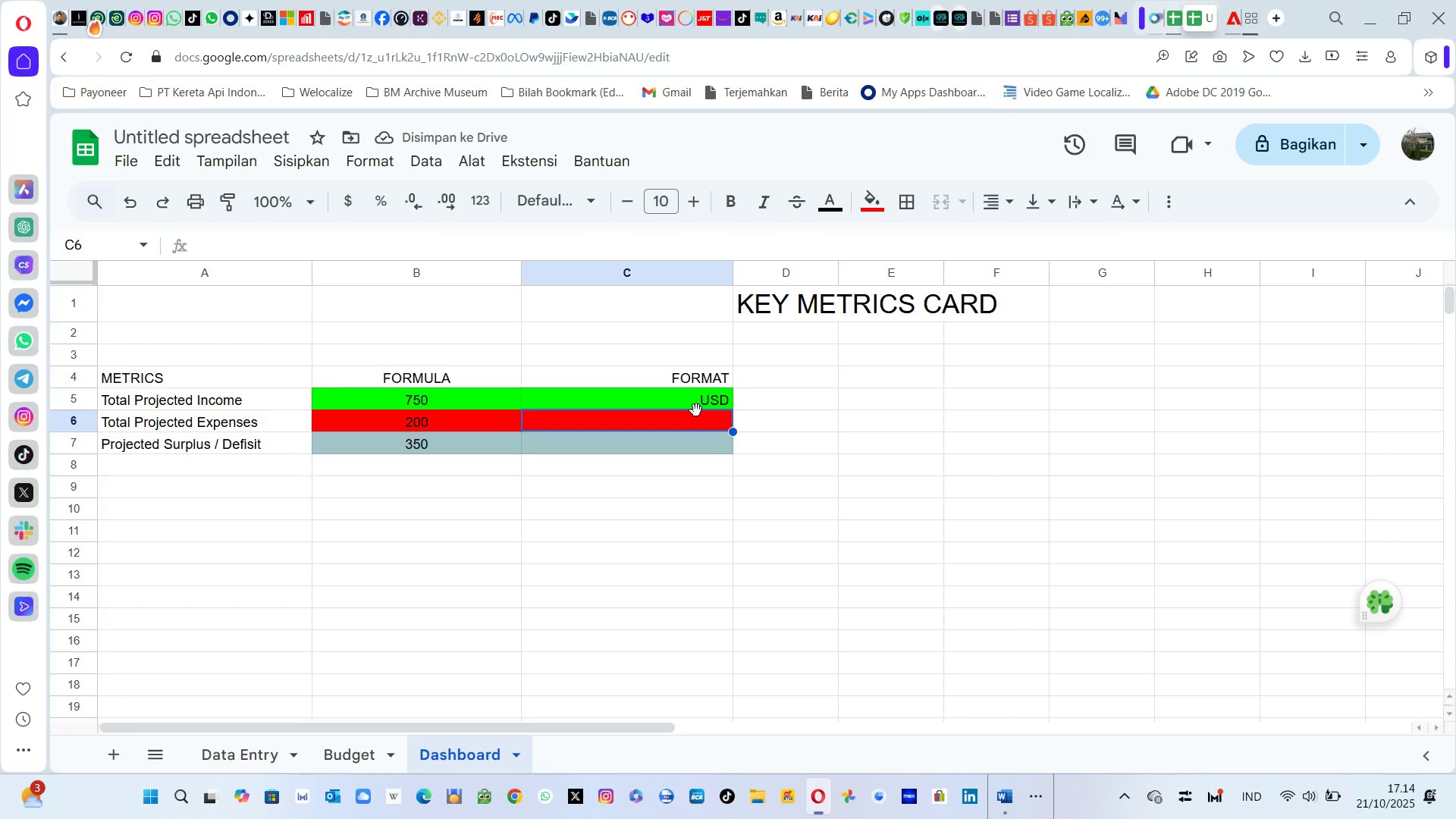 
left_click([694, 441])
 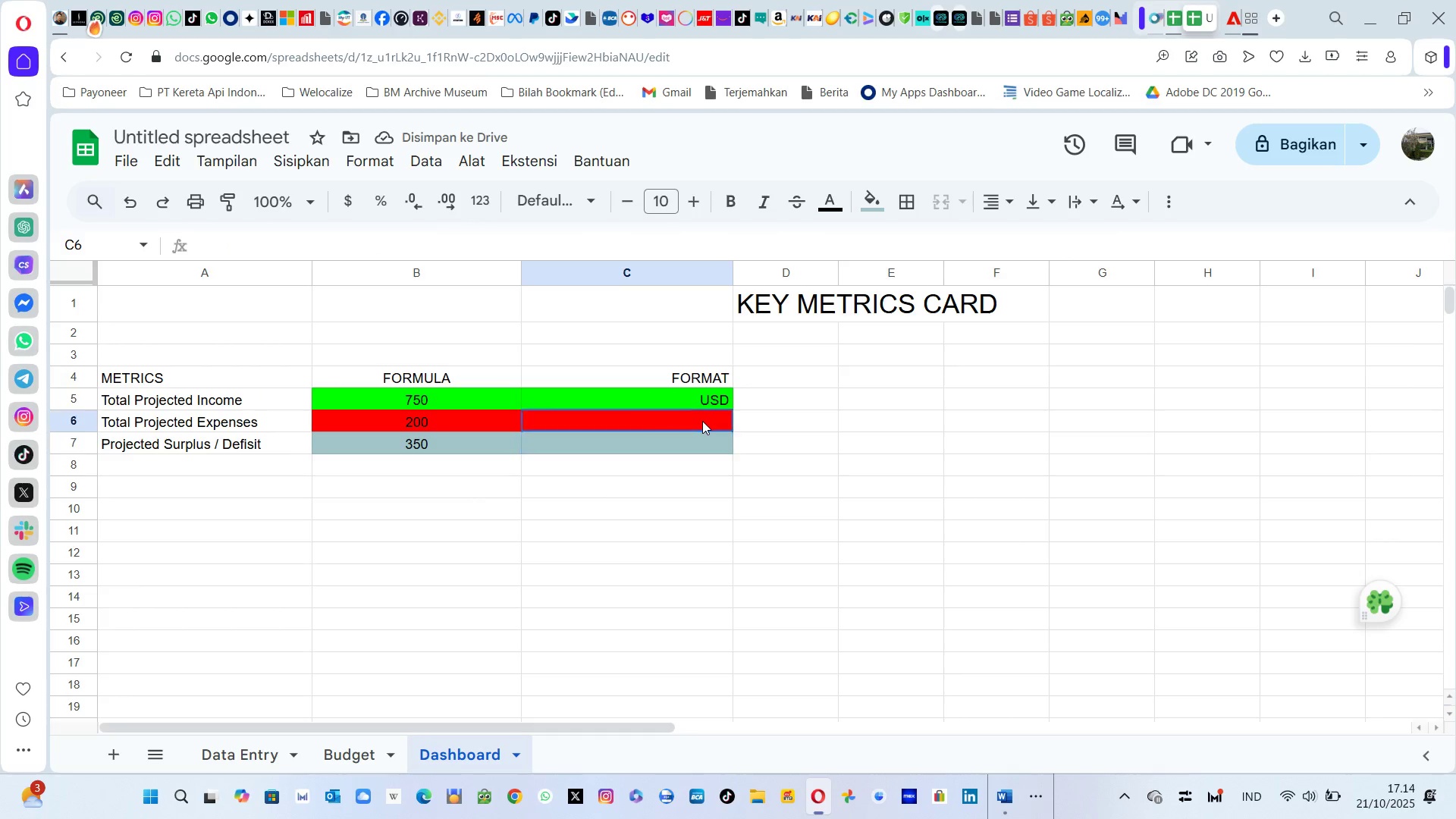 
left_click([702, 421])
 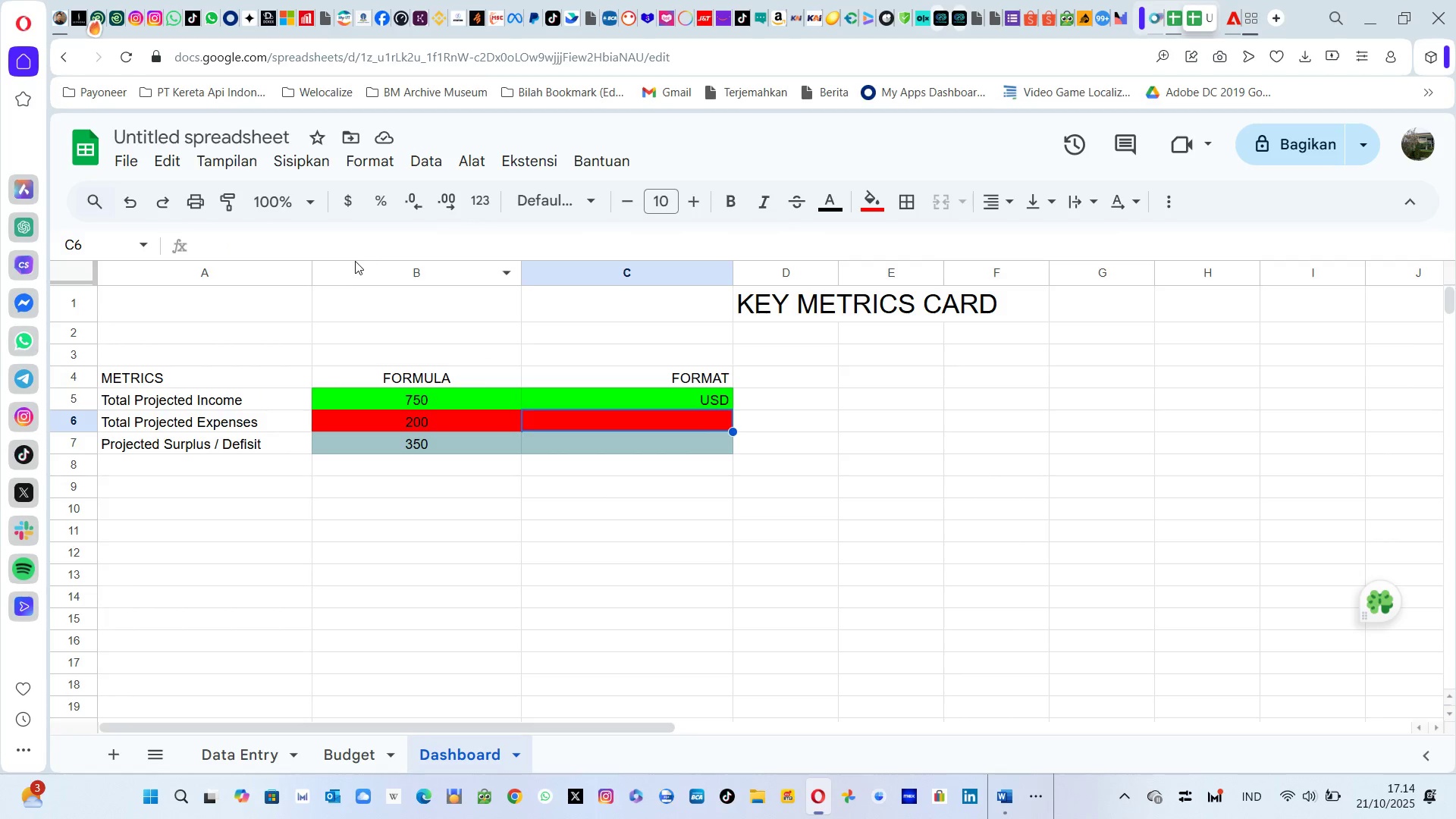 
left_click([328, 252])
 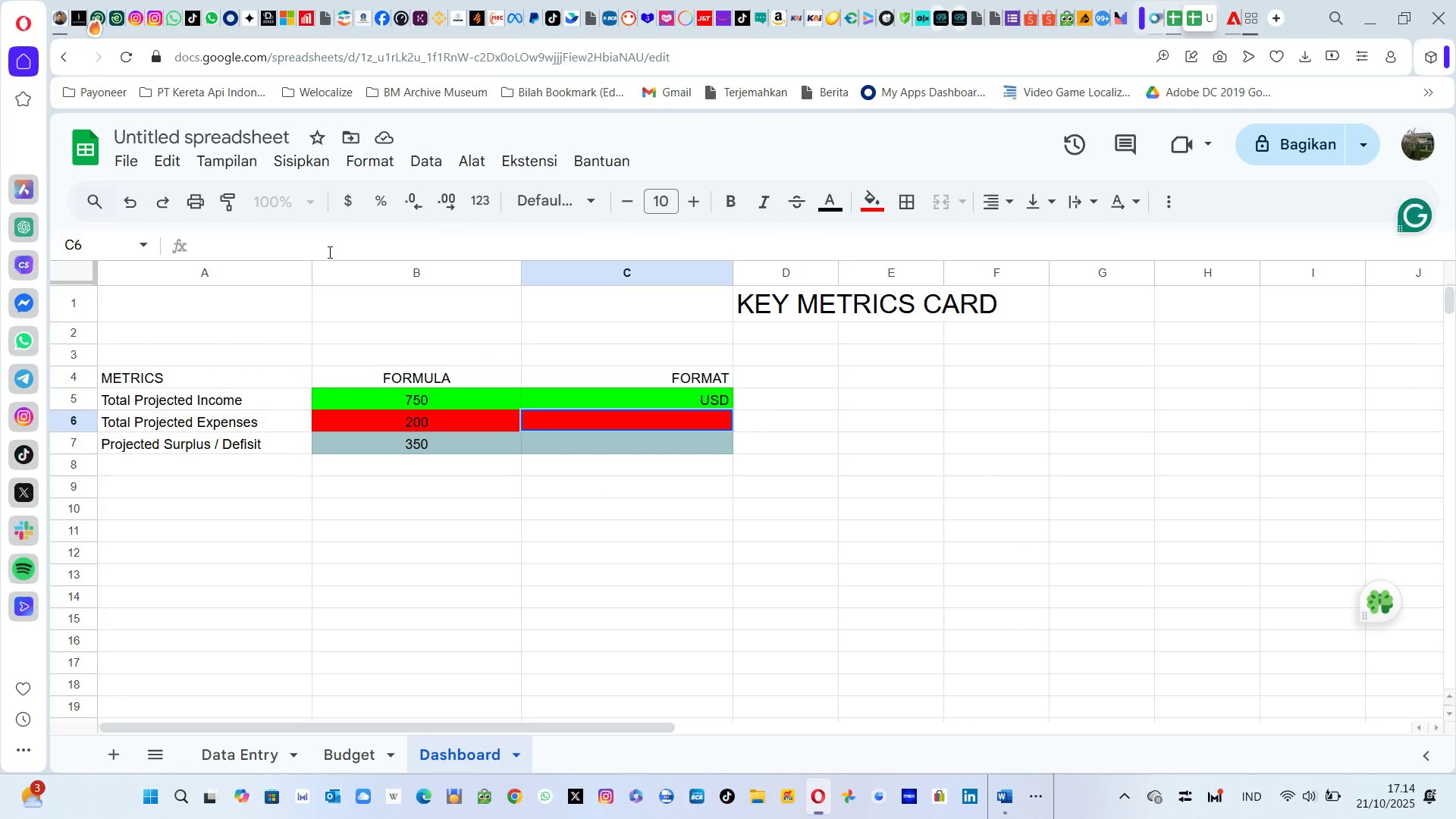 
key(Equal)
 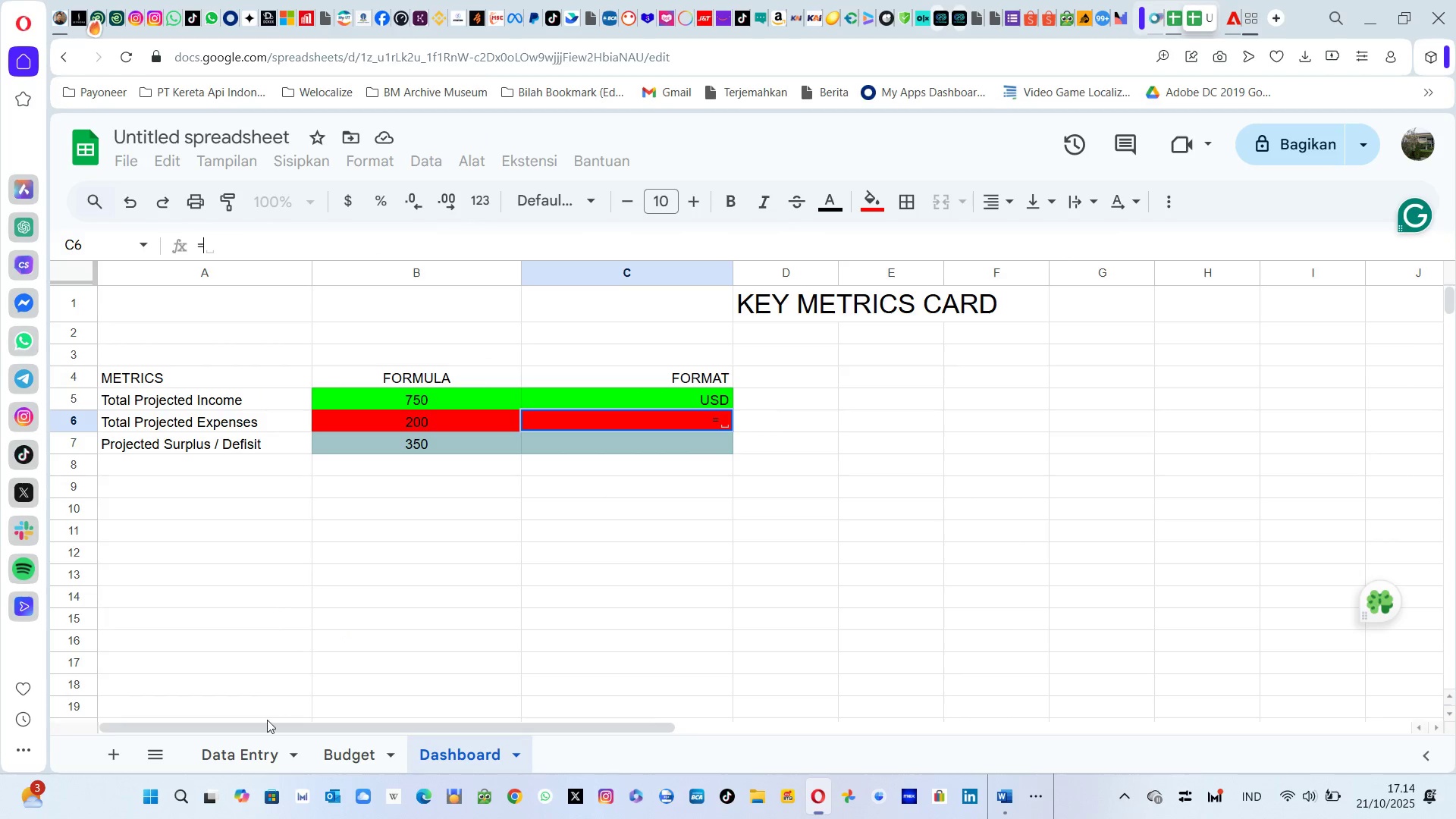 
left_click([253, 746])
 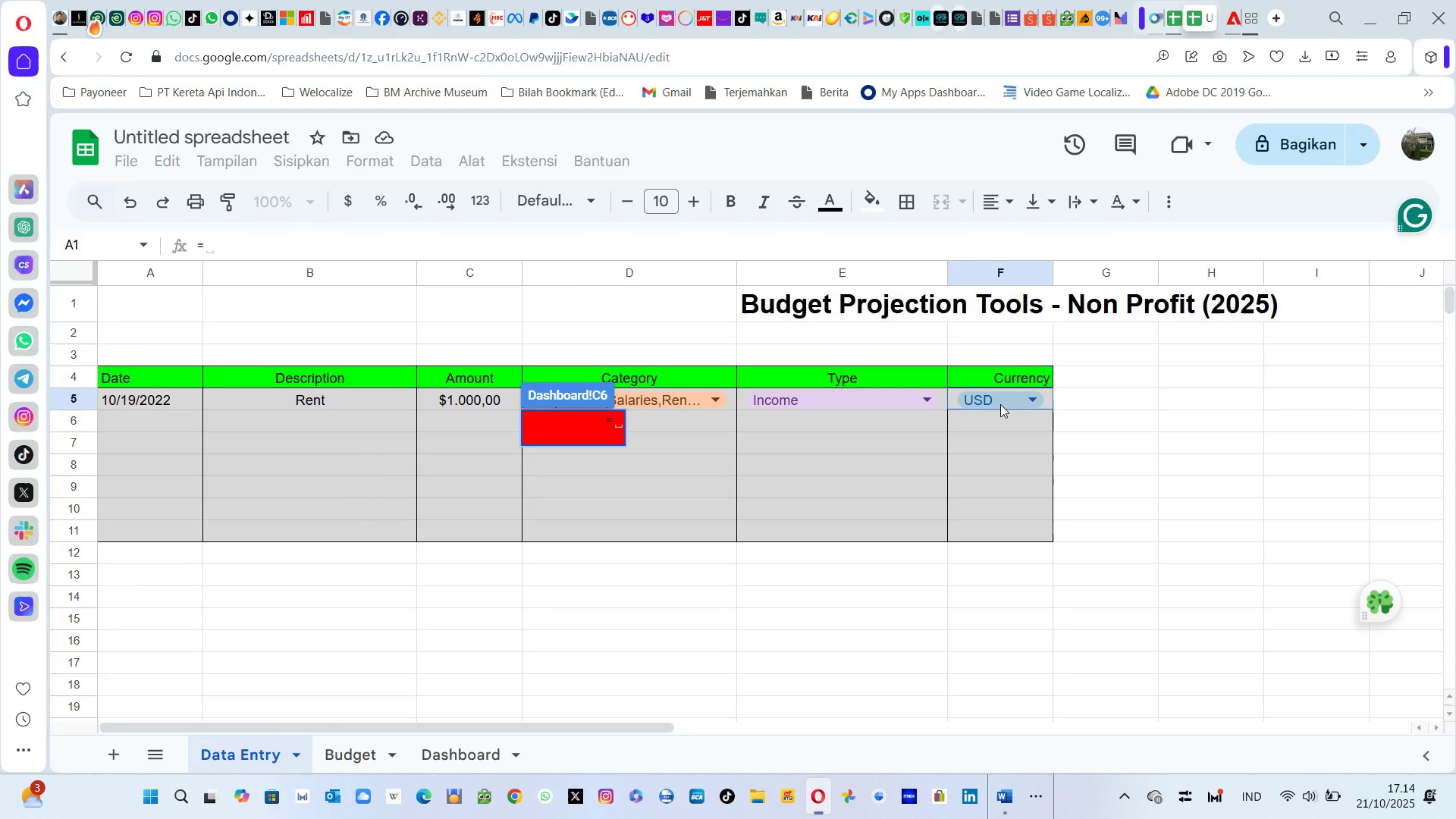 
wait(5.79)
 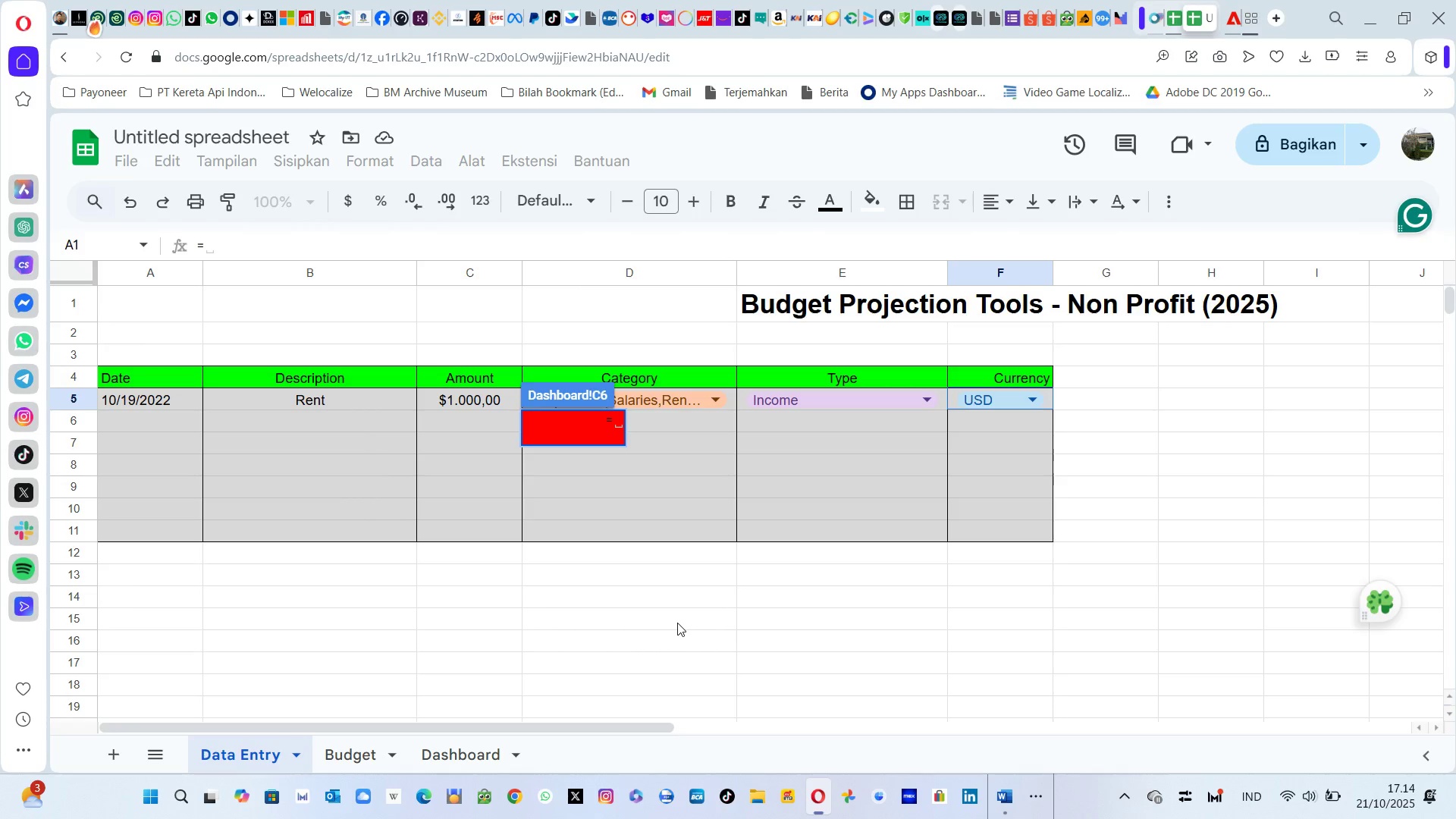 
left_click([990, 400])
 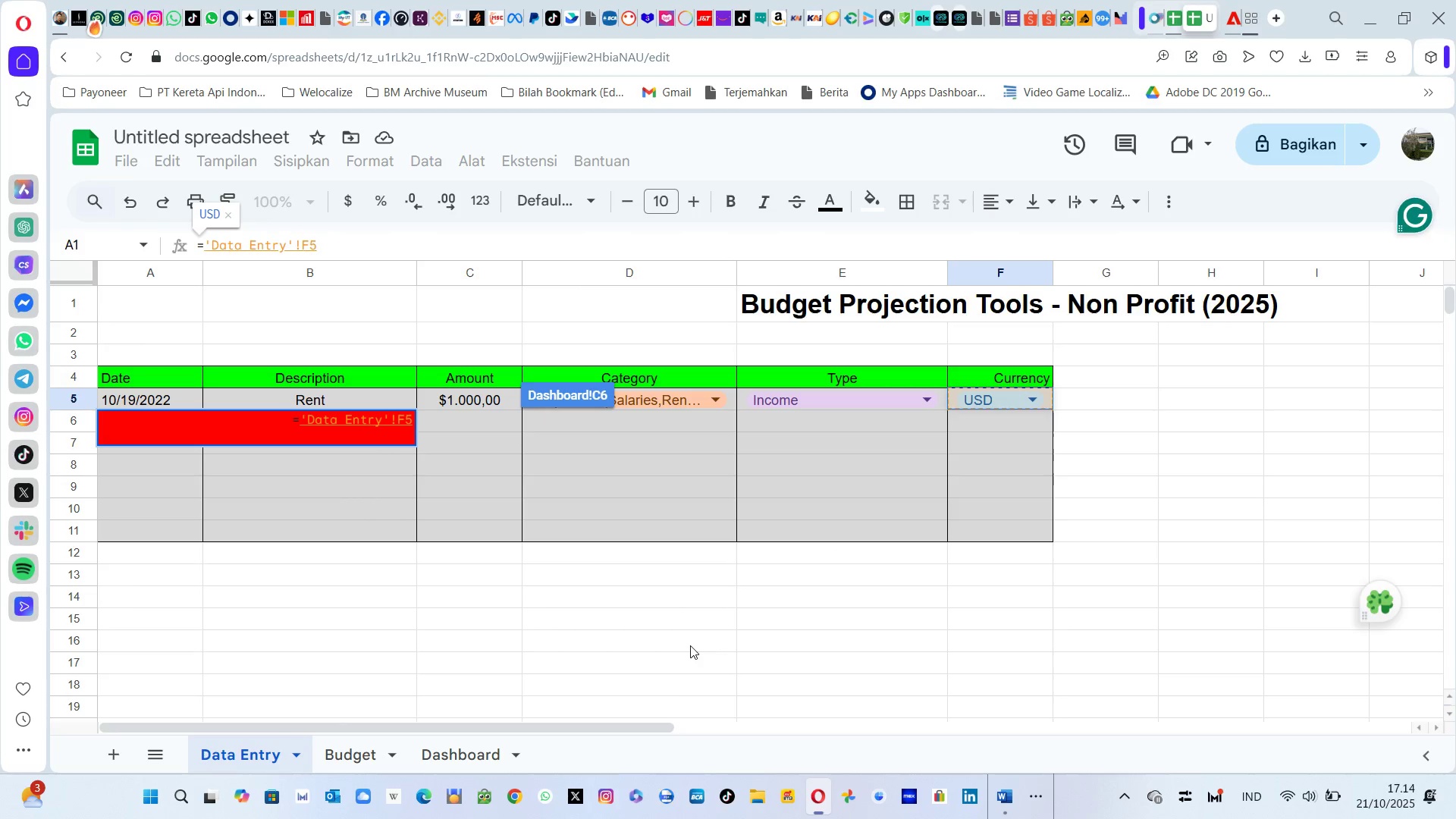 
left_click([454, 744])
 